 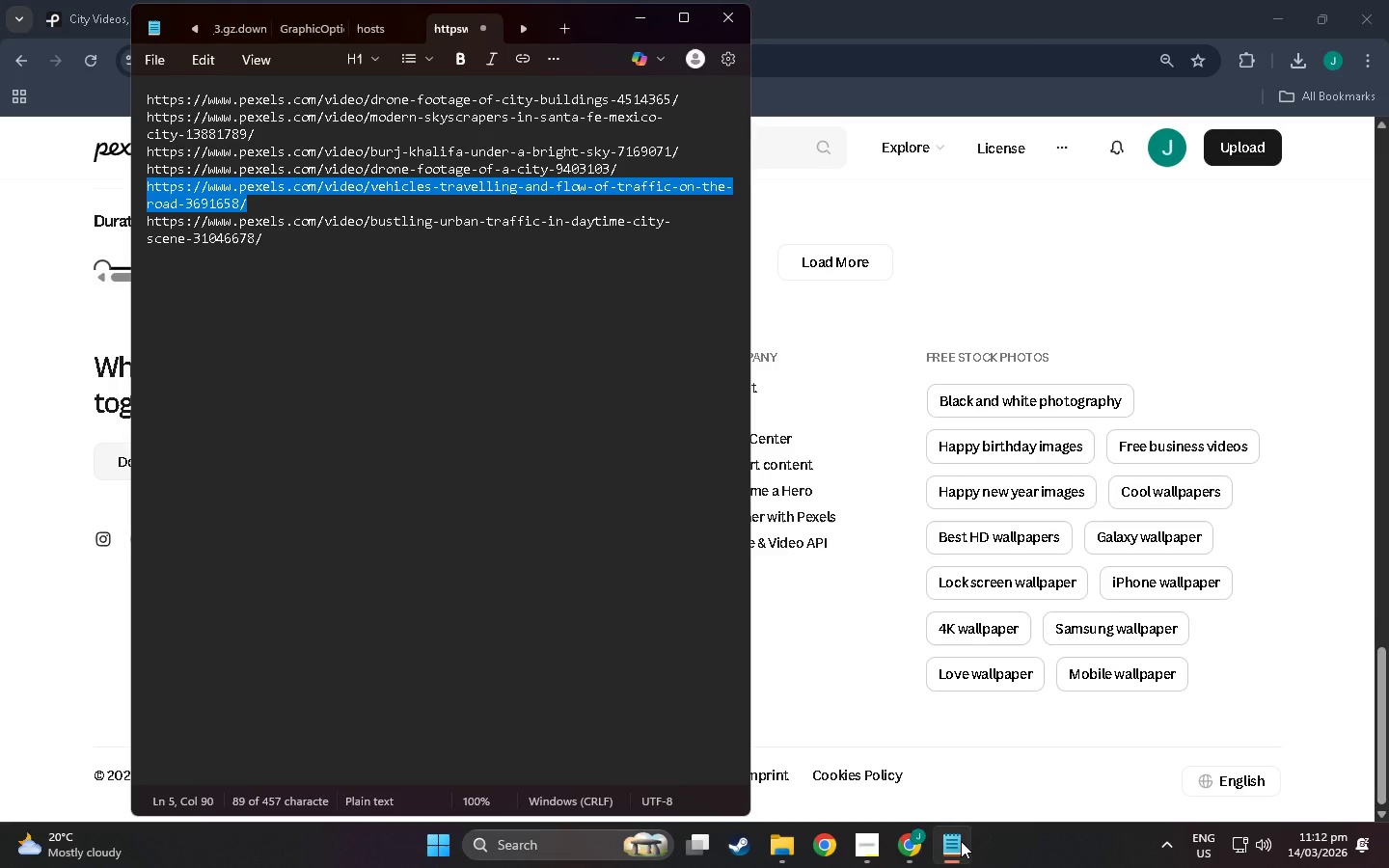 
left_click([208, 231])
 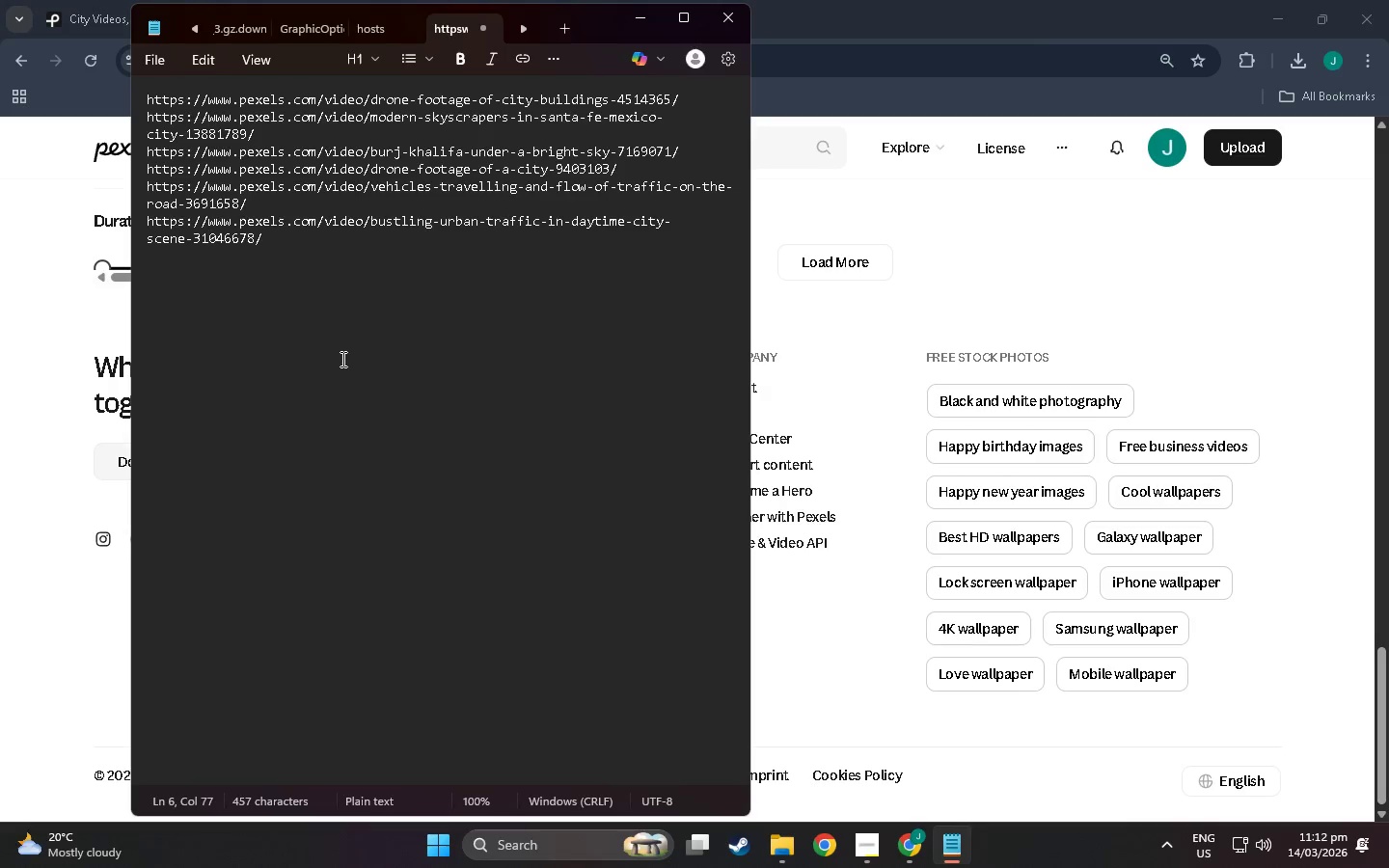 
scroll: coordinate [449, 307], scroll_direction: down, amount: 17.0
 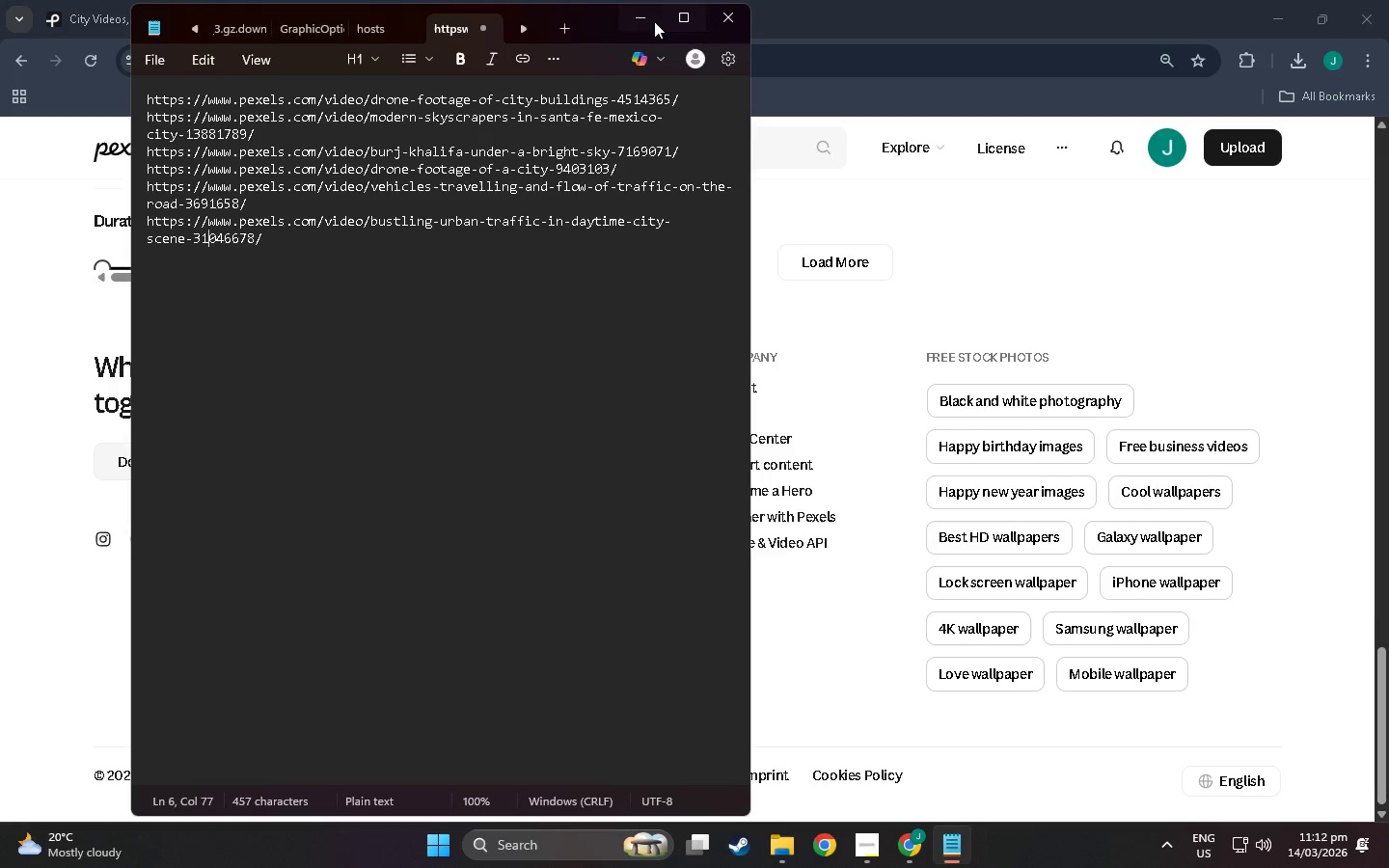 
left_click([641, 10])
 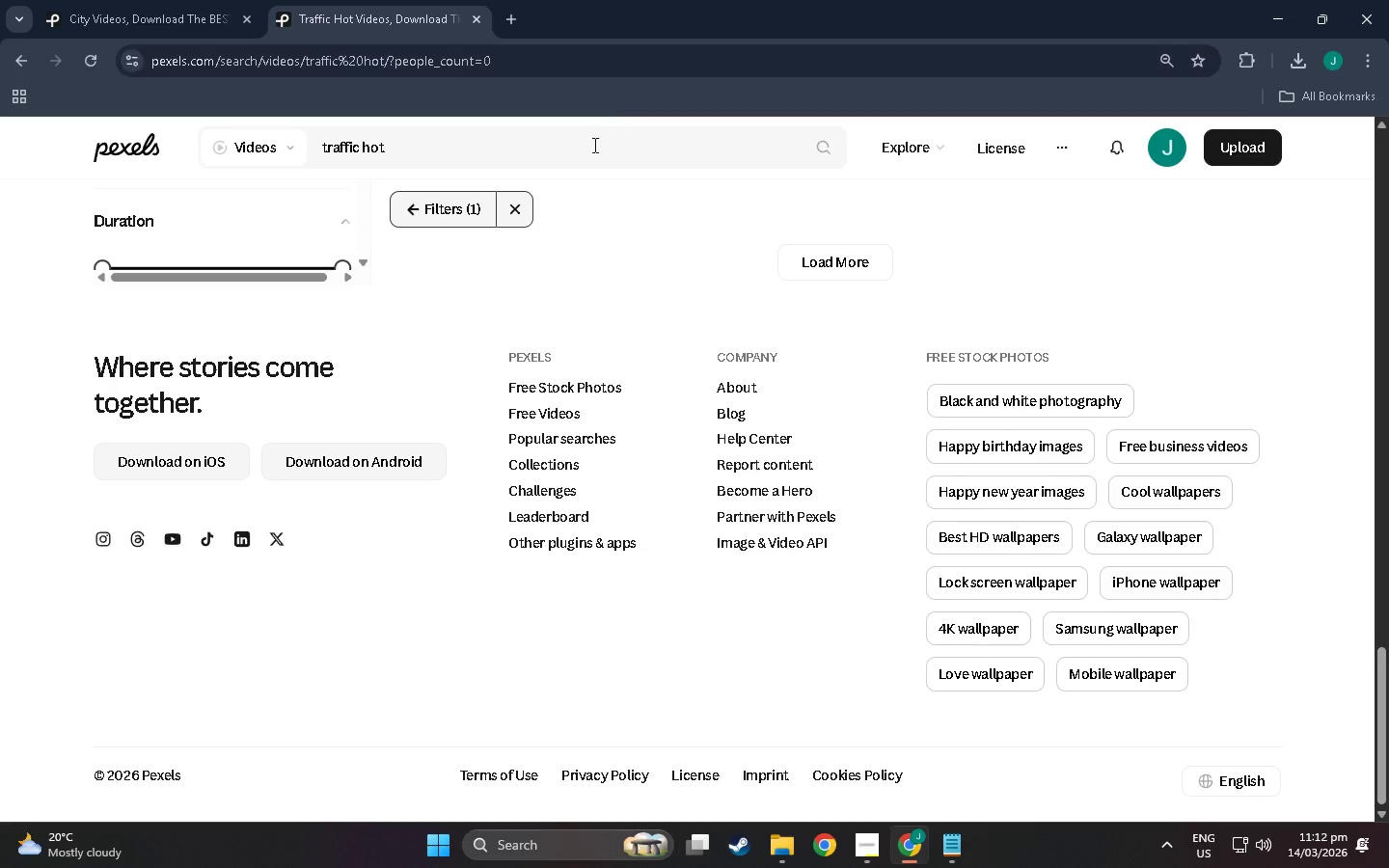 
key(Alt+Tab)
 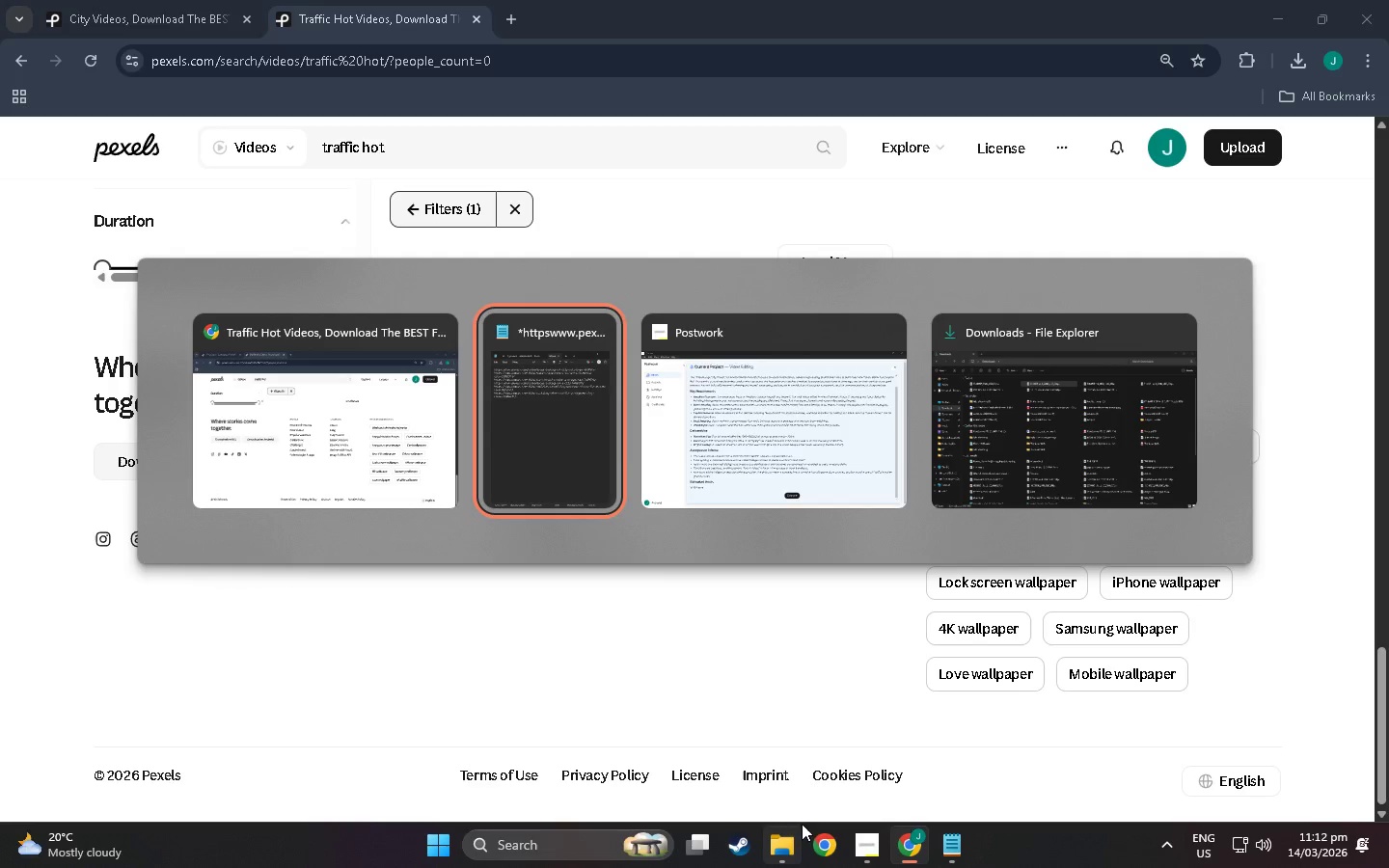 
left_click([784, 843])
 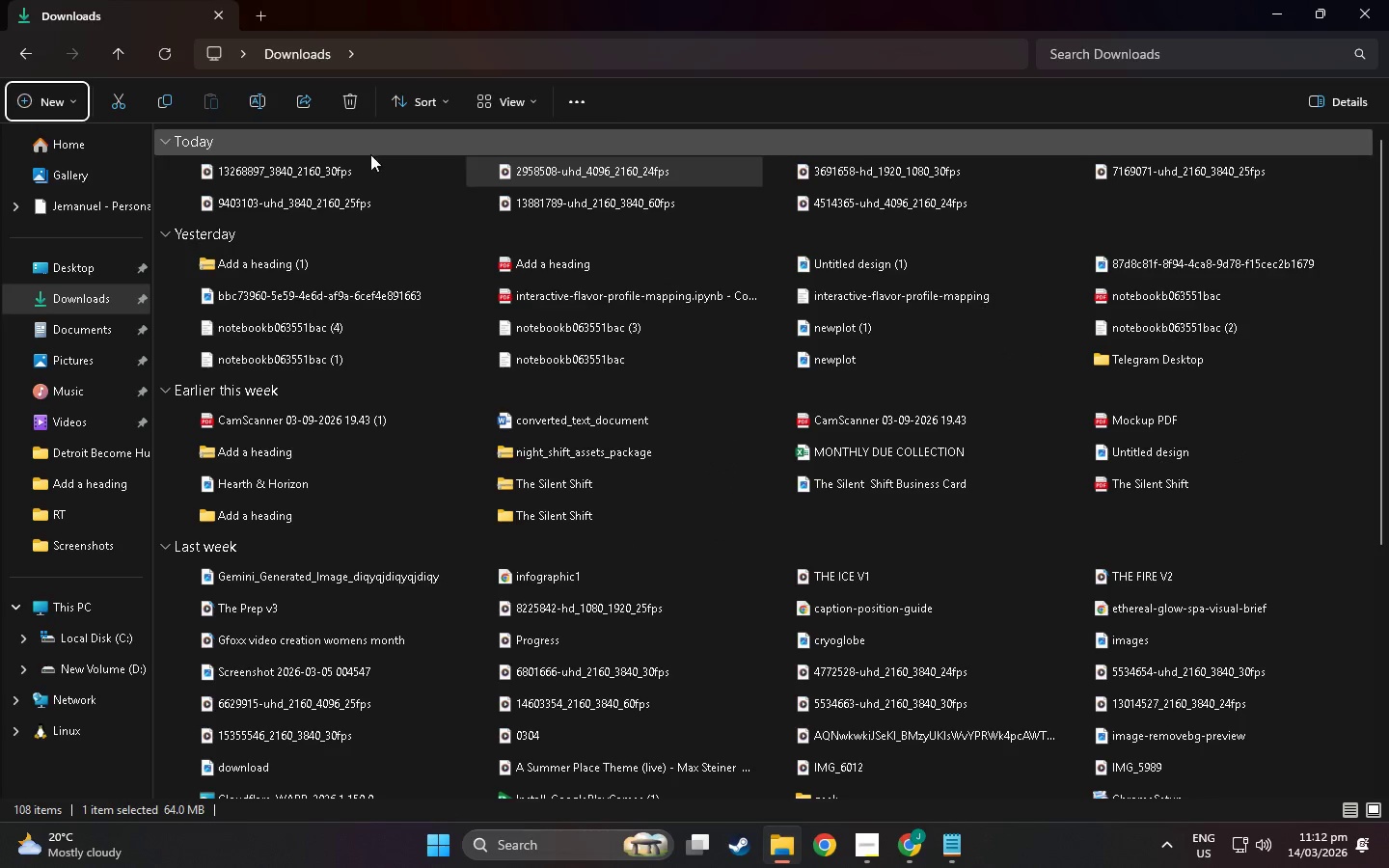 
left_click([335, 175])
 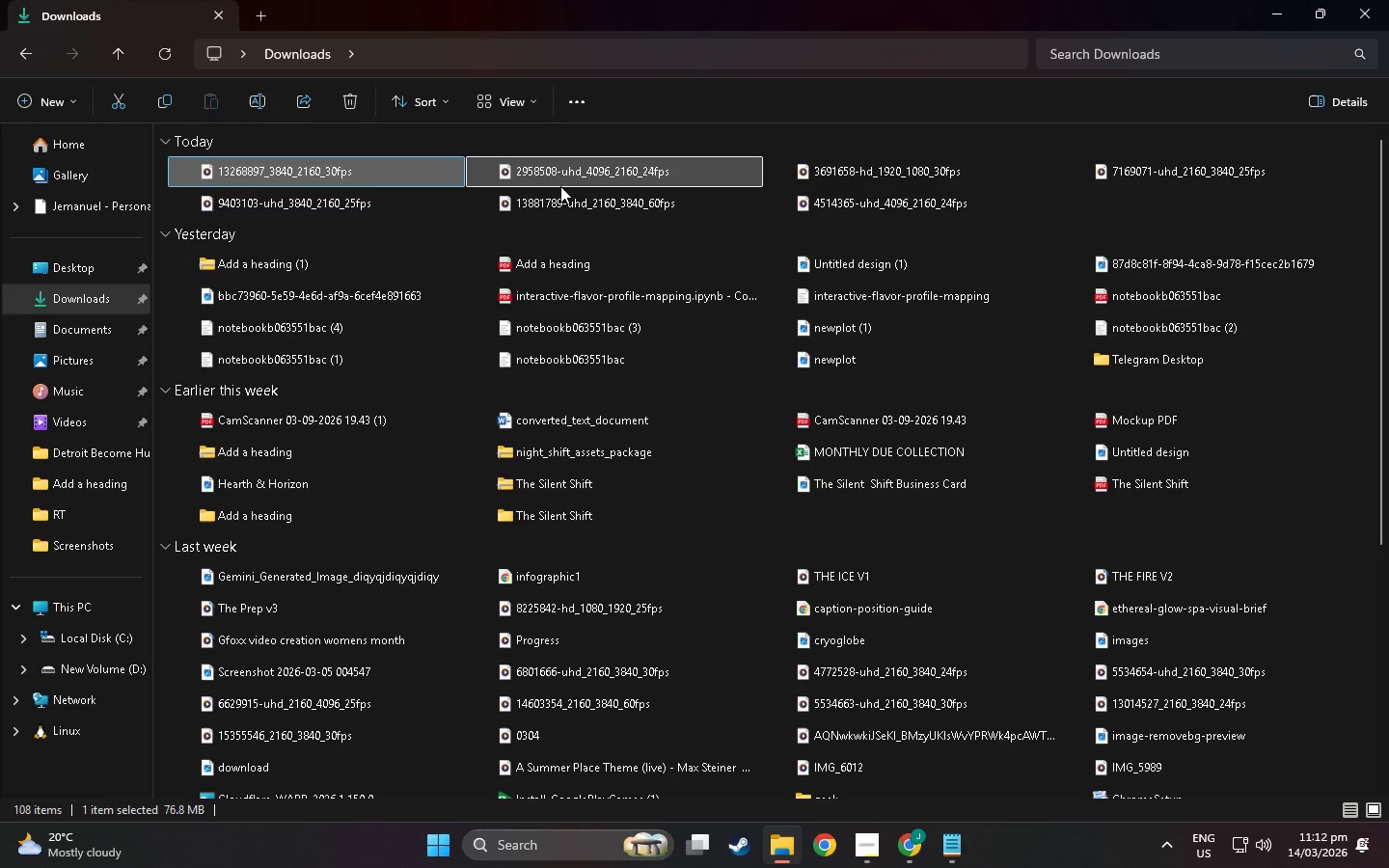 
double_click([560, 186])
 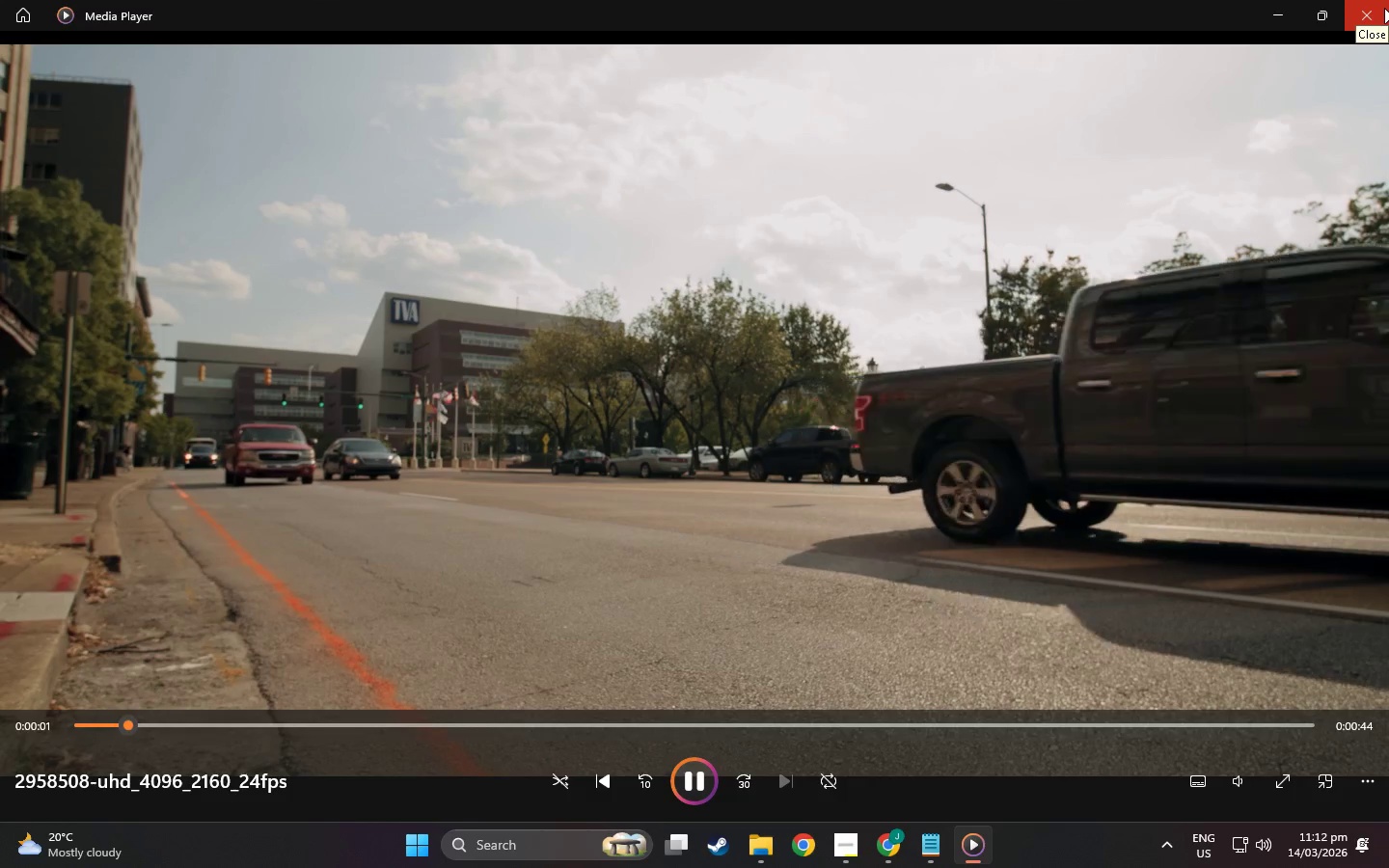 
left_click([1384, 8])
 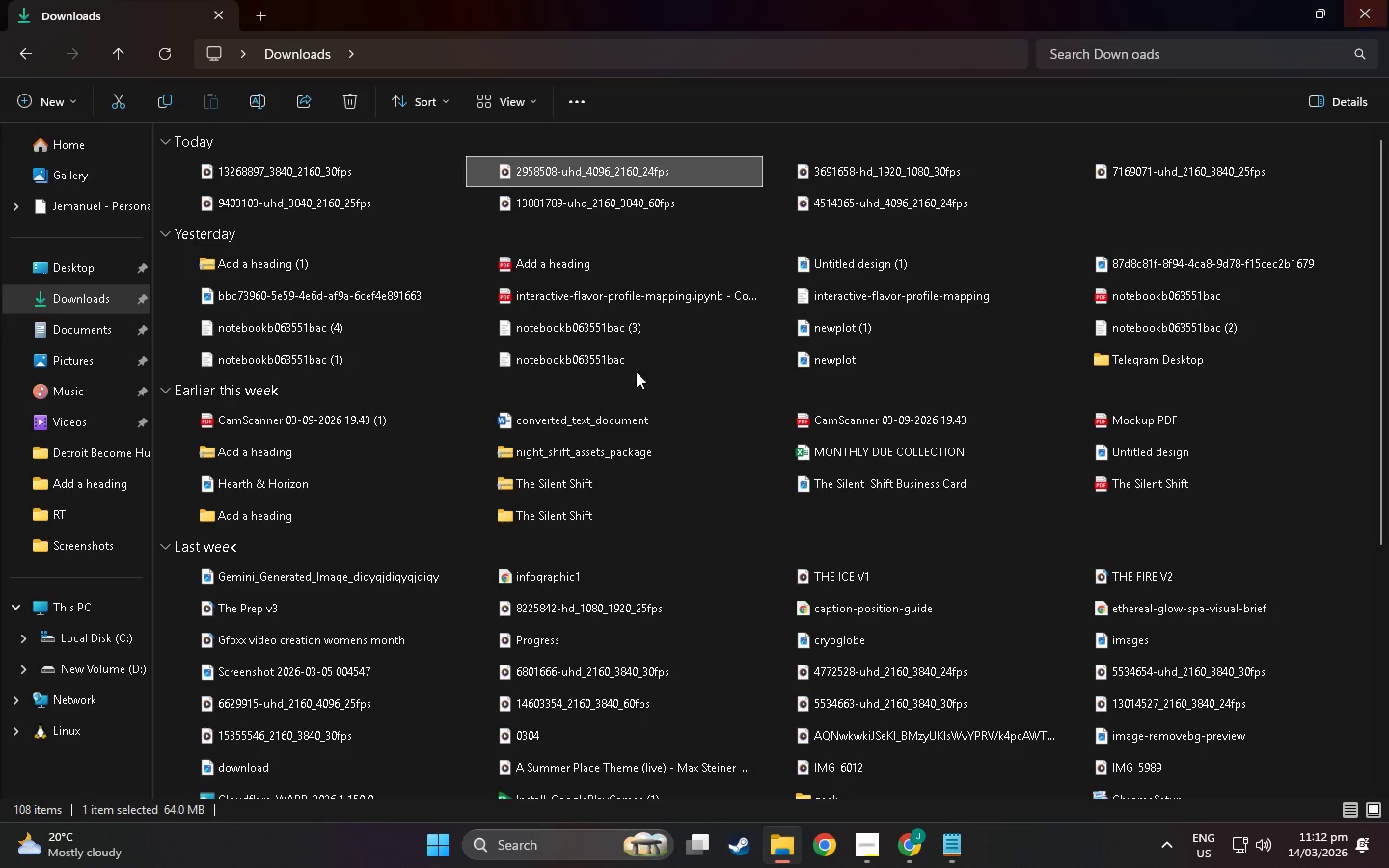 
key(Alt+Tab)
 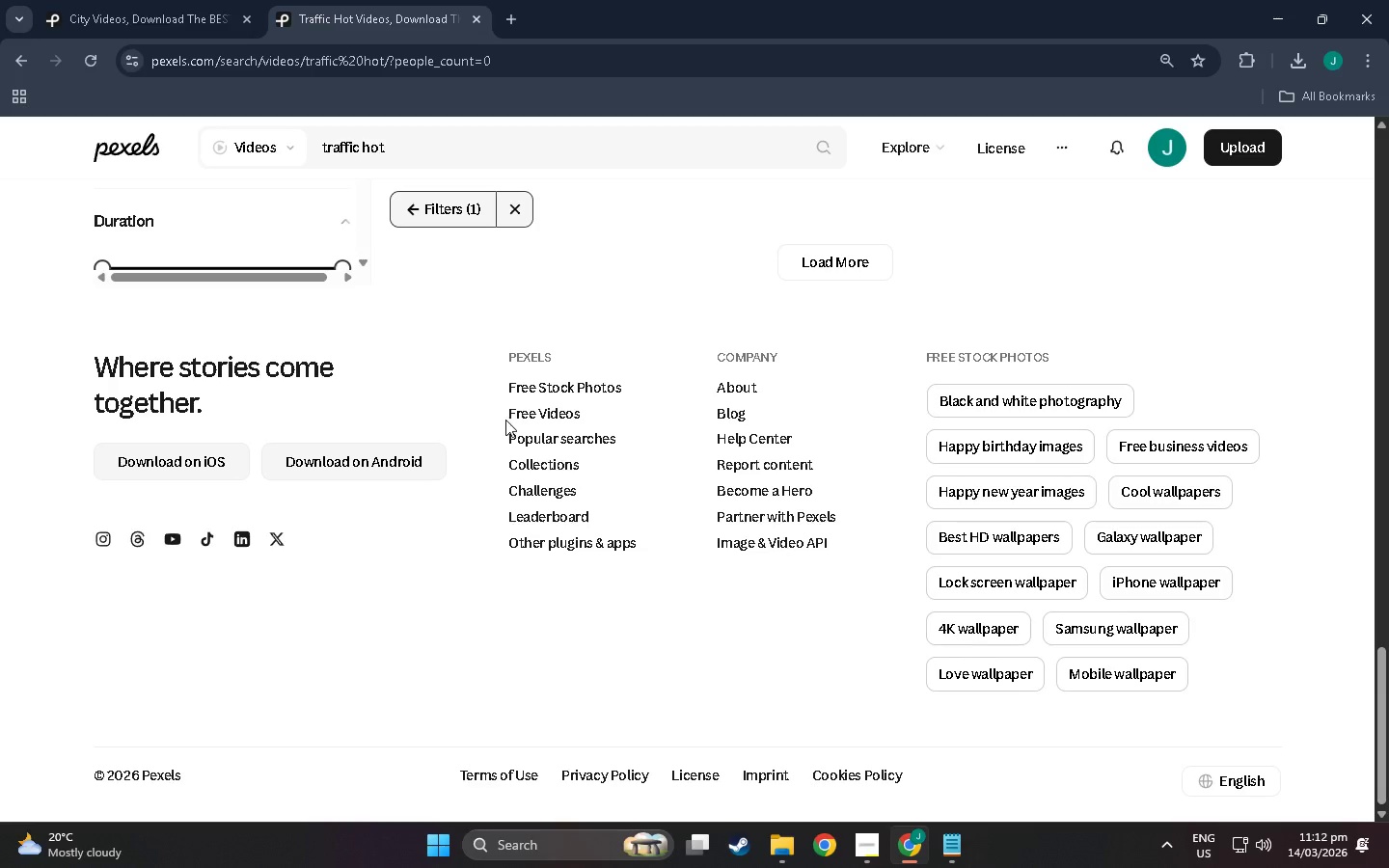 
left_click([166, 0])
 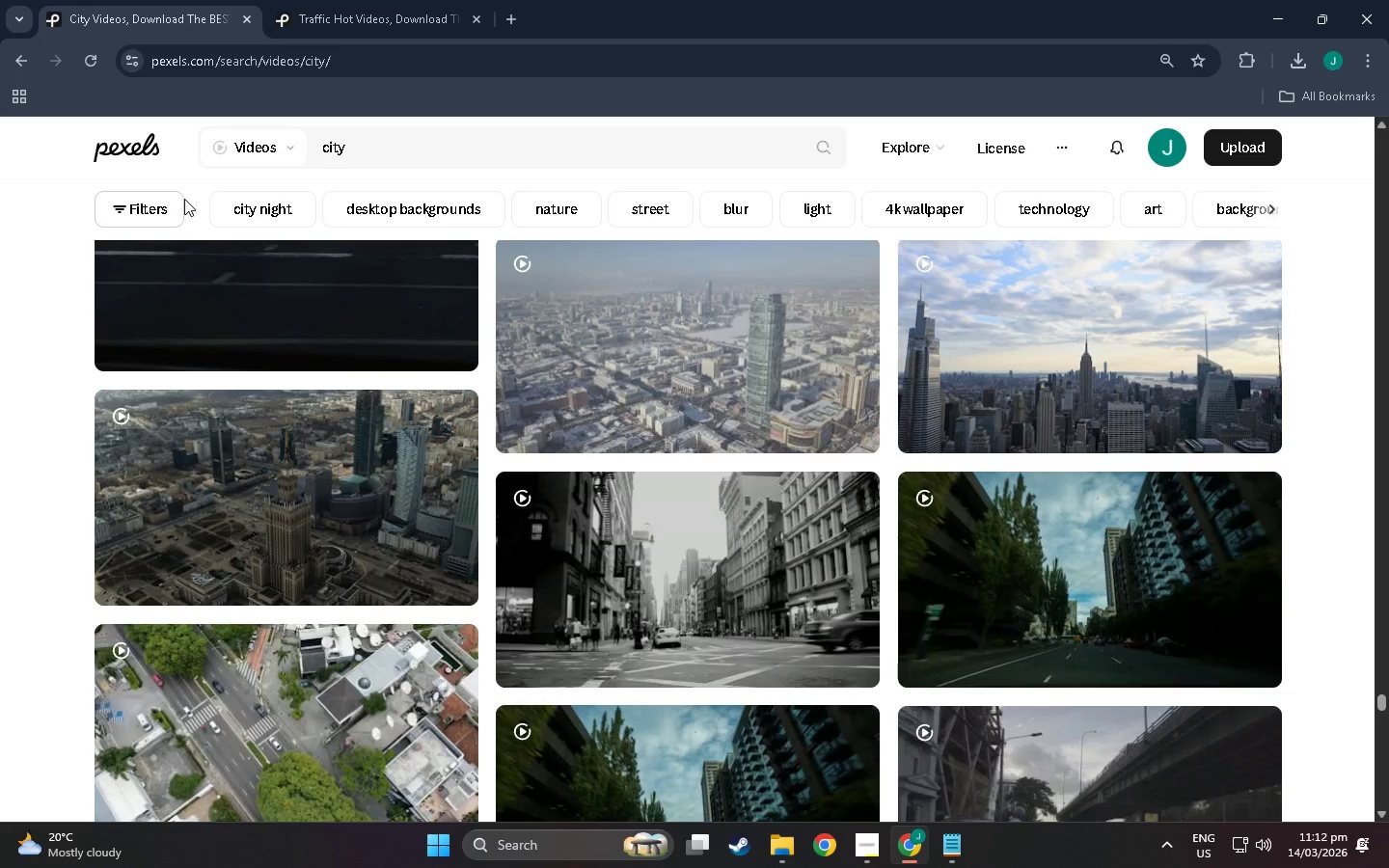 
left_click([138, 204])
 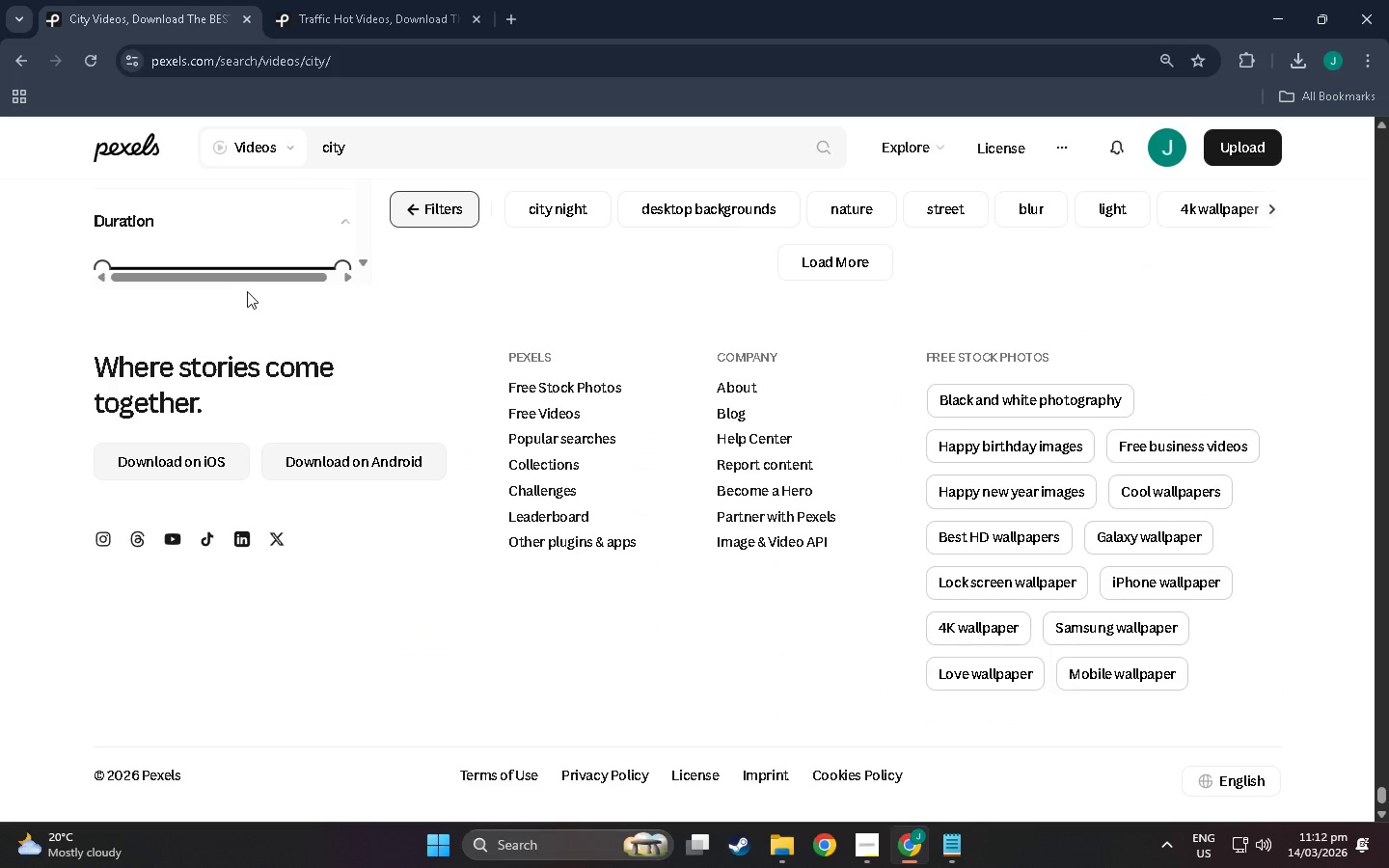 
scroll: coordinate [379, 203], scroll_direction: up, amount: 2.0
 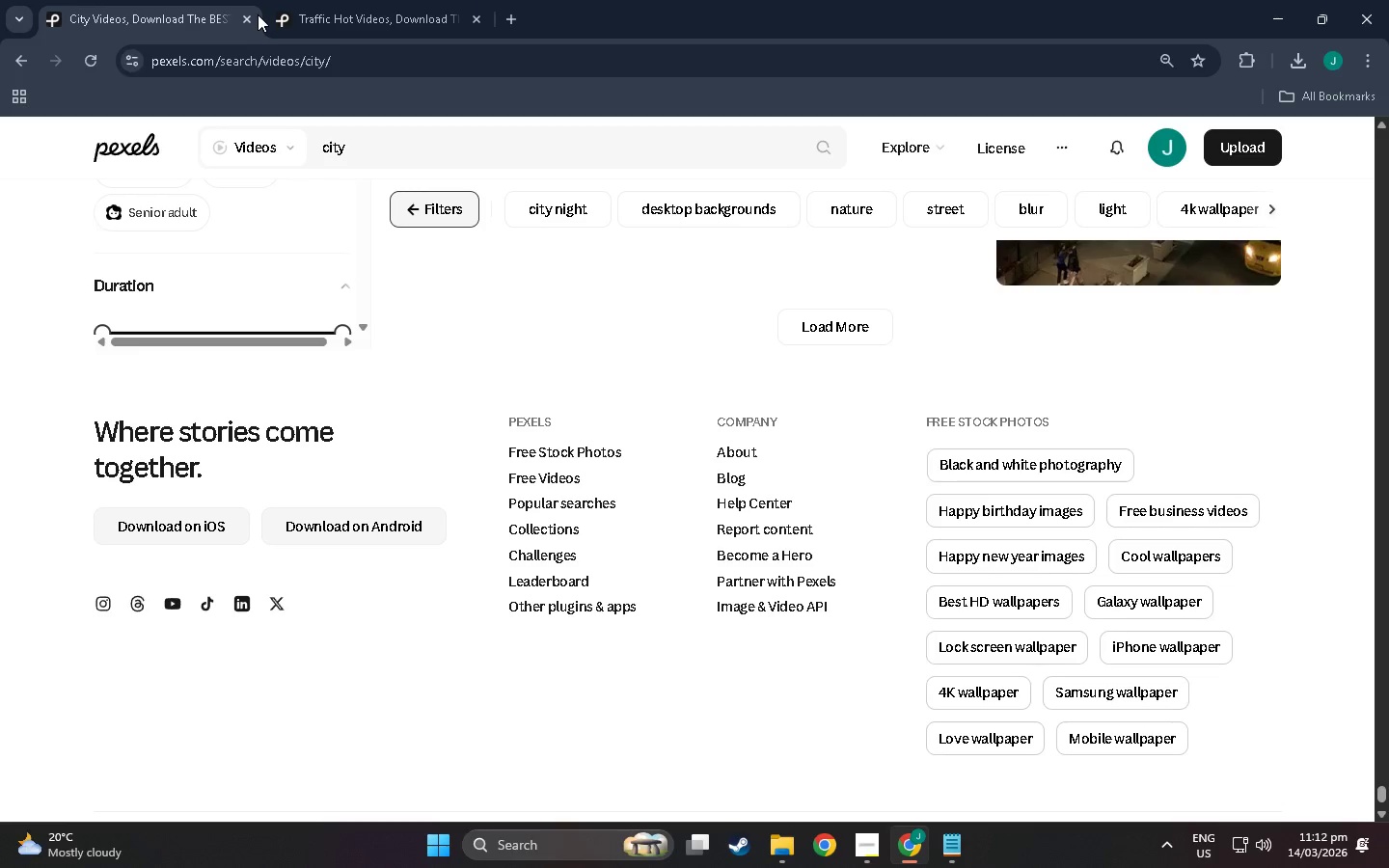 
left_click([248, 17])
 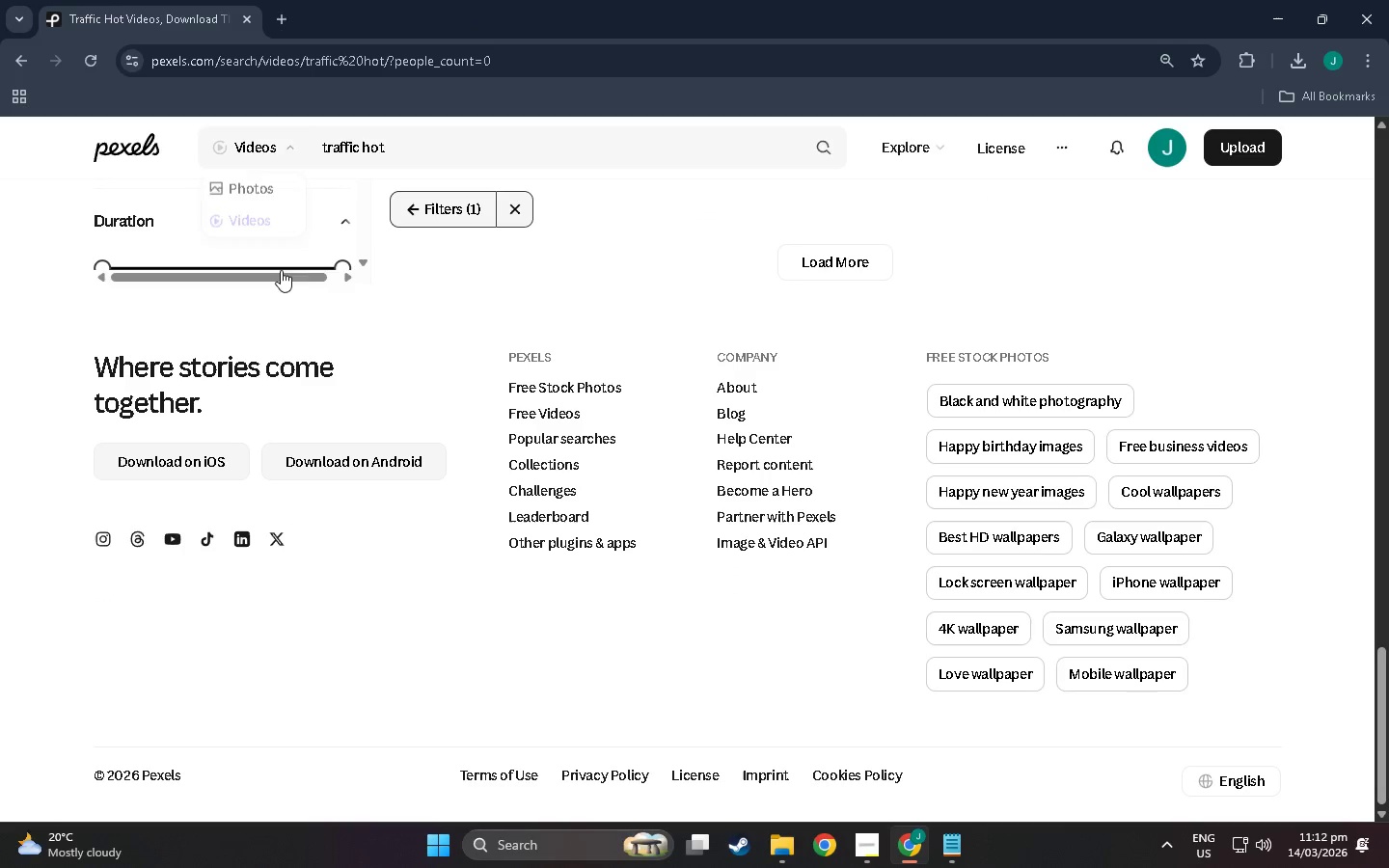 
scroll: coordinate [253, 347], scroll_direction: up, amount: 23.0
 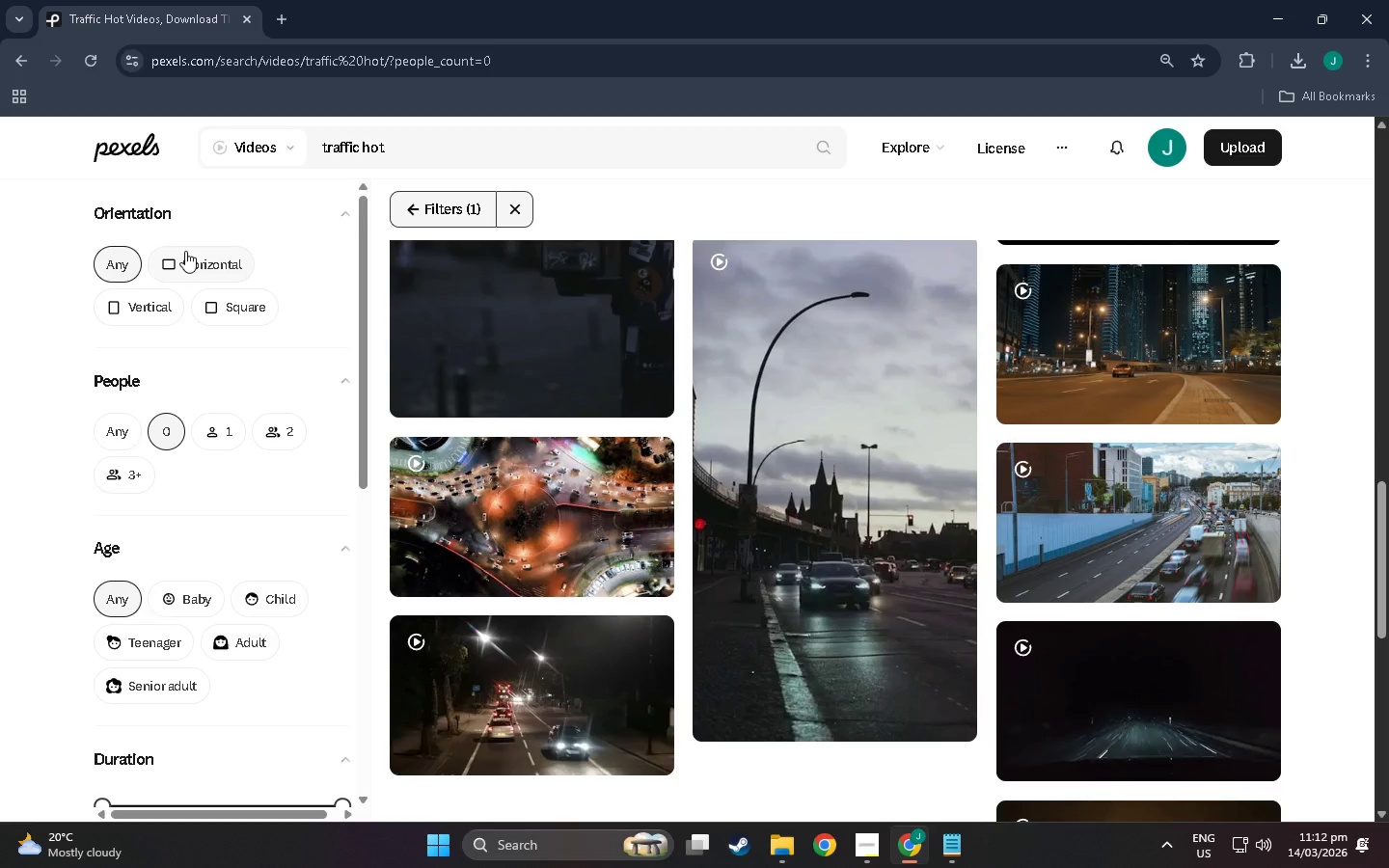 
left_click([189, 255])
 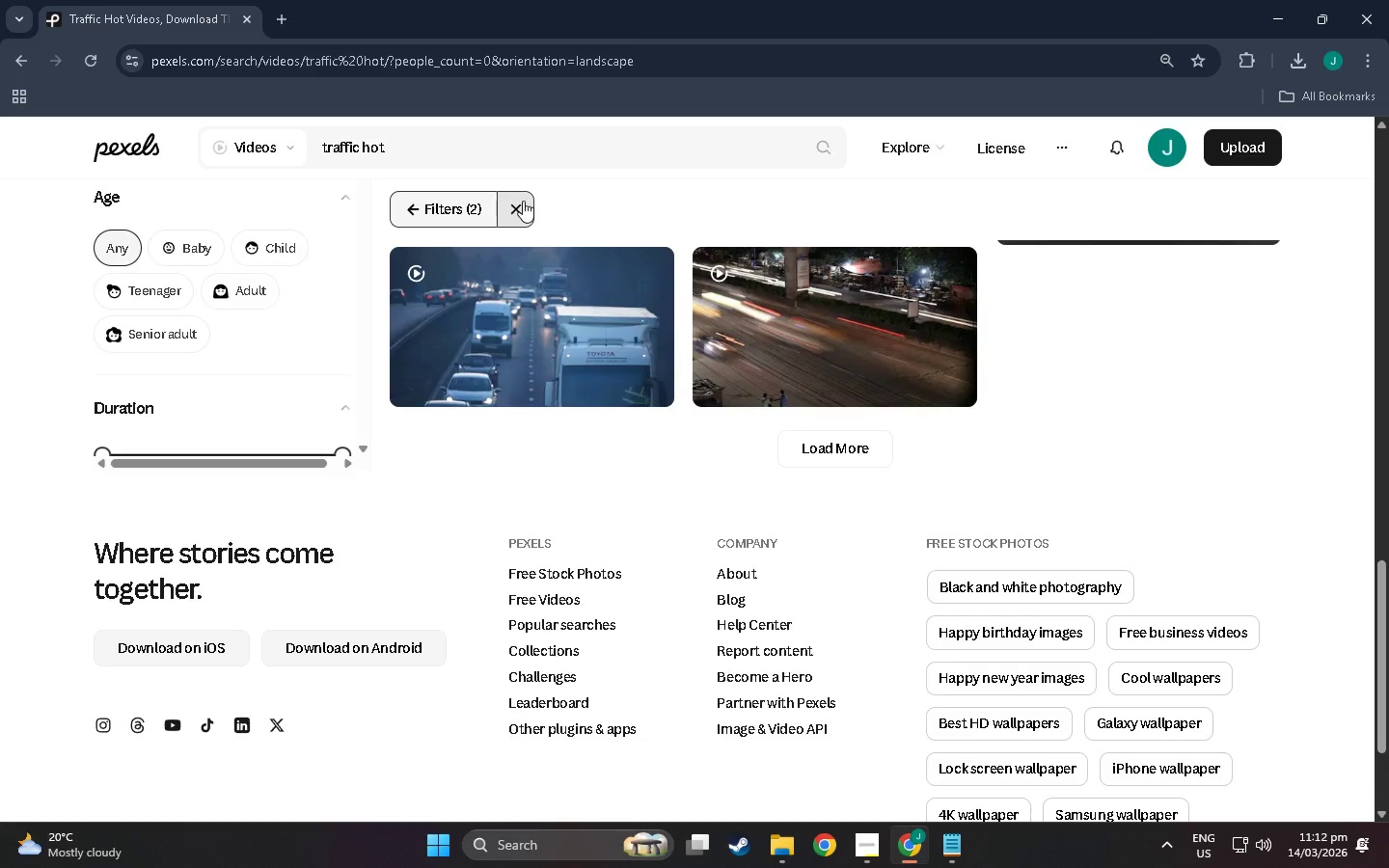 
scroll: coordinate [960, 615], scroll_direction: up, amount: 7.0
 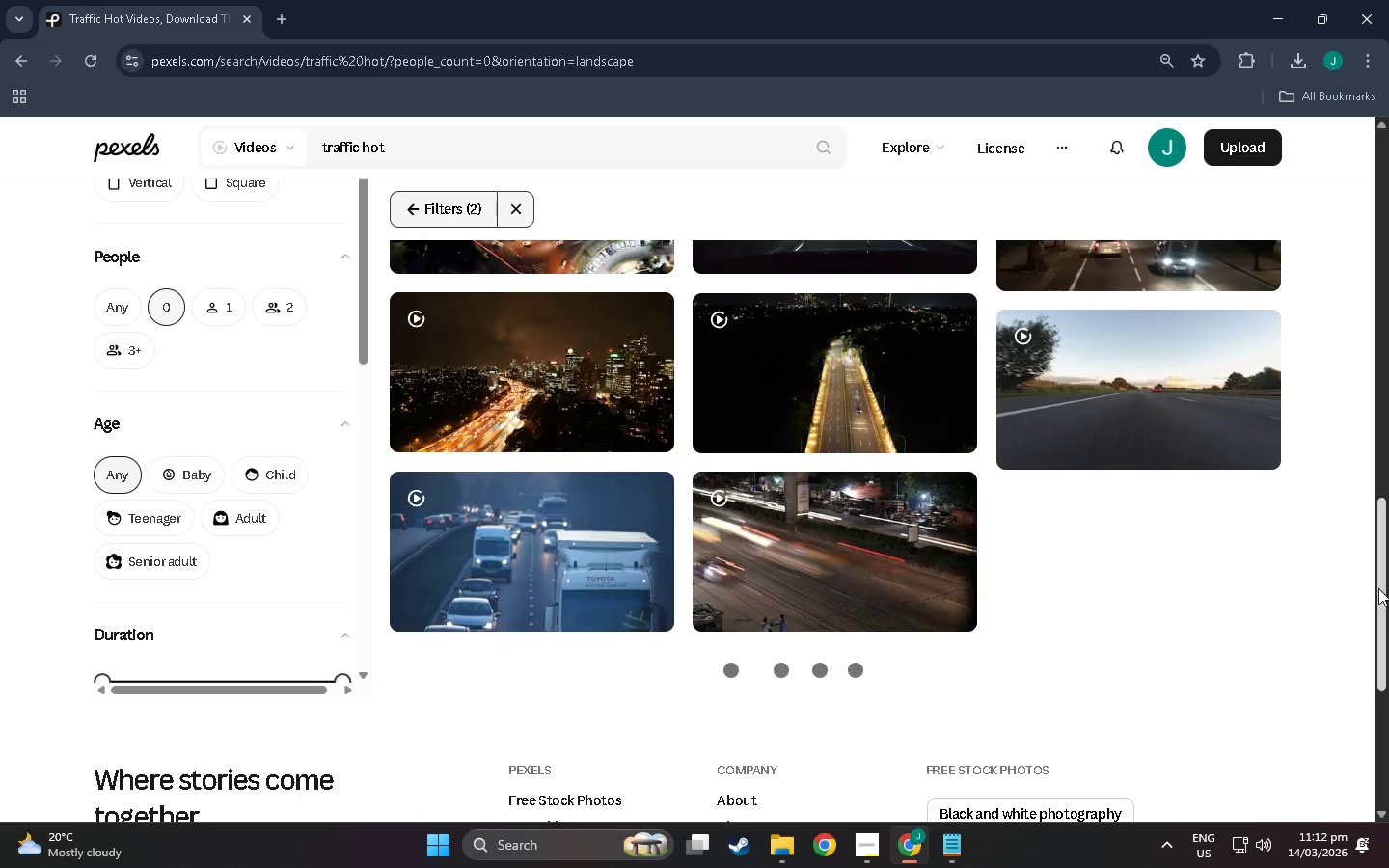 
left_click_drag(start_coordinate=[1375, 589], to_coordinate=[1378, 525])
 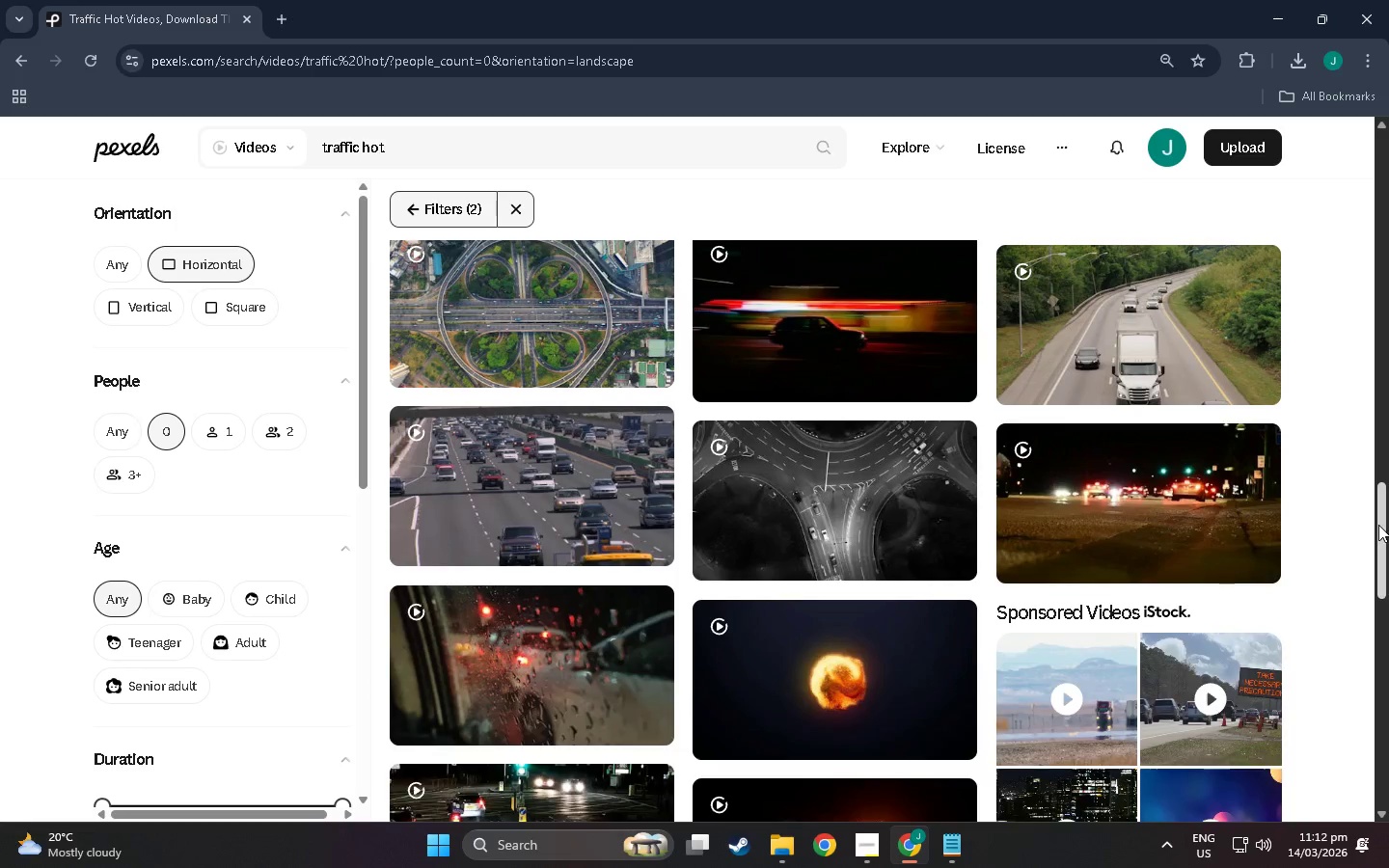 
left_click_drag(start_coordinate=[1378, 525], to_coordinate=[1370, 176])
 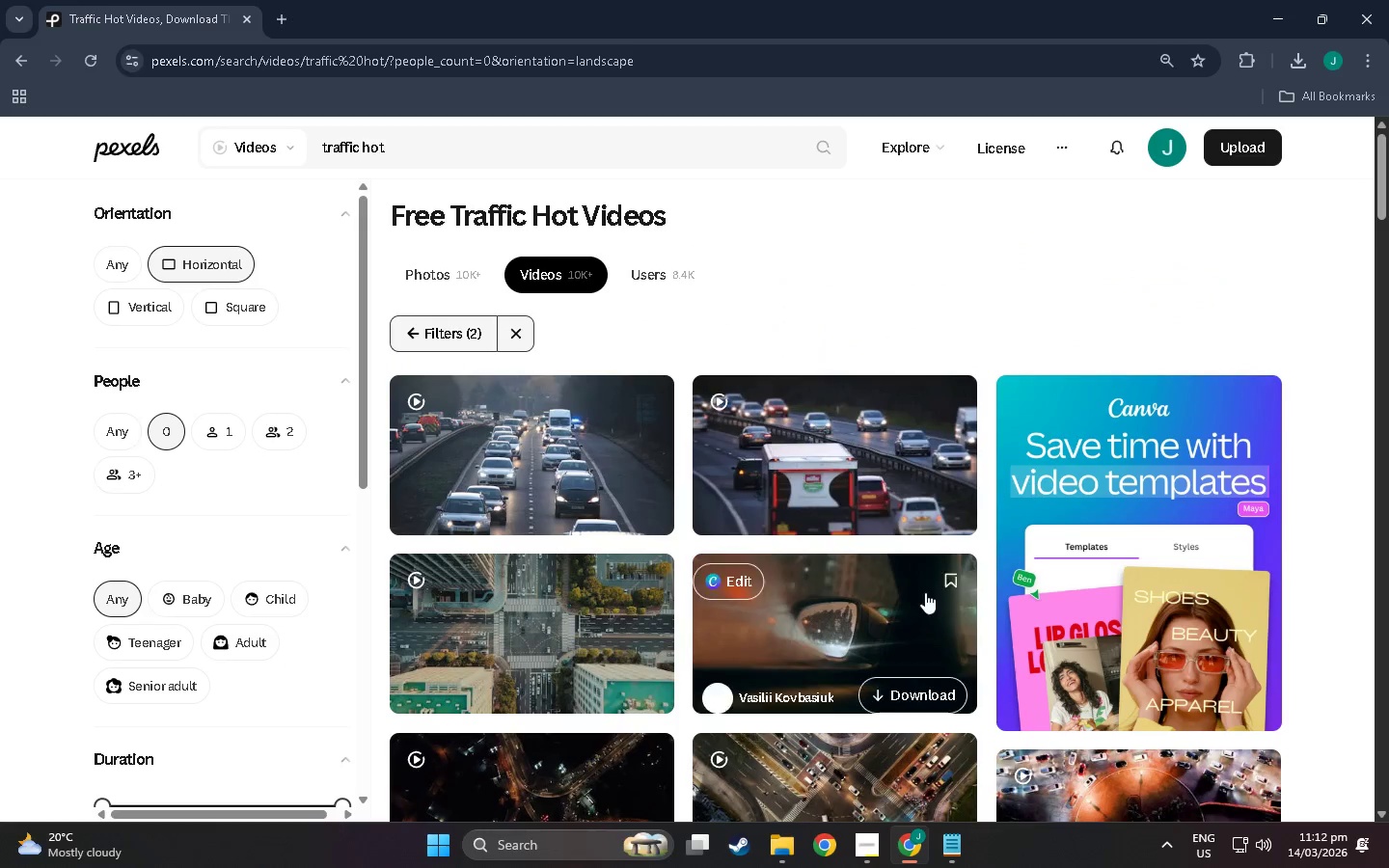 
scroll: coordinate [907, 650], scroll_direction: down, amount: 94.0
 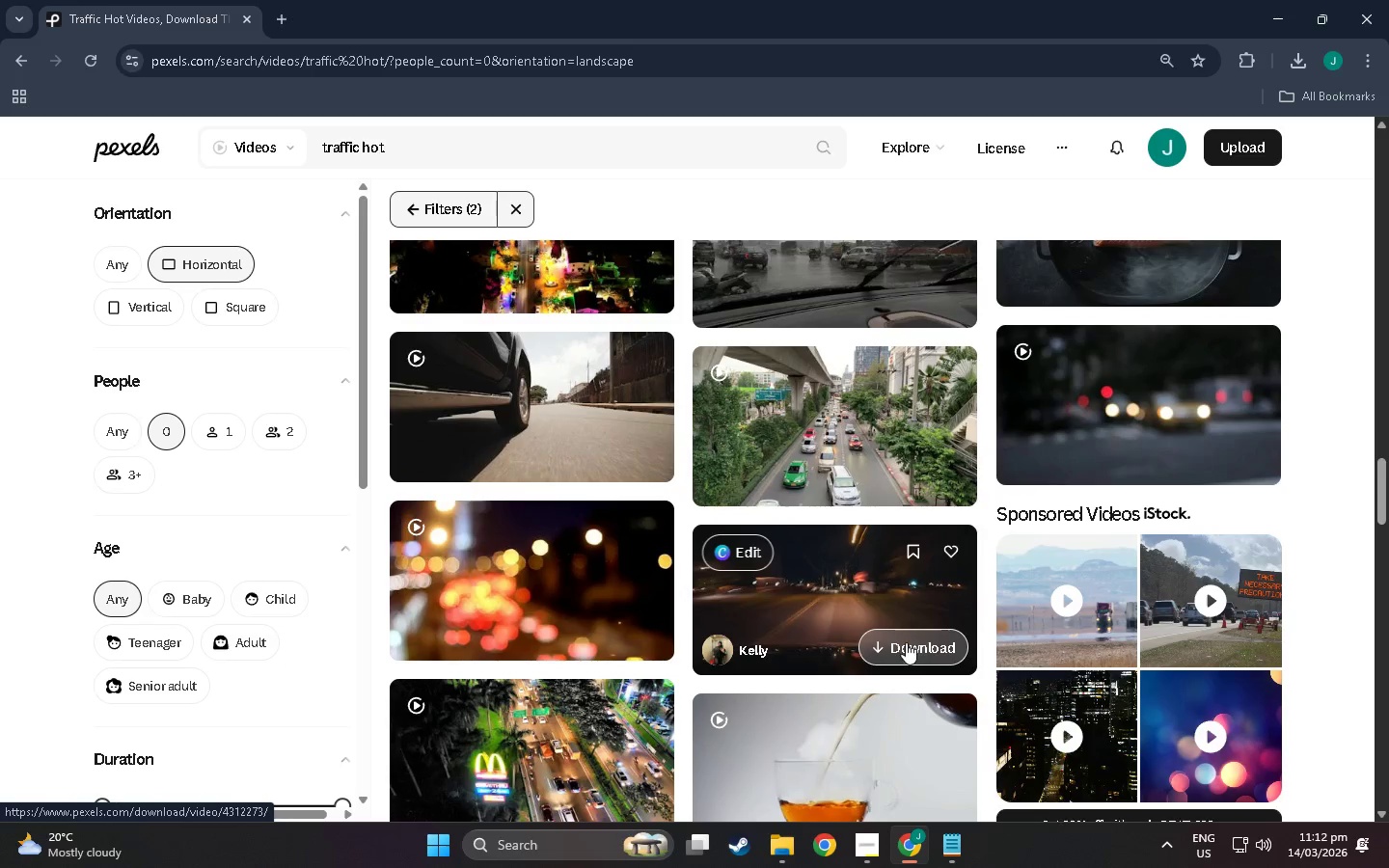 
scroll: coordinate [865, 529], scroll_direction: down, amount: 148.0
 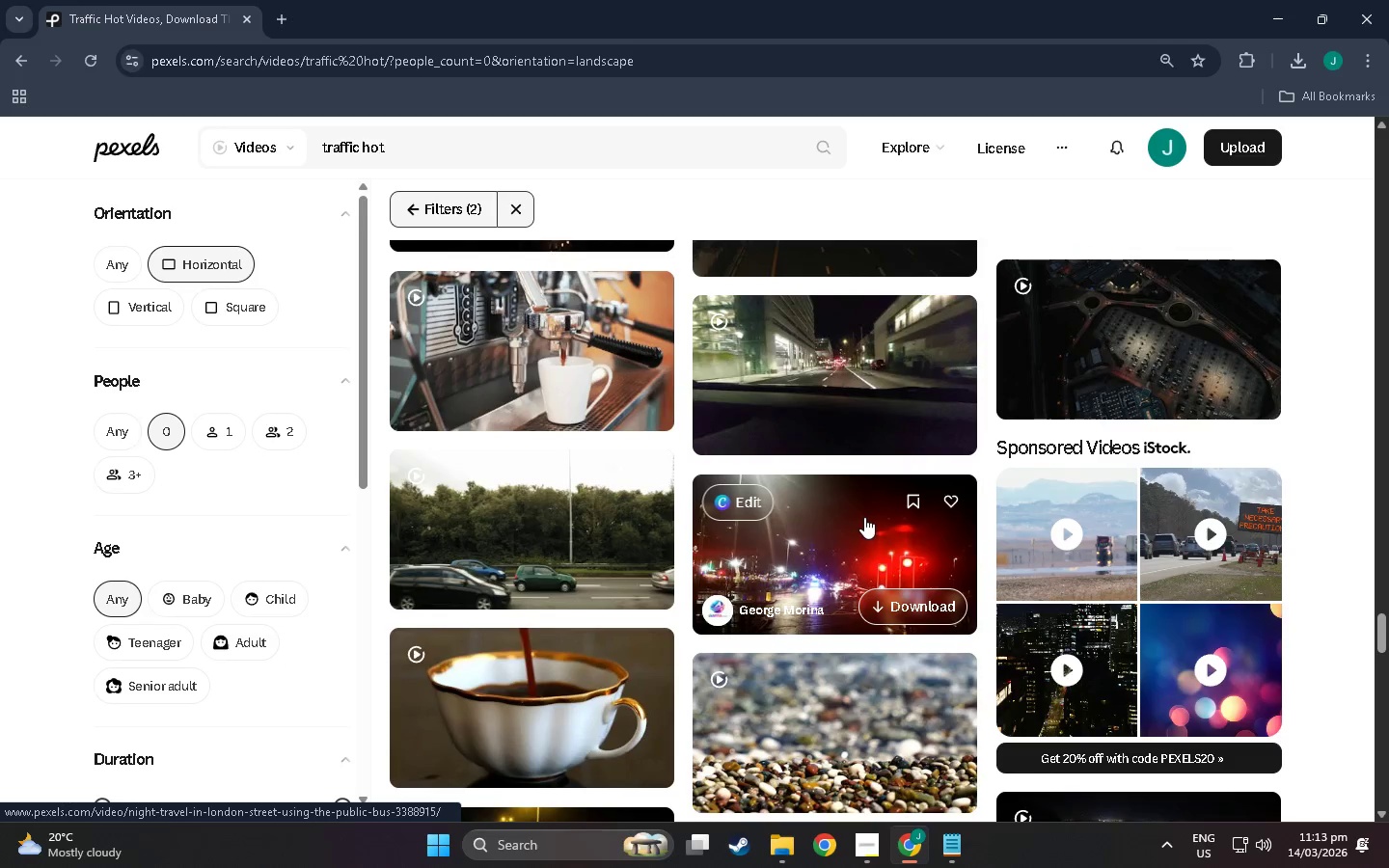 
scroll: coordinate [868, 520], scroll_direction: down, amount: 315.0
 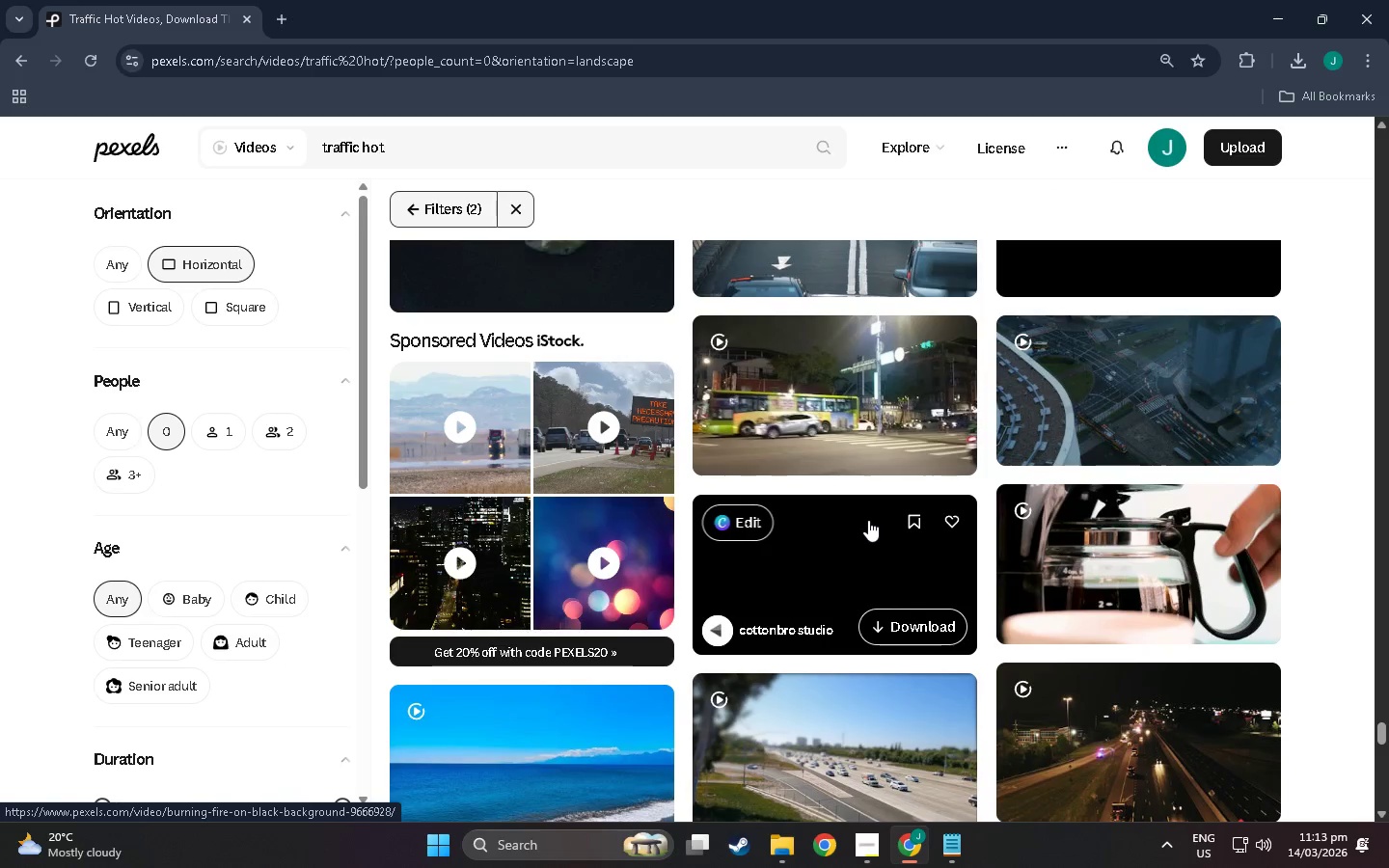 
scroll: coordinate [857, 493], scroll_direction: down, amount: 47.0
 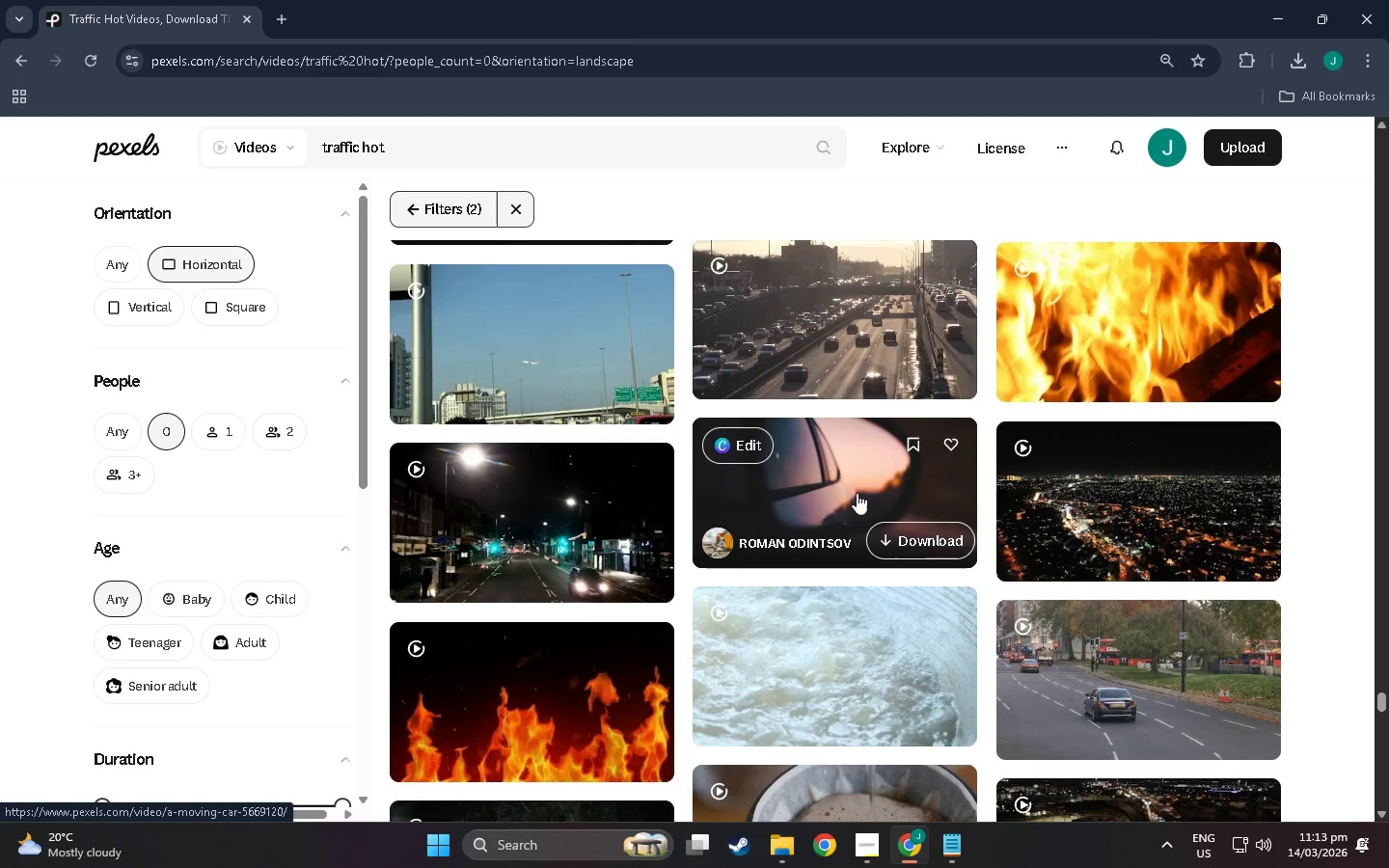 
scroll: coordinate [858, 478], scroll_direction: down, amount: 47.0
 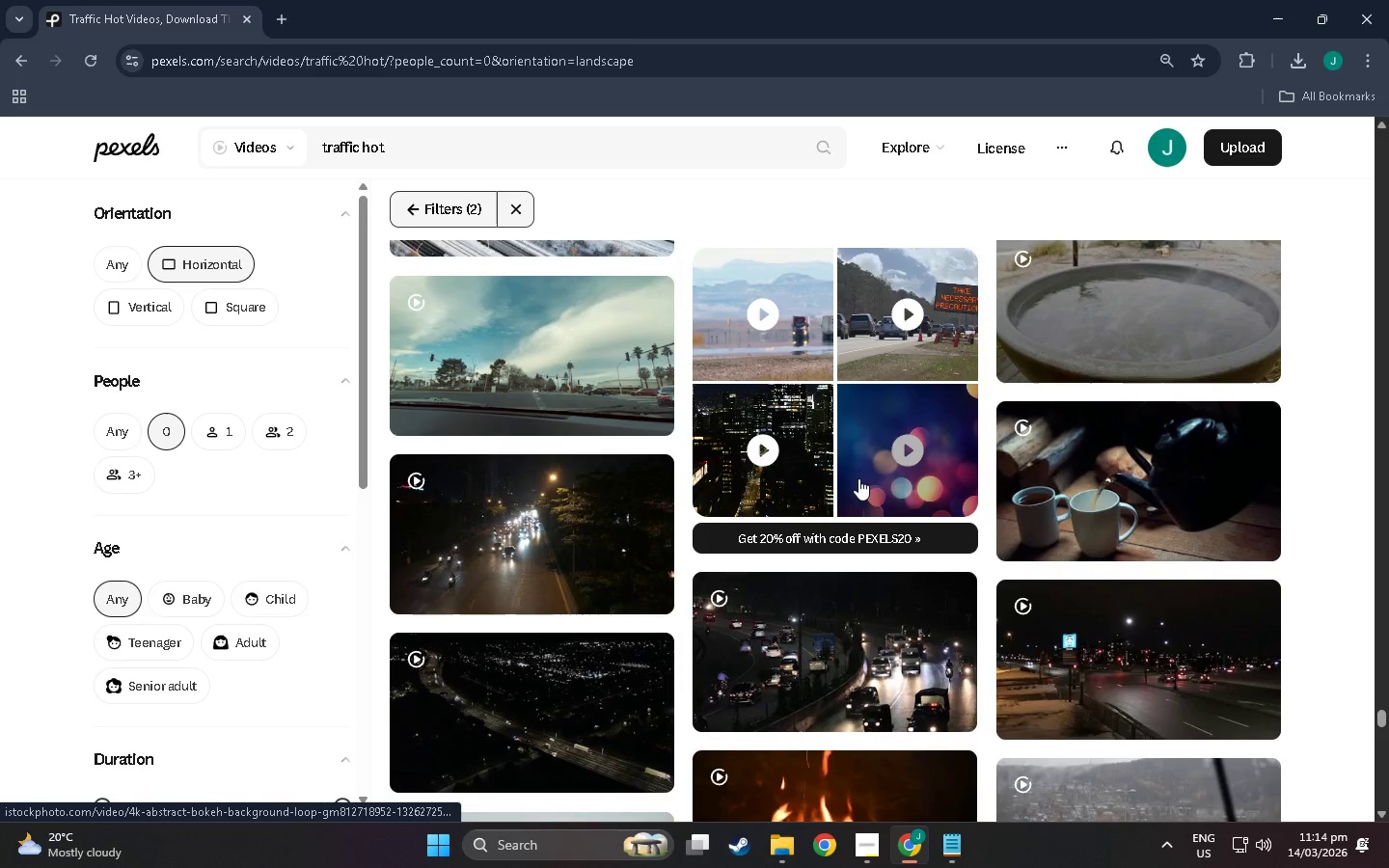 
scroll: coordinate [858, 478], scroll_direction: down, amount: 23.0
 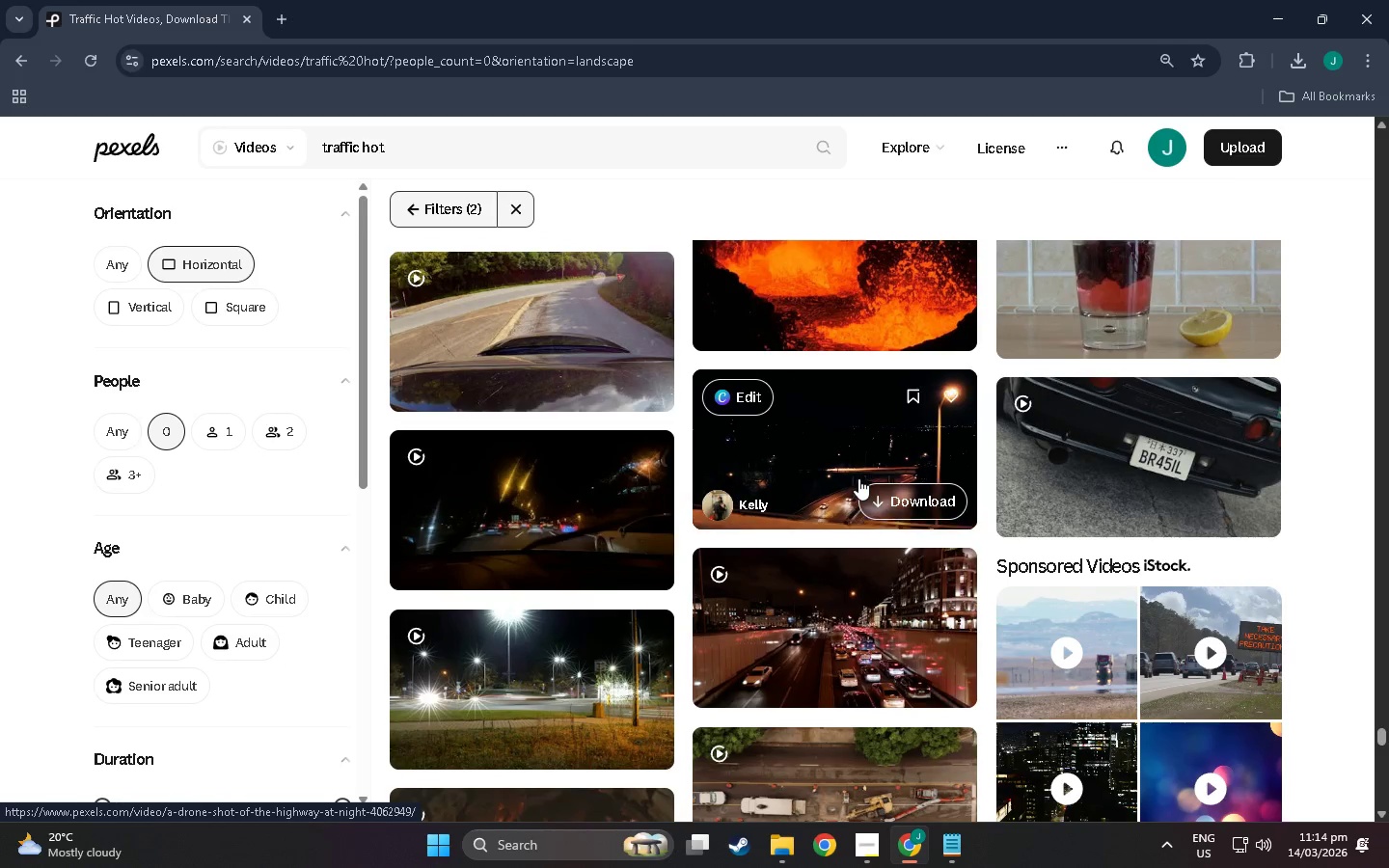 
scroll: coordinate [779, 522], scroll_direction: down, amount: 426.0
 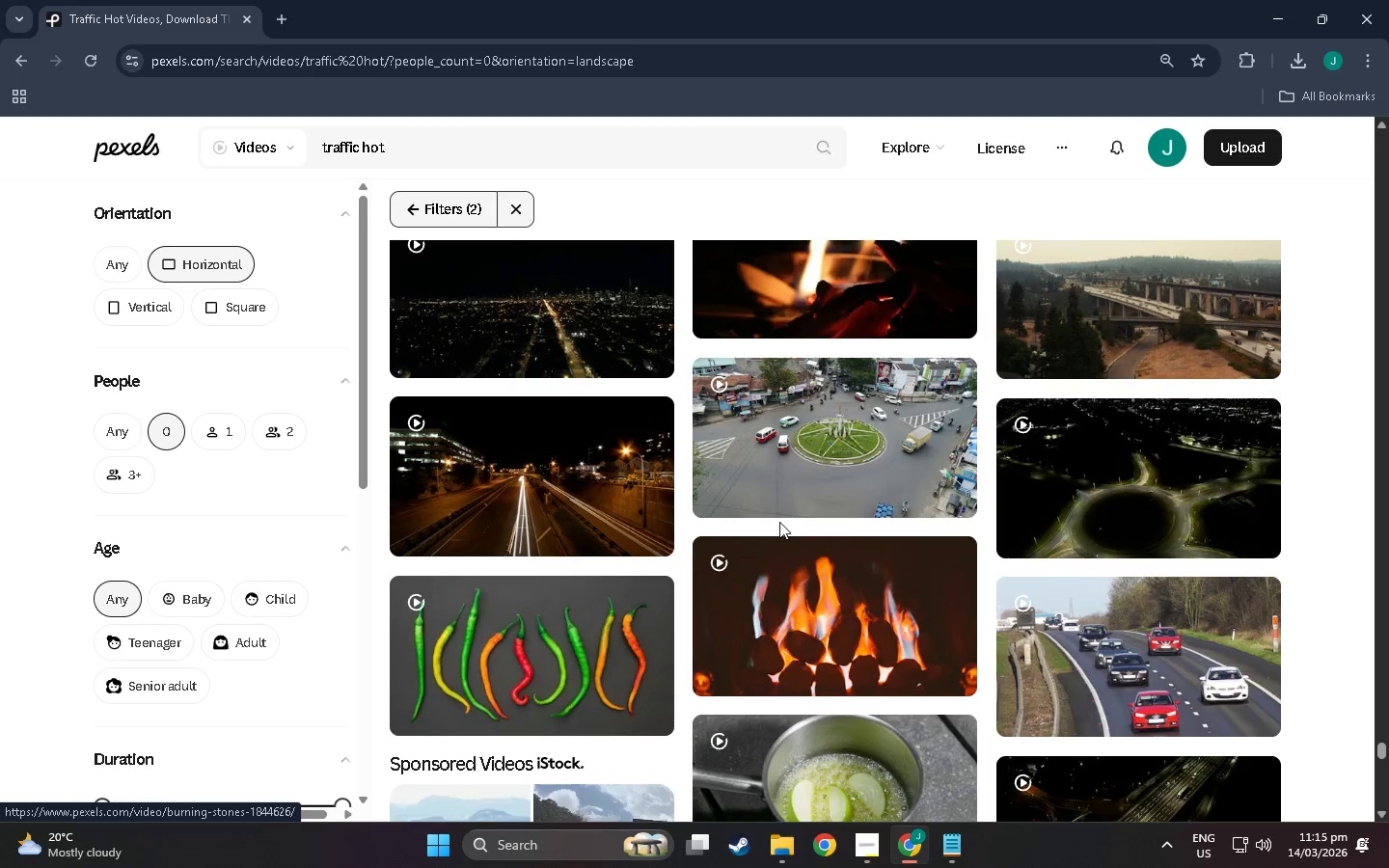 
scroll: coordinate [726, 528], scroll_direction: down, amount: 105.0
 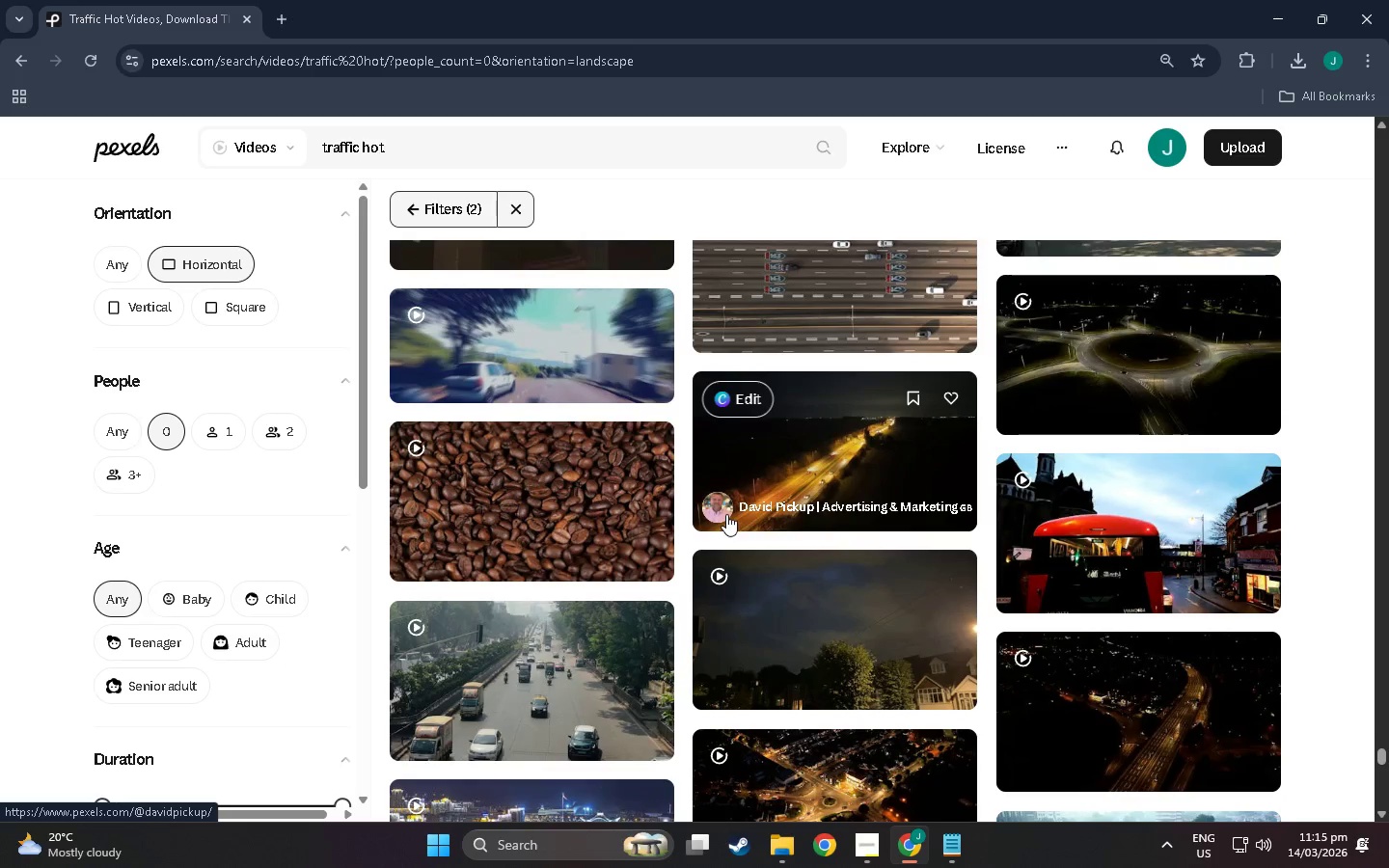 
scroll: coordinate [708, 521], scroll_direction: down, amount: 155.0
 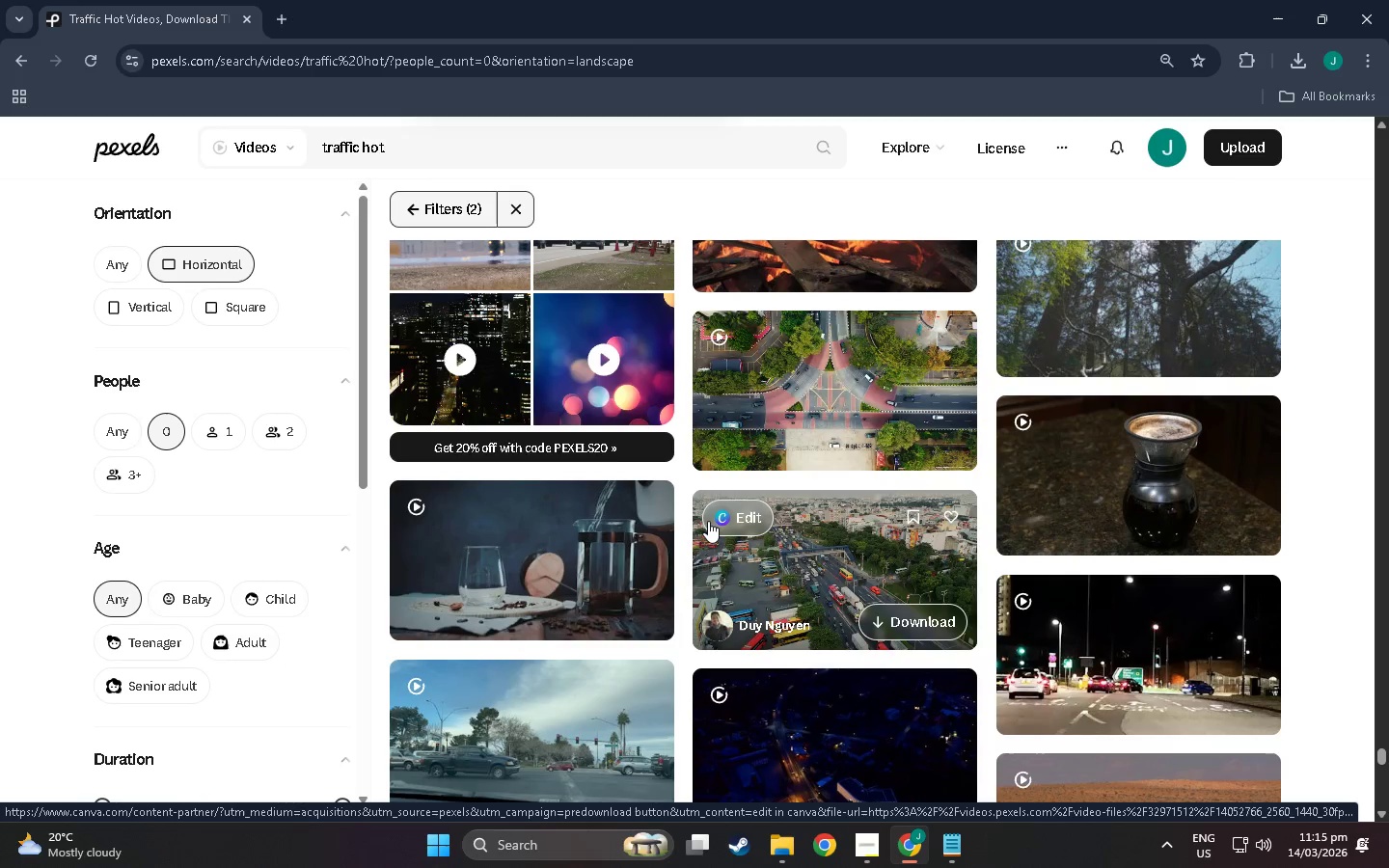 
scroll: coordinate [708, 521], scroll_direction: down, amount: 50.0
 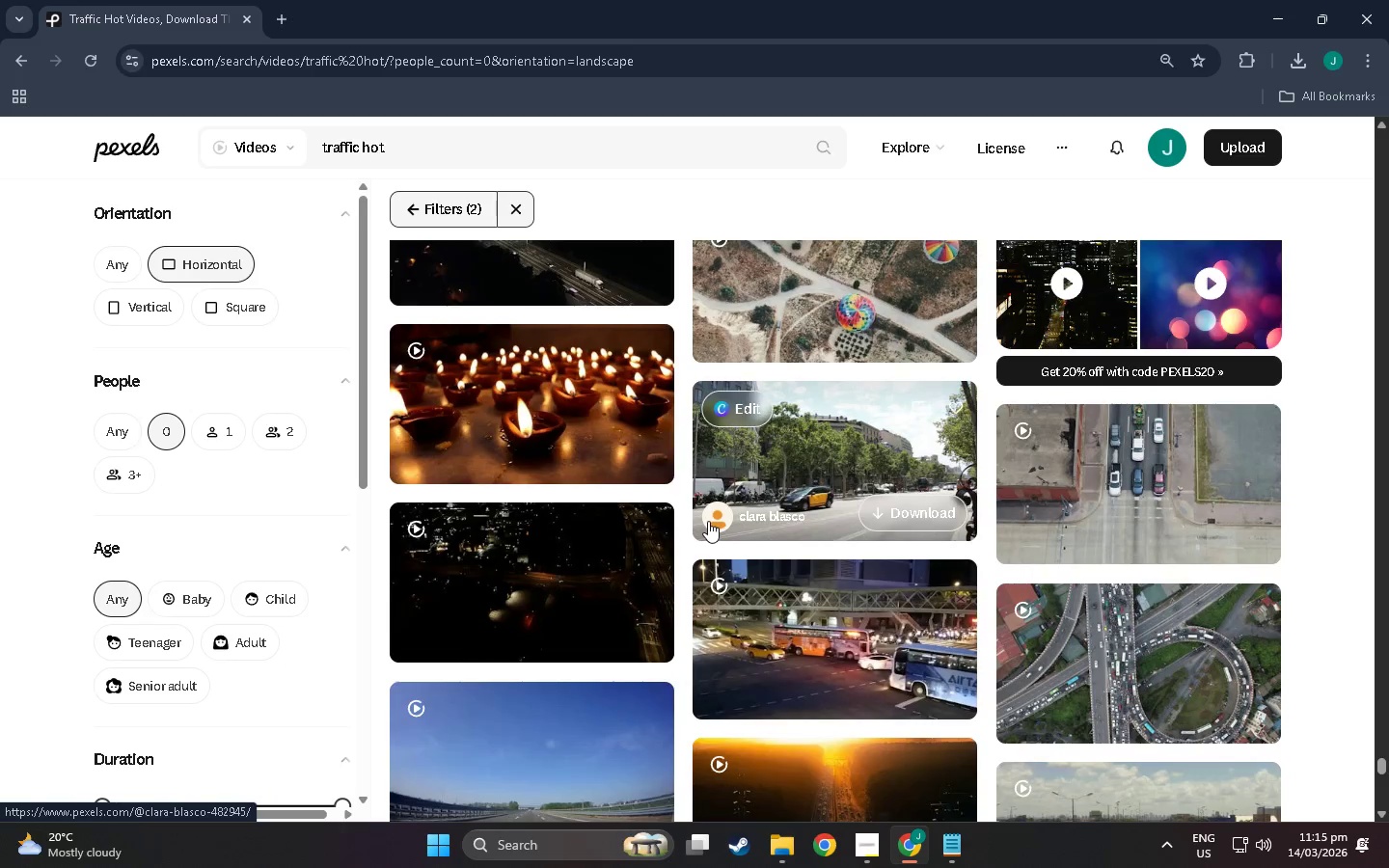 
scroll: coordinate [636, 486], scroll_direction: down, amount: 98.0
 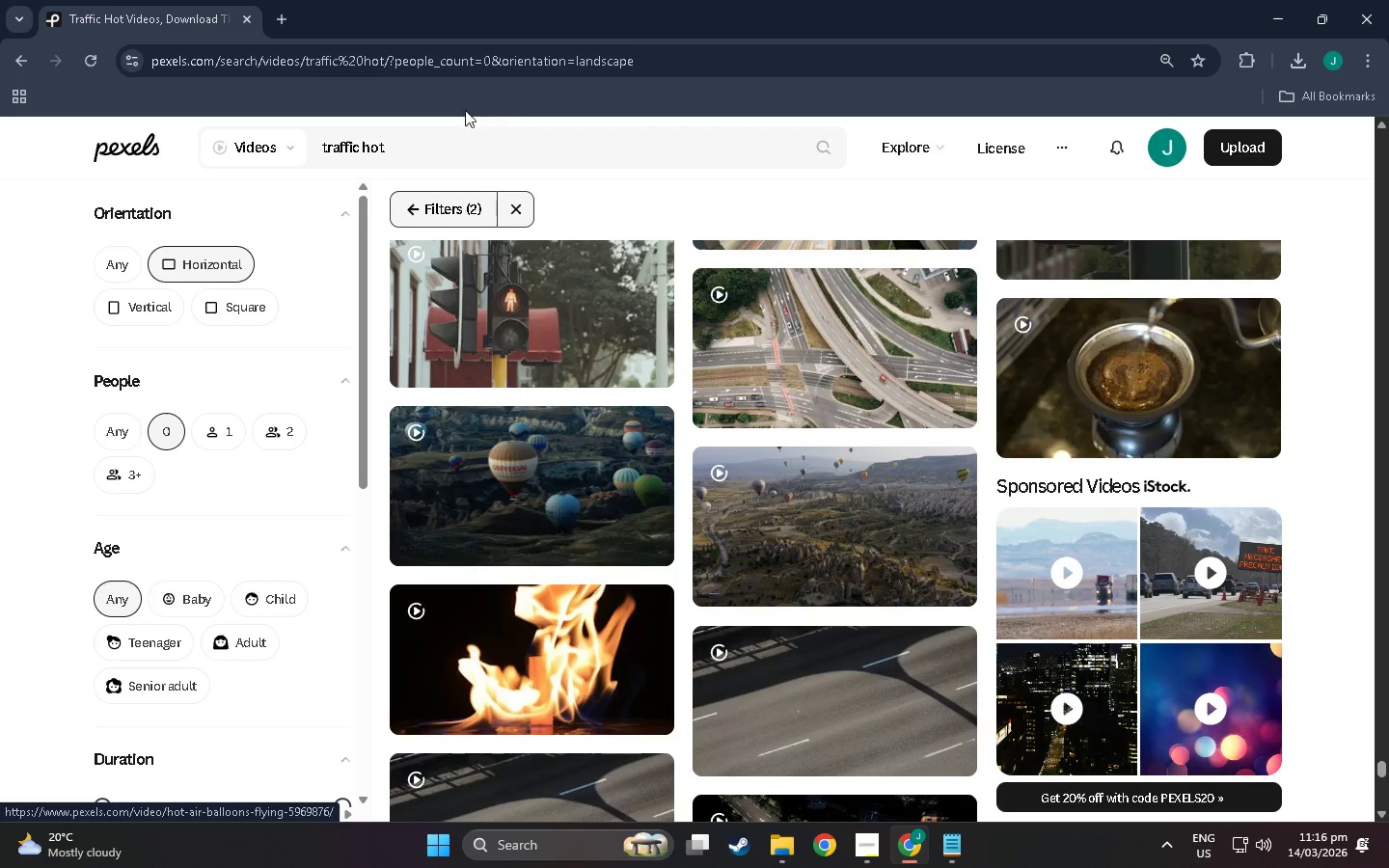 
left_click([477, 153])
 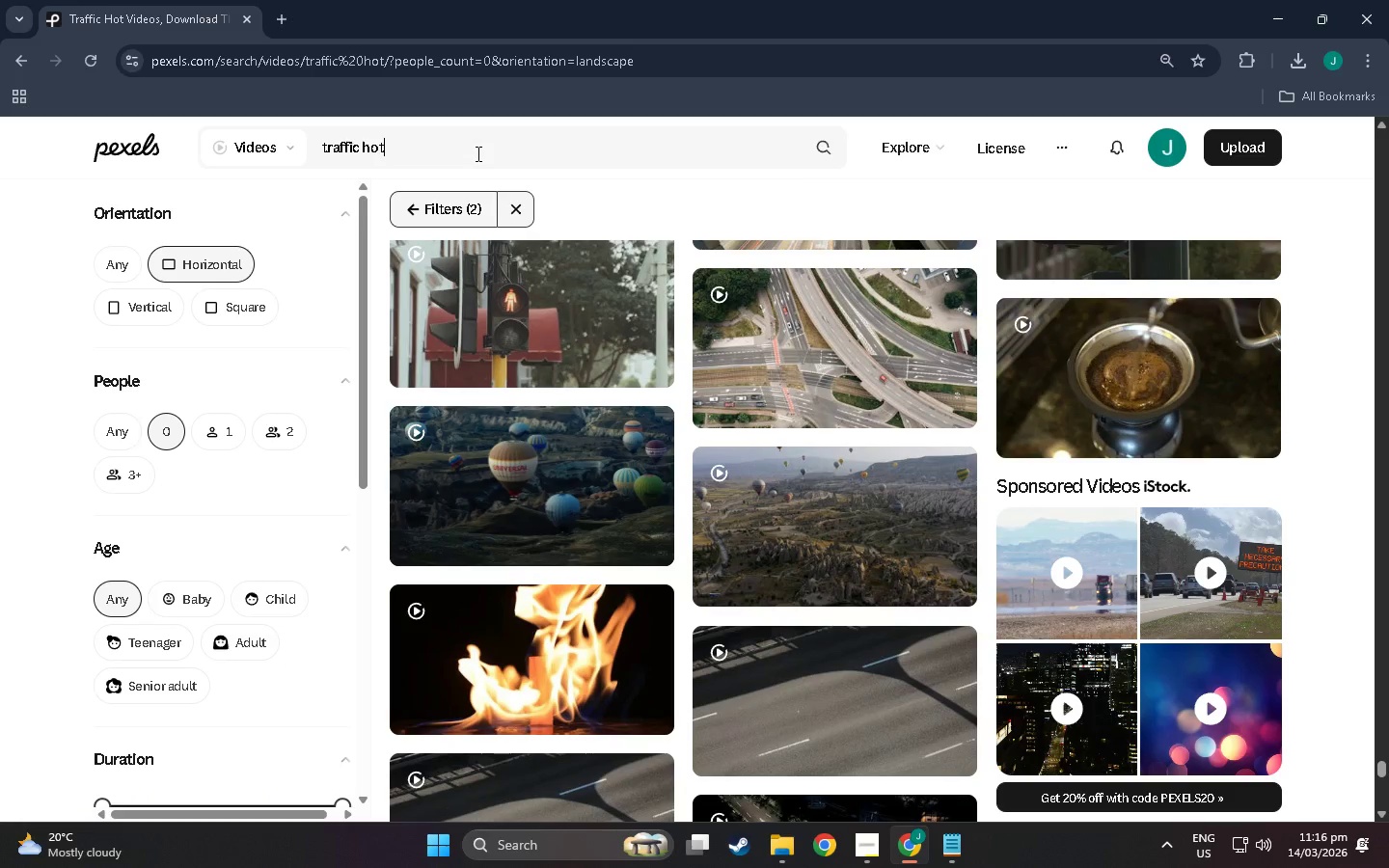 
key(Backspace)
 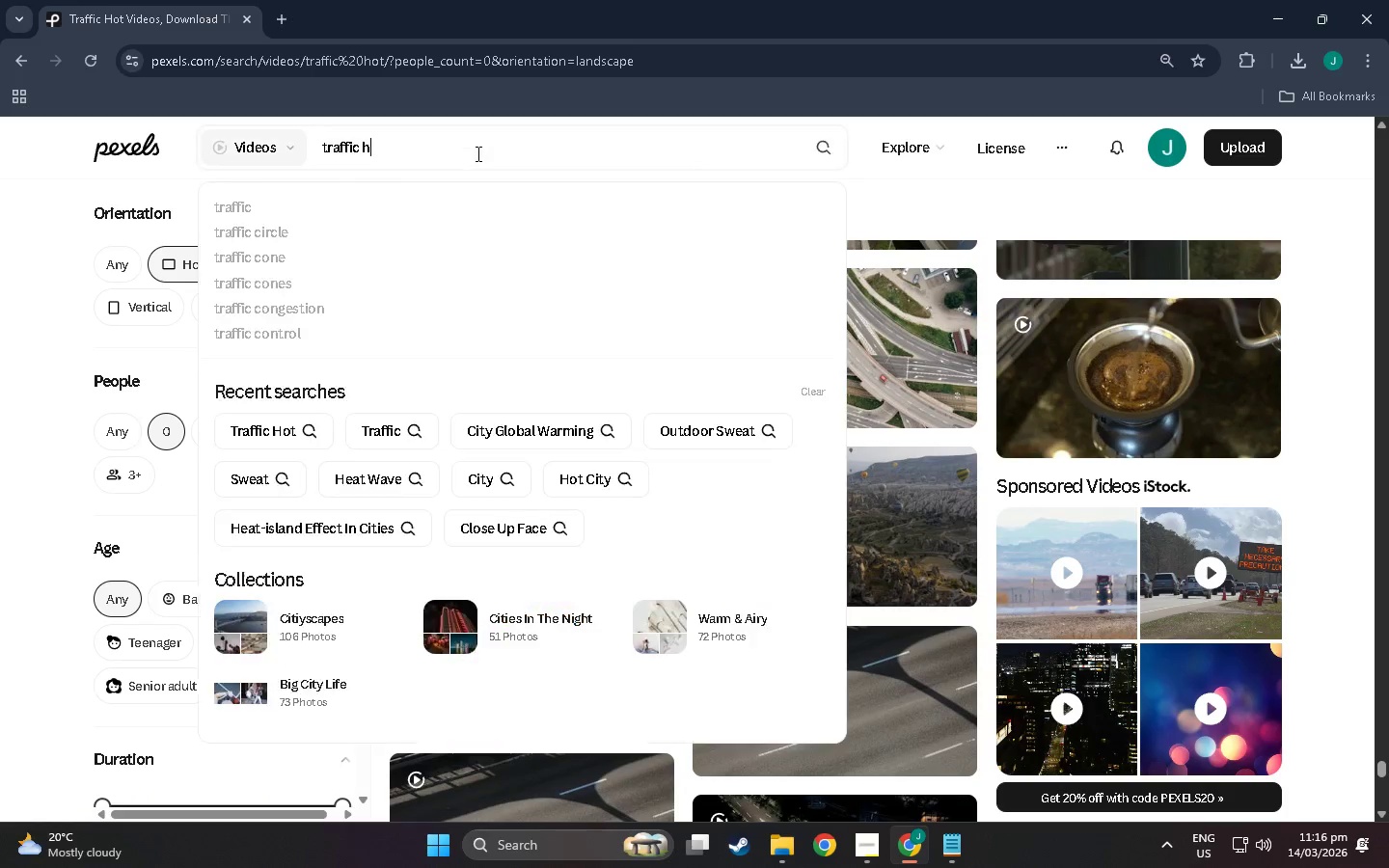 
key(Backspace)
 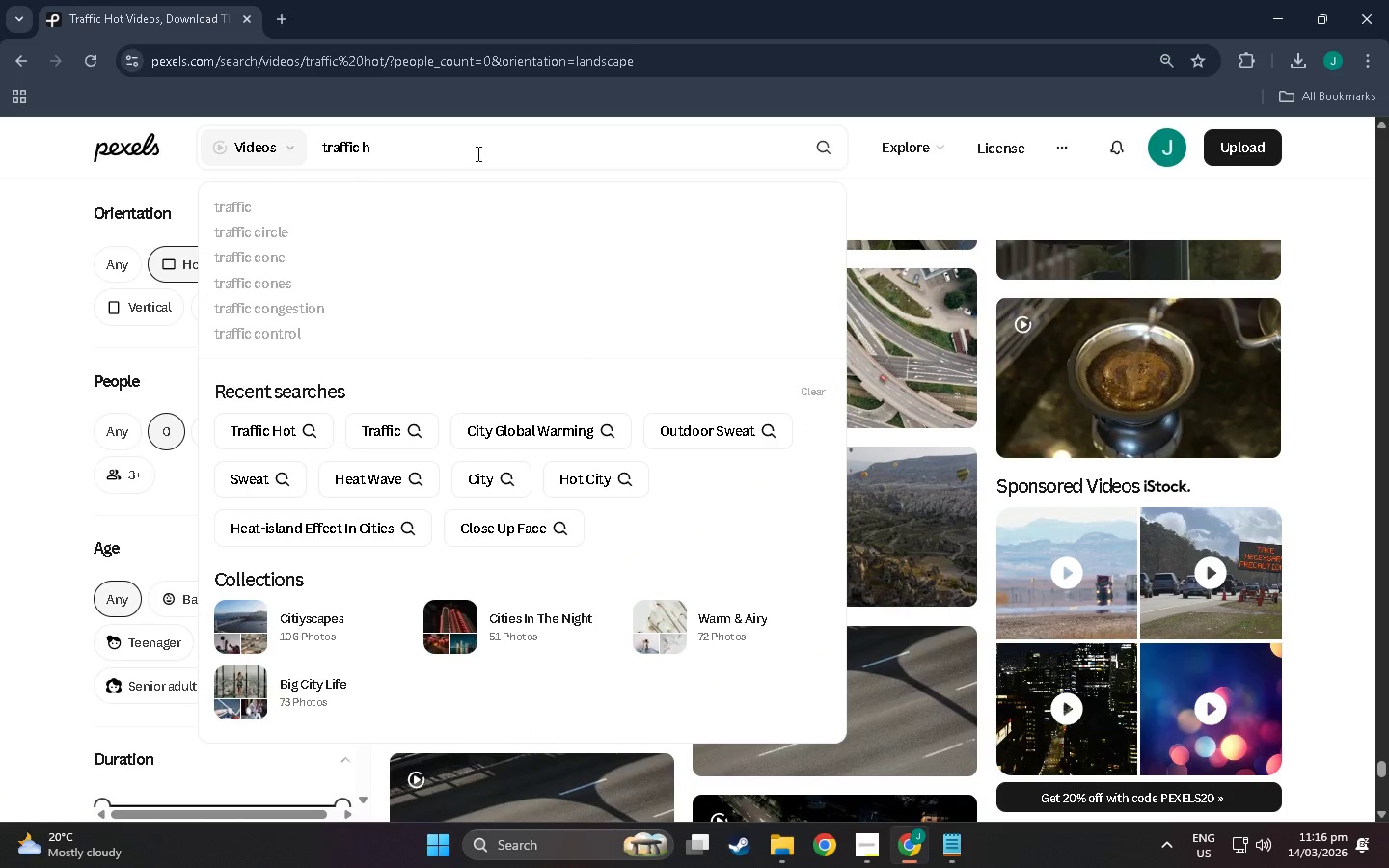 
key(Backspace)
 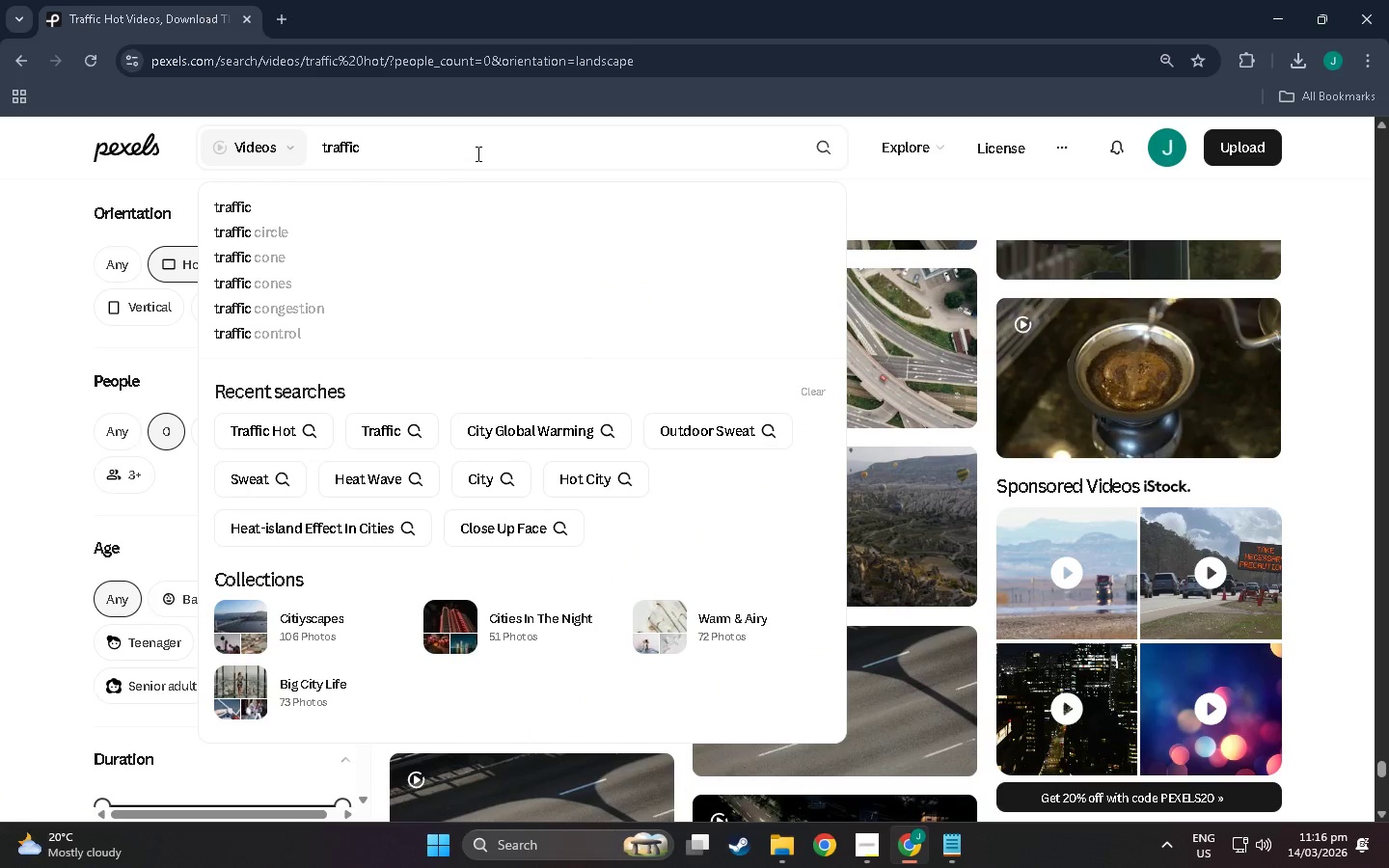 
key(Backspace)
 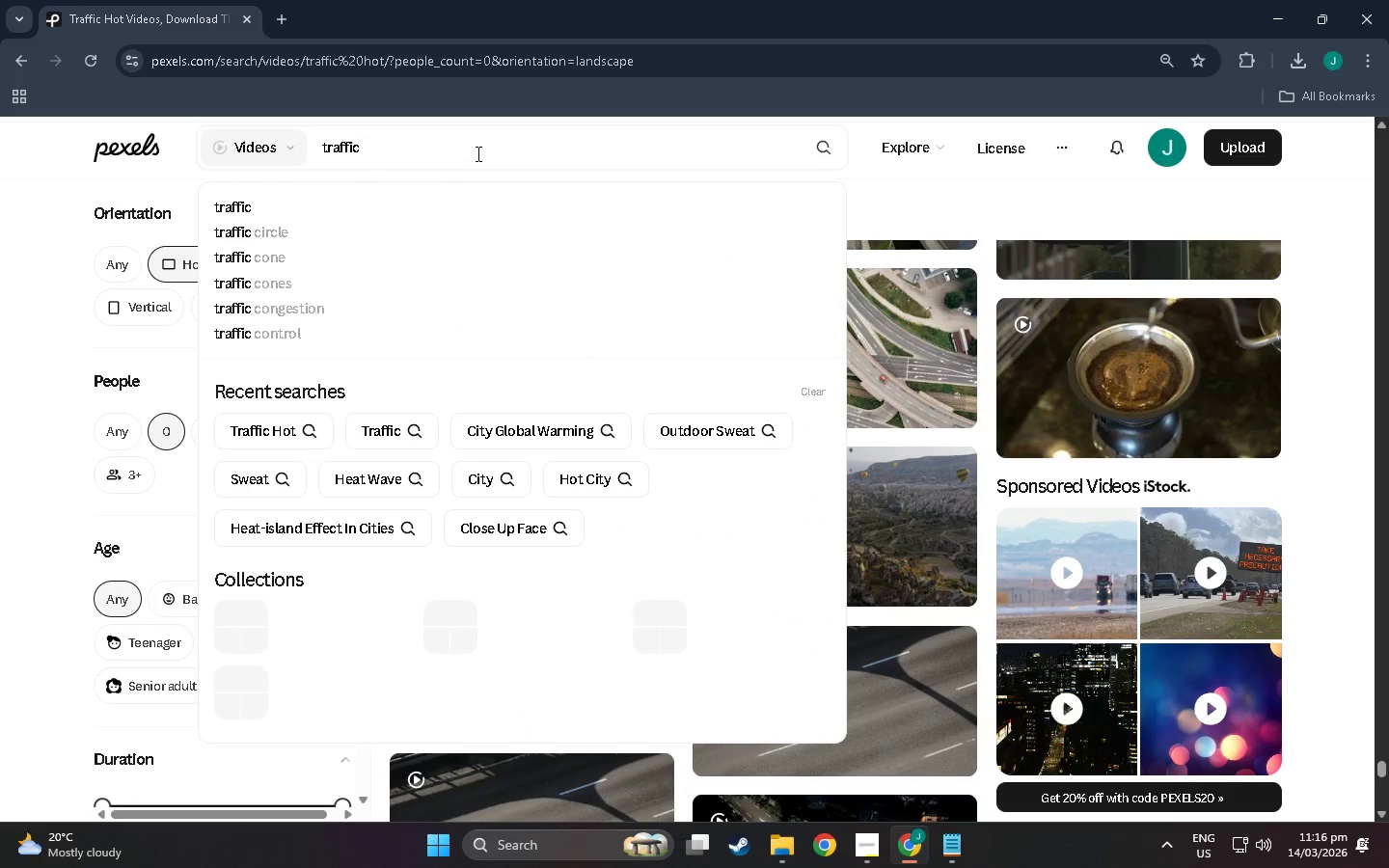 
key(Enter)
 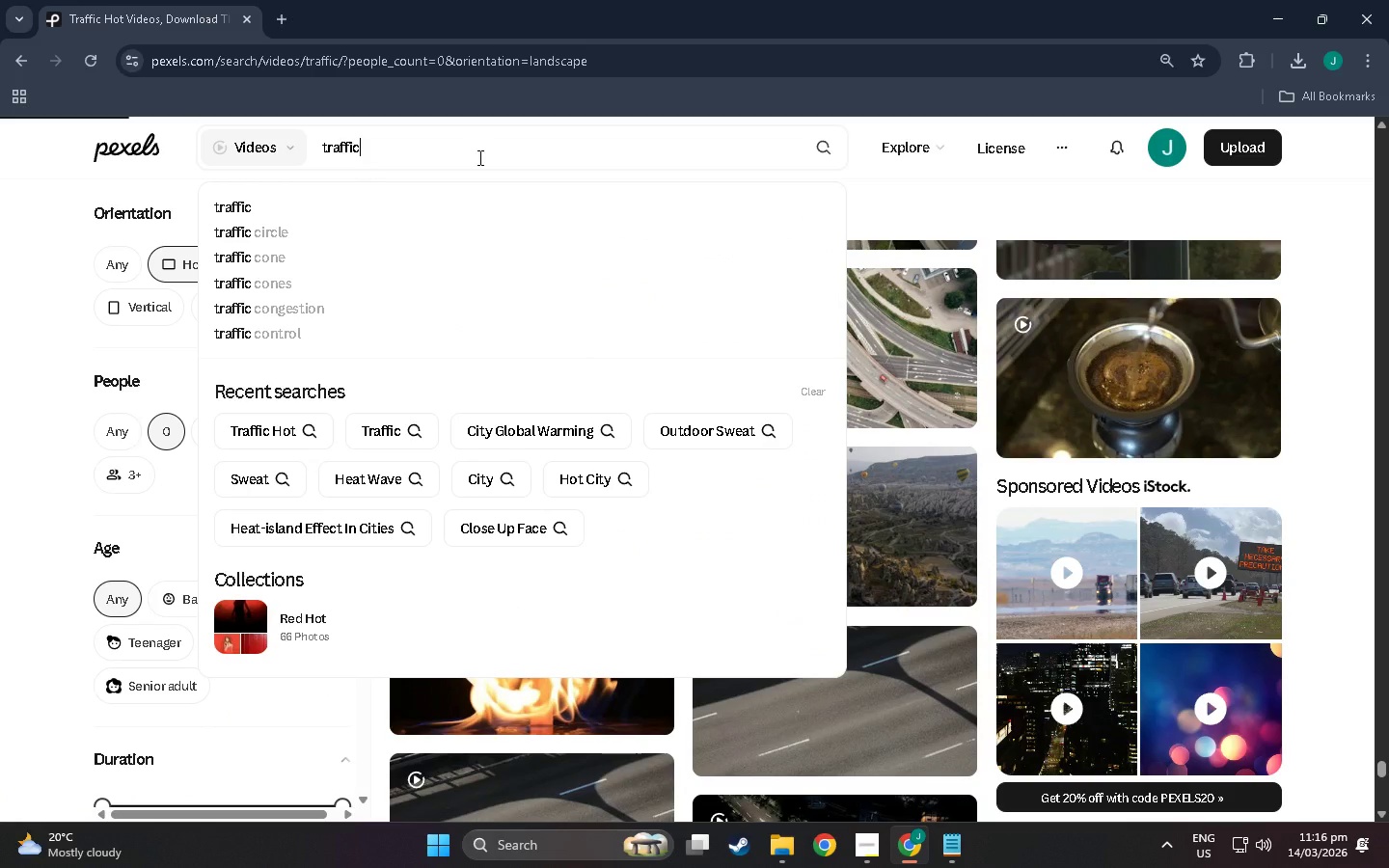 
scroll: coordinate [646, 453], scroll_direction: down, amount: 77.0
 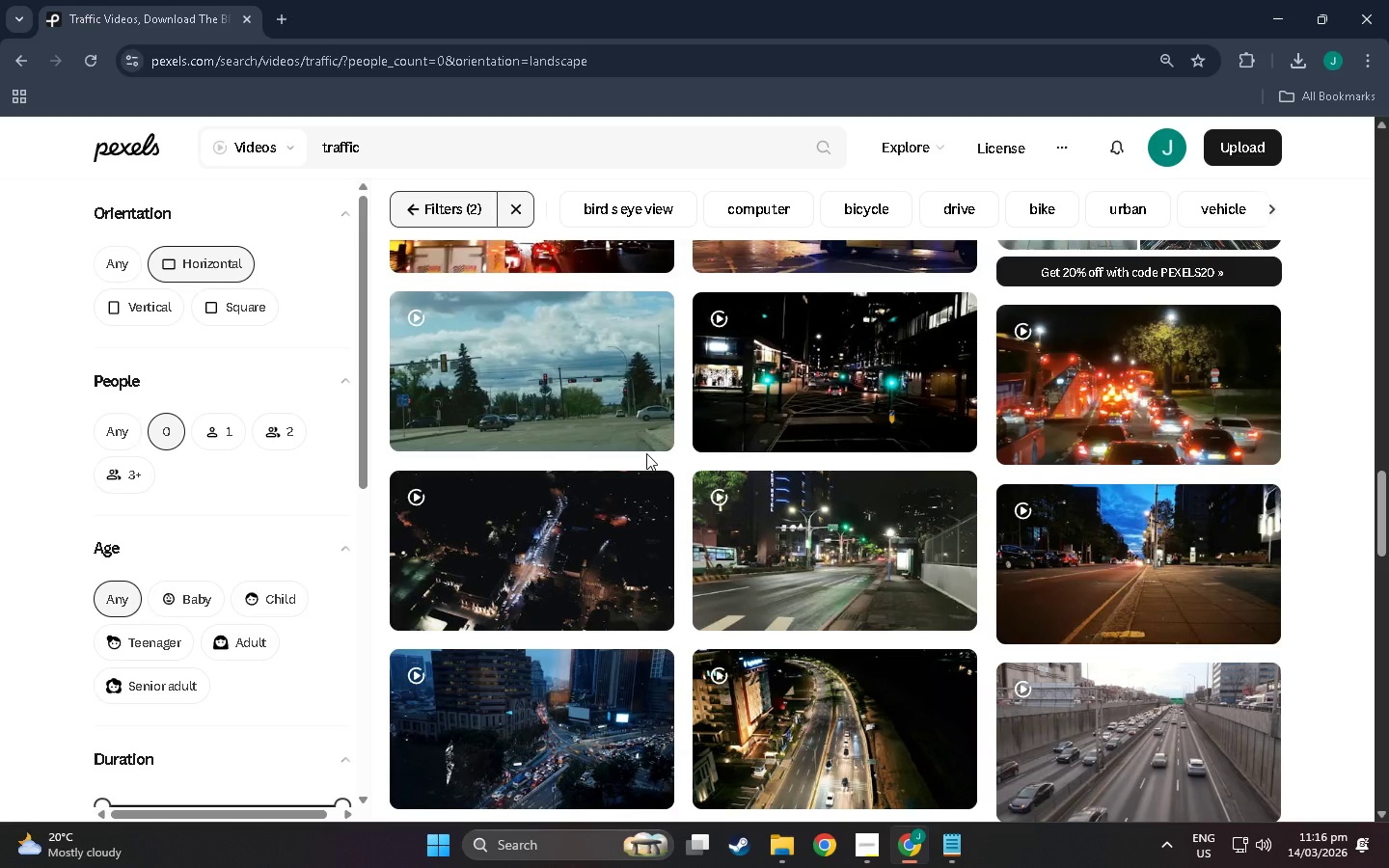 
scroll: coordinate [886, 752], scroll_direction: down, amount: 118.0
 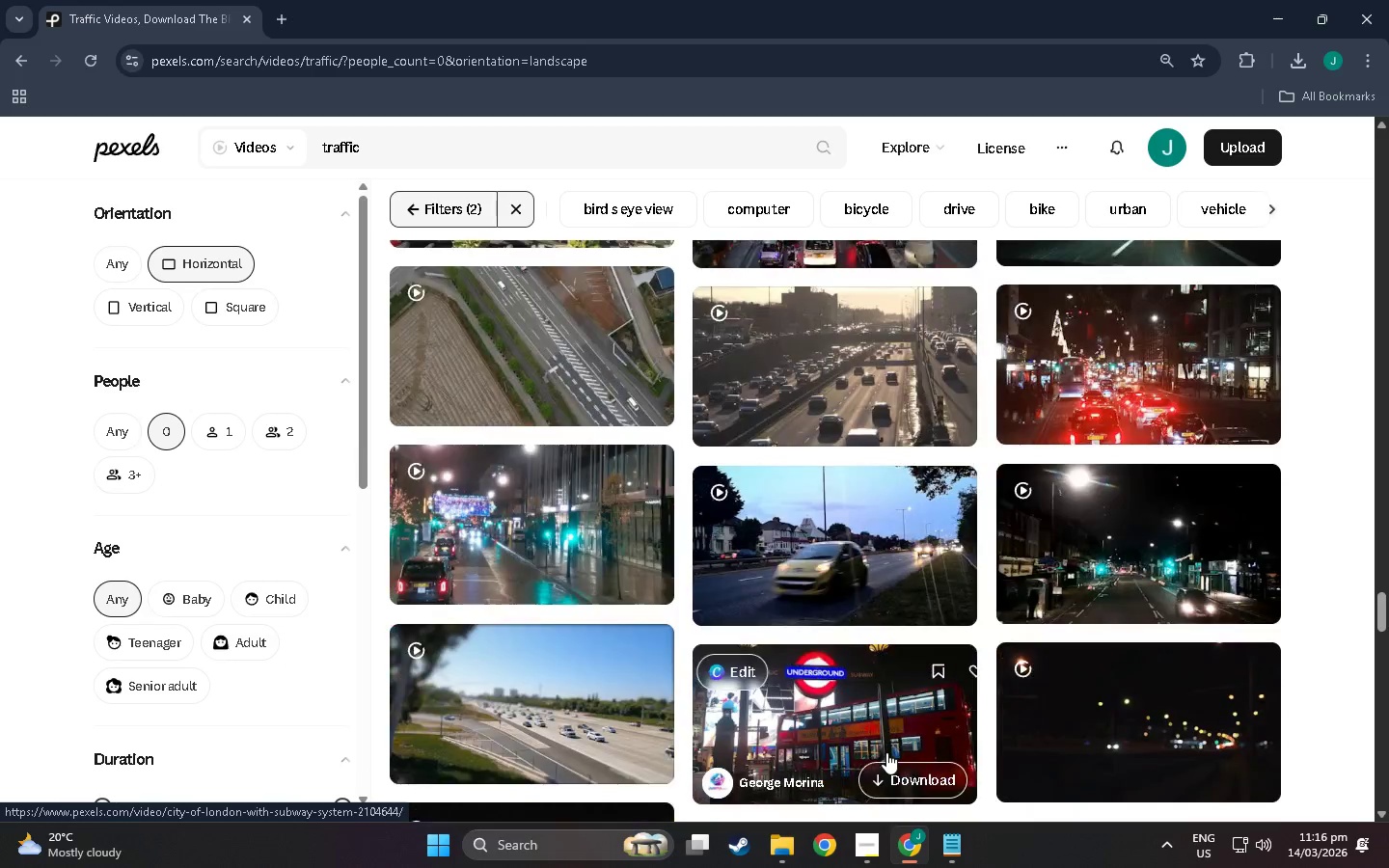 
scroll: coordinate [788, 646], scroll_direction: down, amount: 86.0
 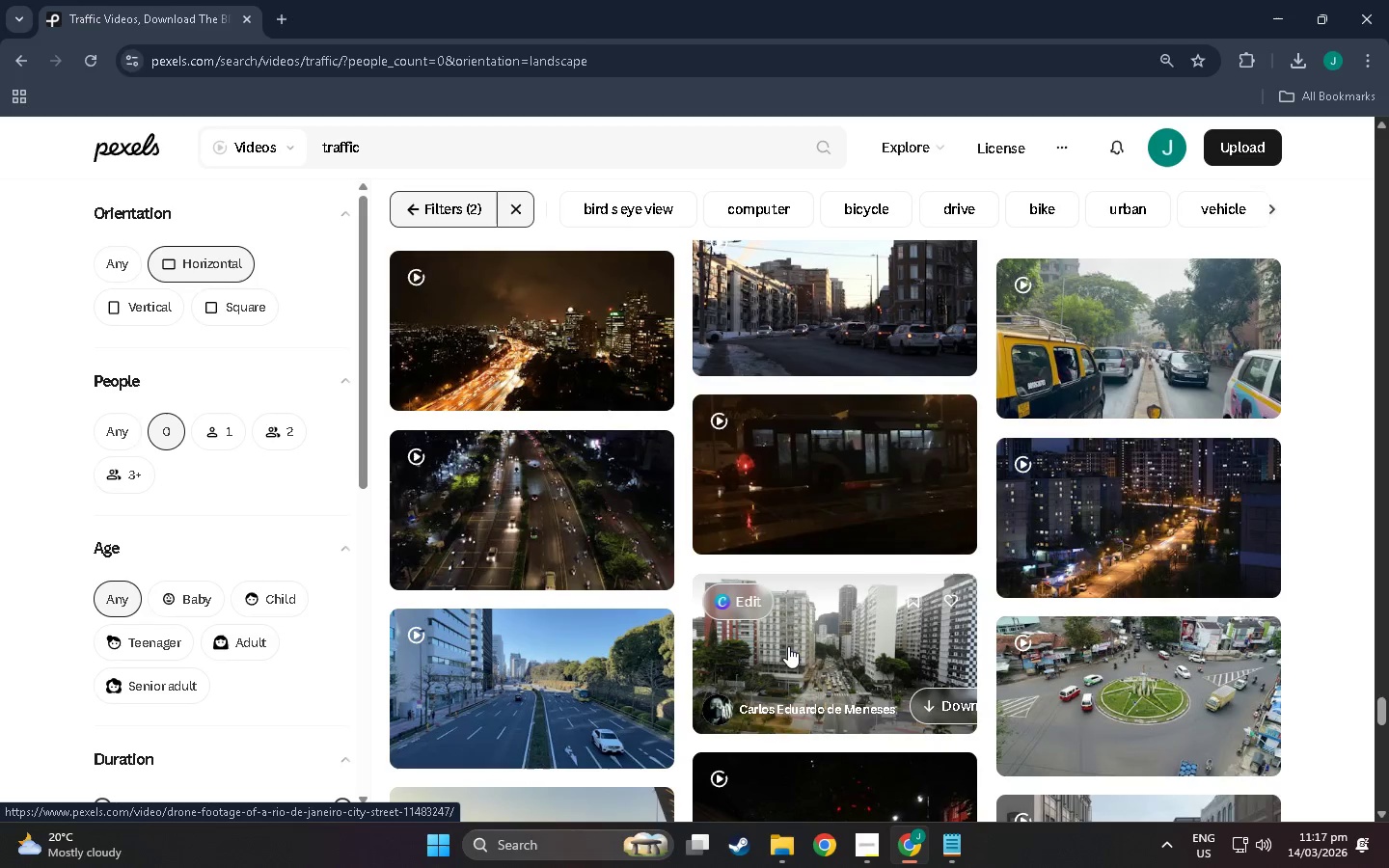 
scroll: coordinate [787, 655], scroll_direction: down, amount: 17.0
 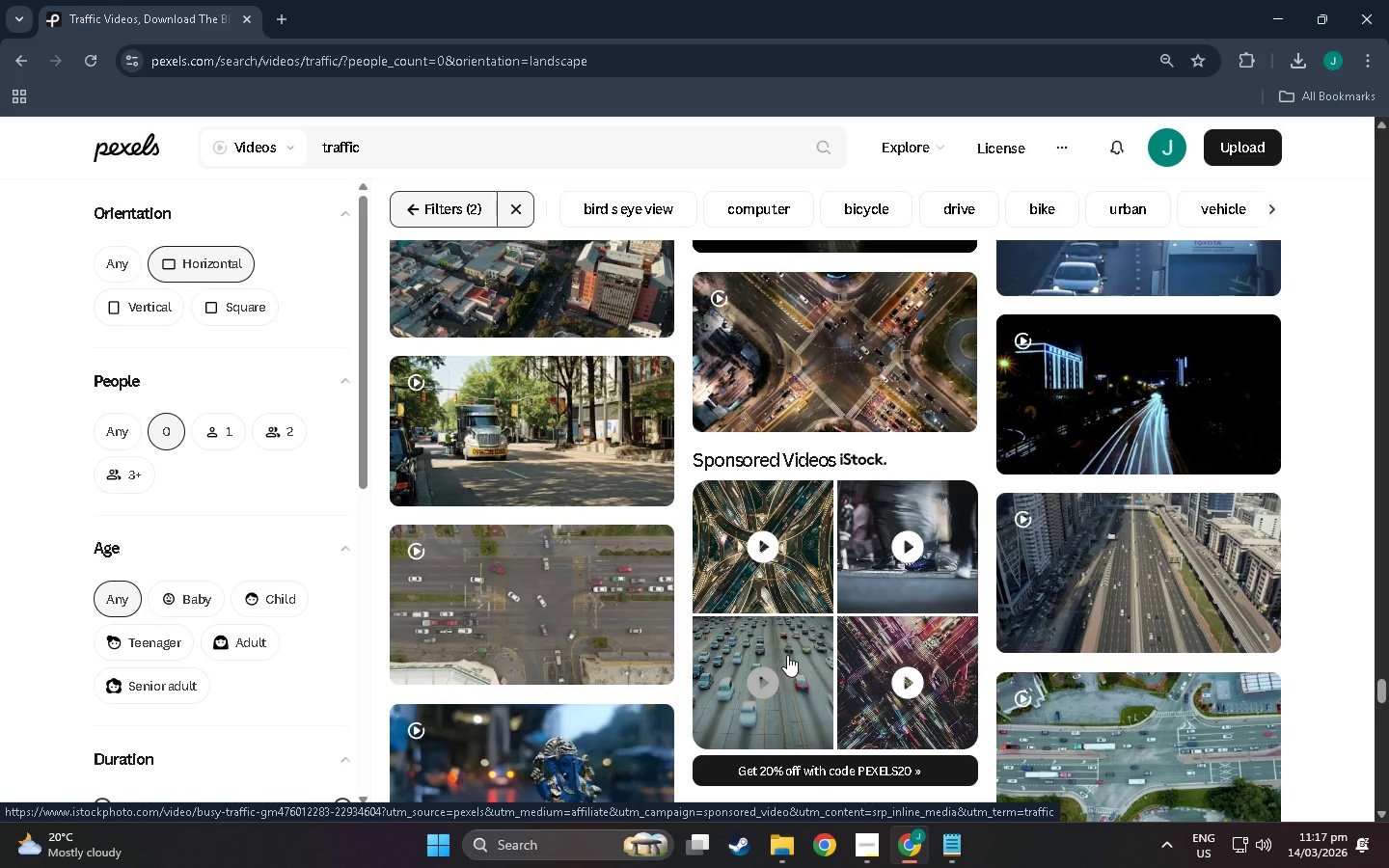 
scroll: coordinate [646, 403], scroll_direction: down, amount: 71.0
 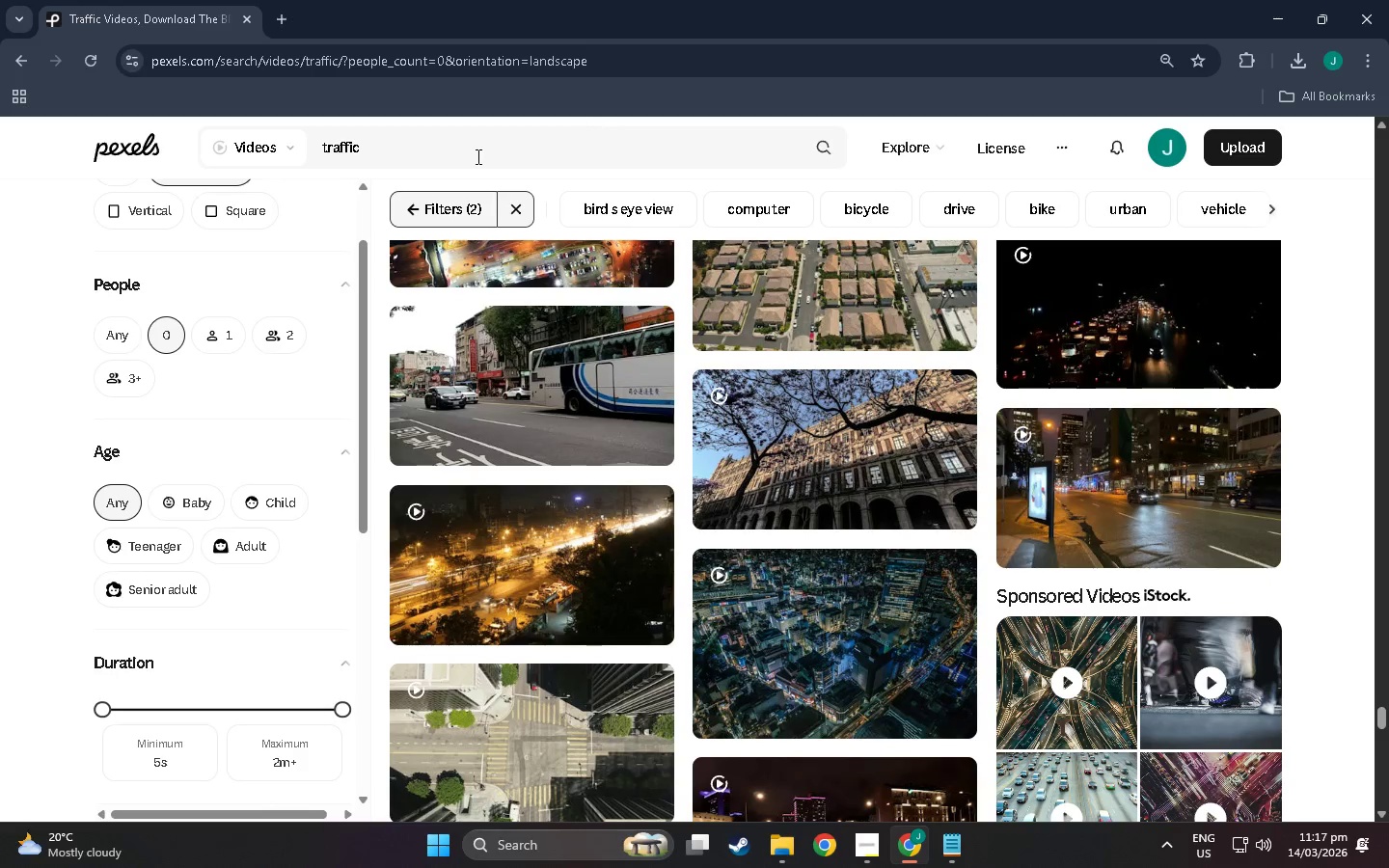 
left_click([473, 157])
 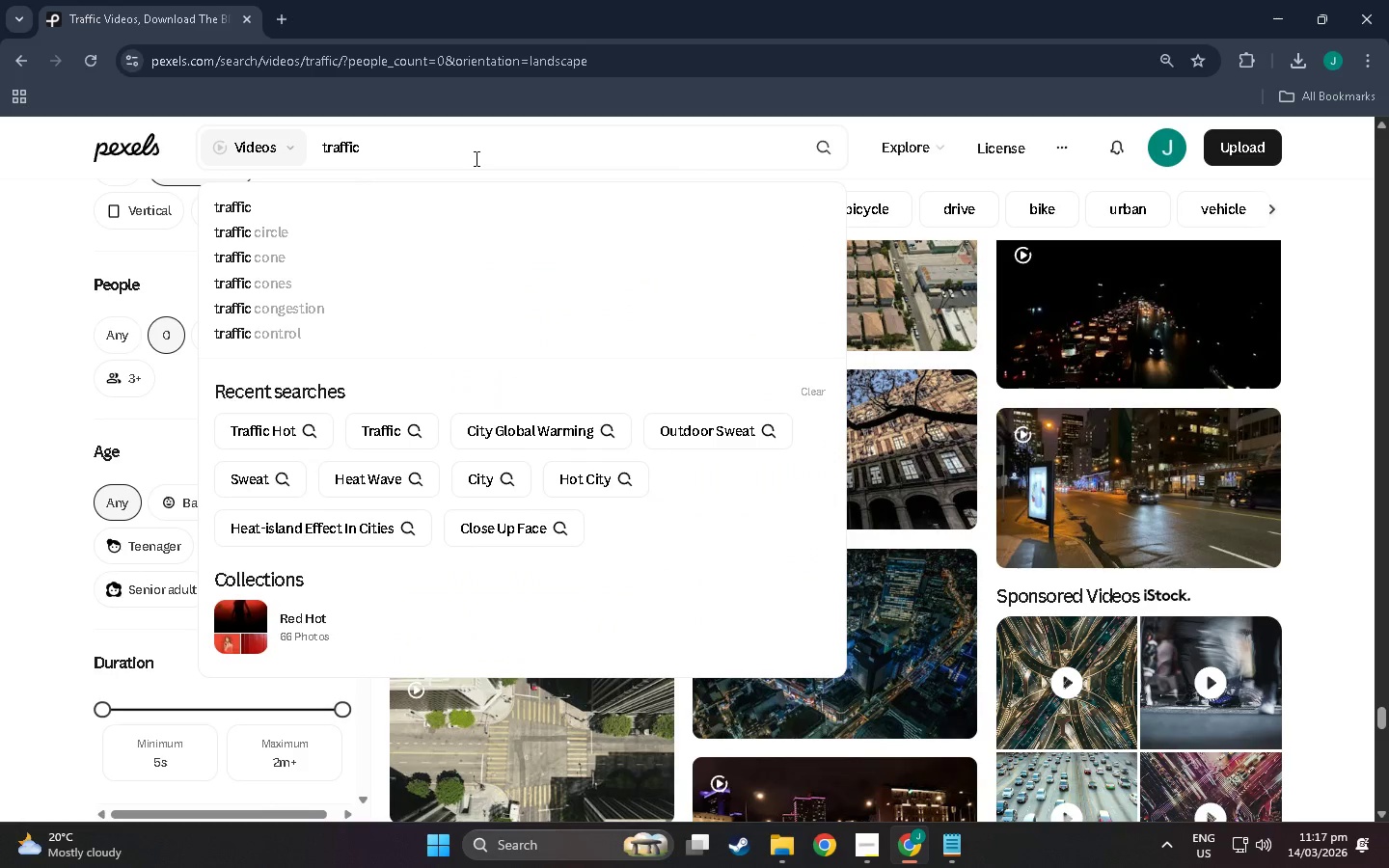 
type( day)
 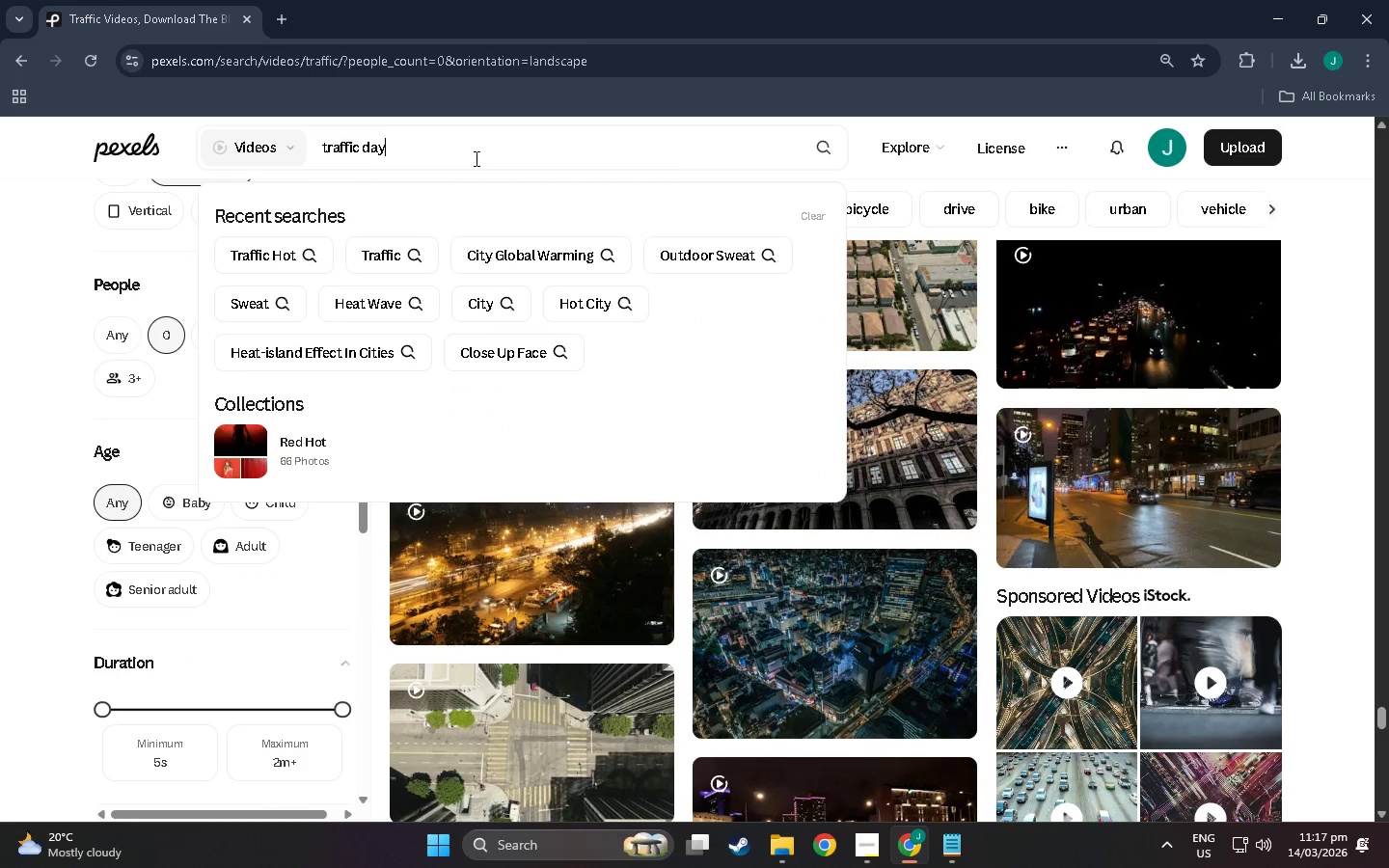 
key(Enter)
 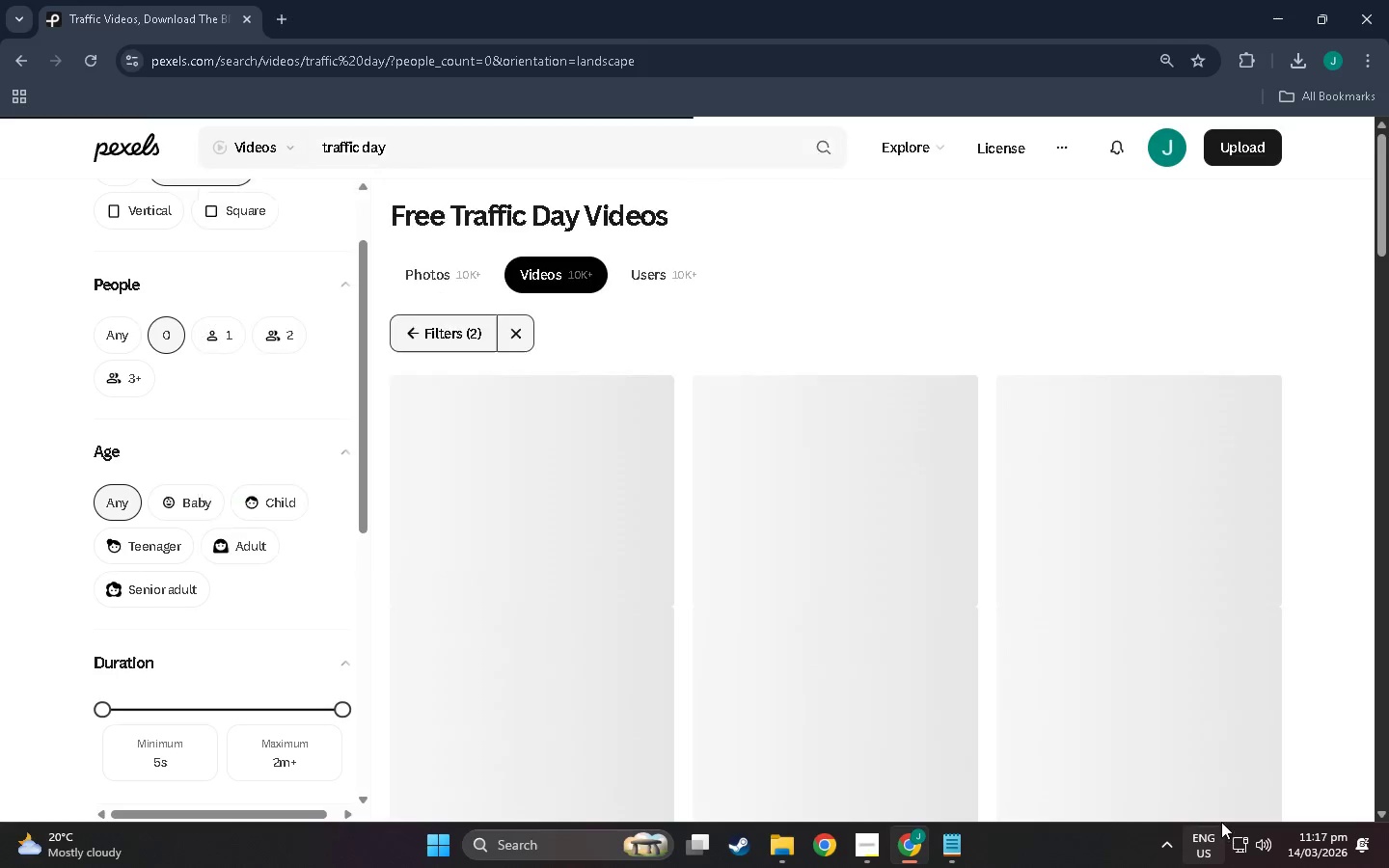 
scroll: coordinate [911, 531], scroll_direction: down, amount: 107.0
 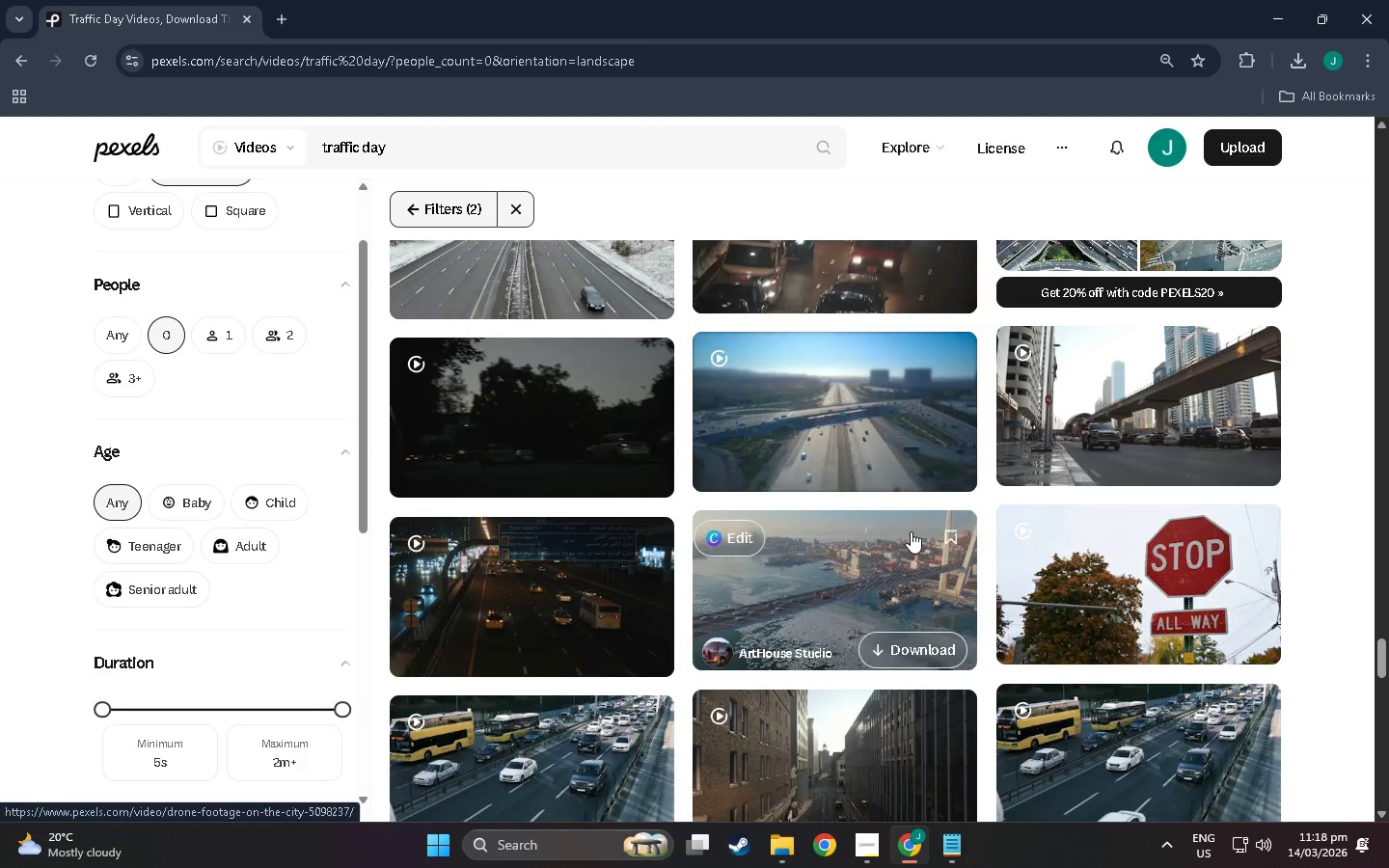 
scroll: coordinate [912, 529], scroll_direction: down, amount: 35.0
 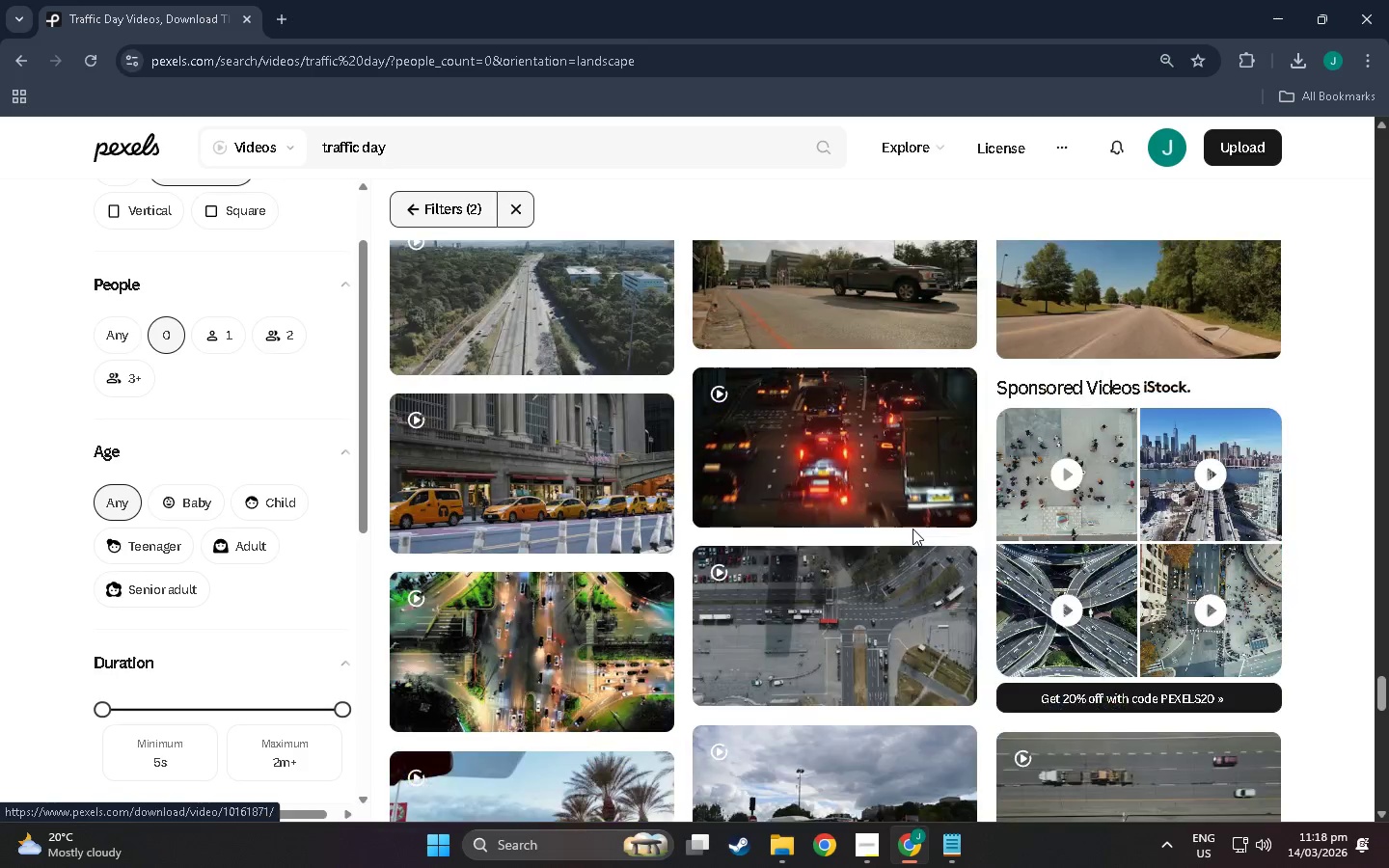 
scroll: coordinate [912, 529], scroll_direction: up, amount: 3.0
 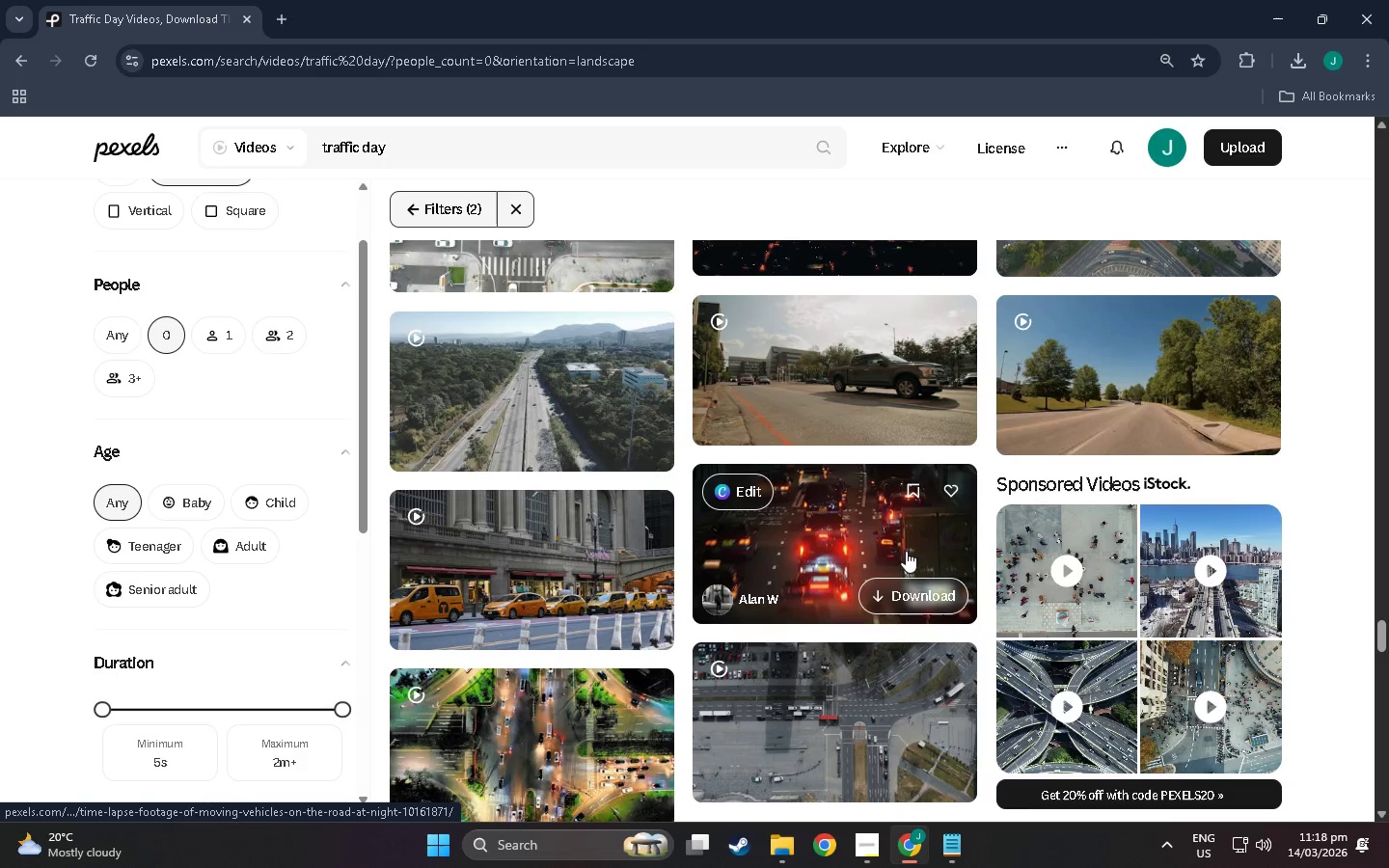 
mouse_move([744, 446])
 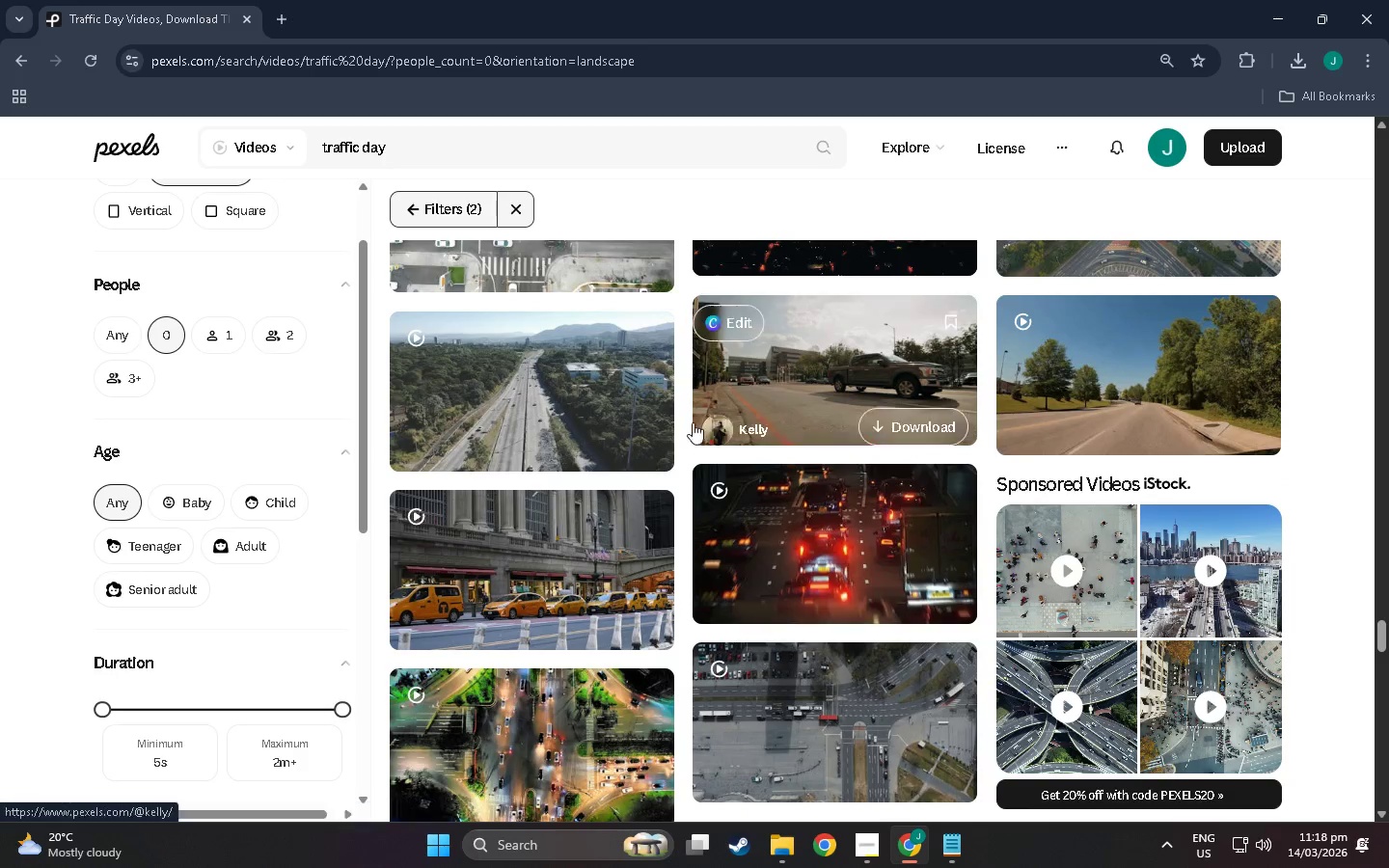 
scroll: coordinate [741, 439], scroll_direction: down, amount: 11.0
 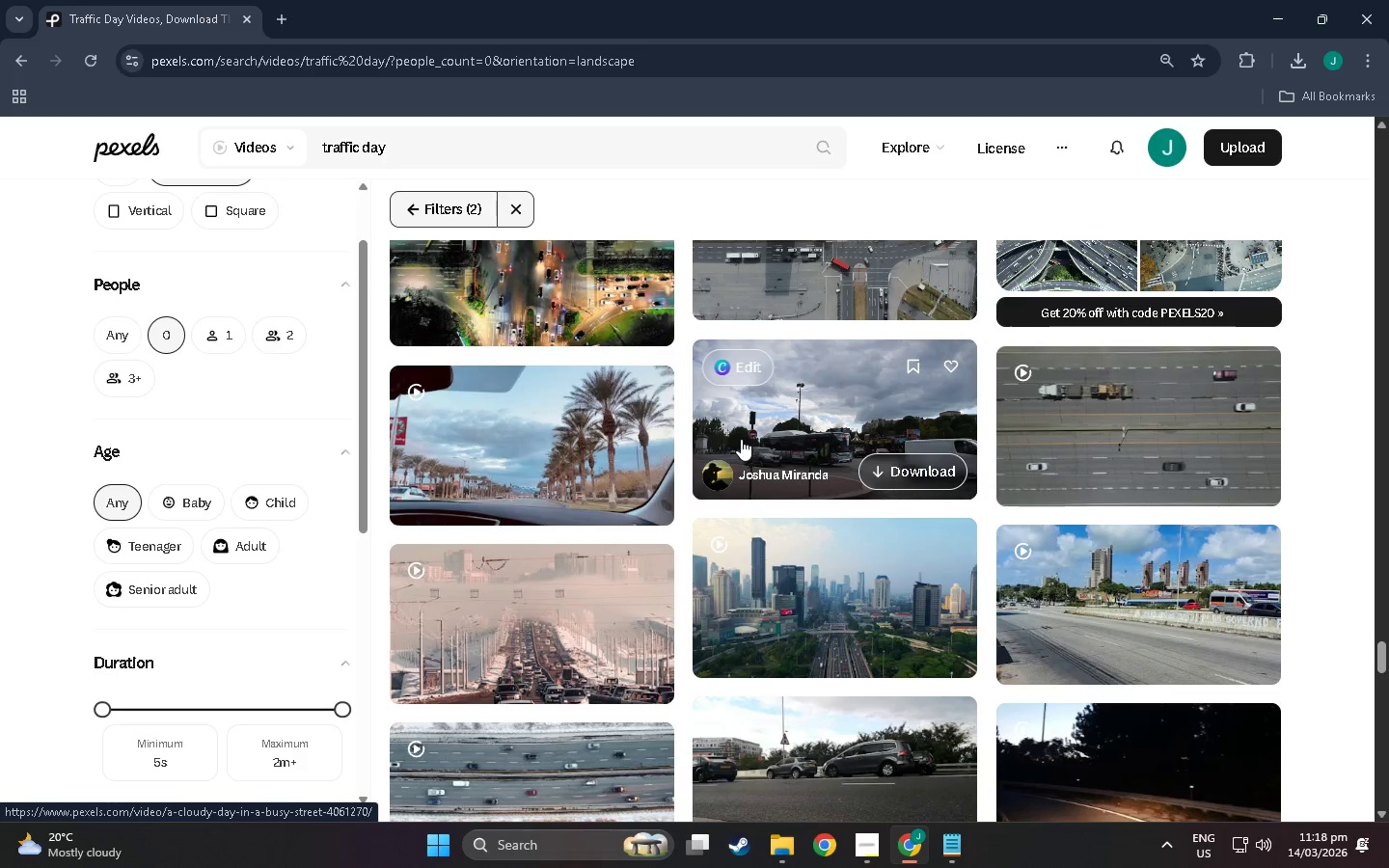 
scroll: coordinate [734, 479], scroll_direction: down, amount: 73.0
 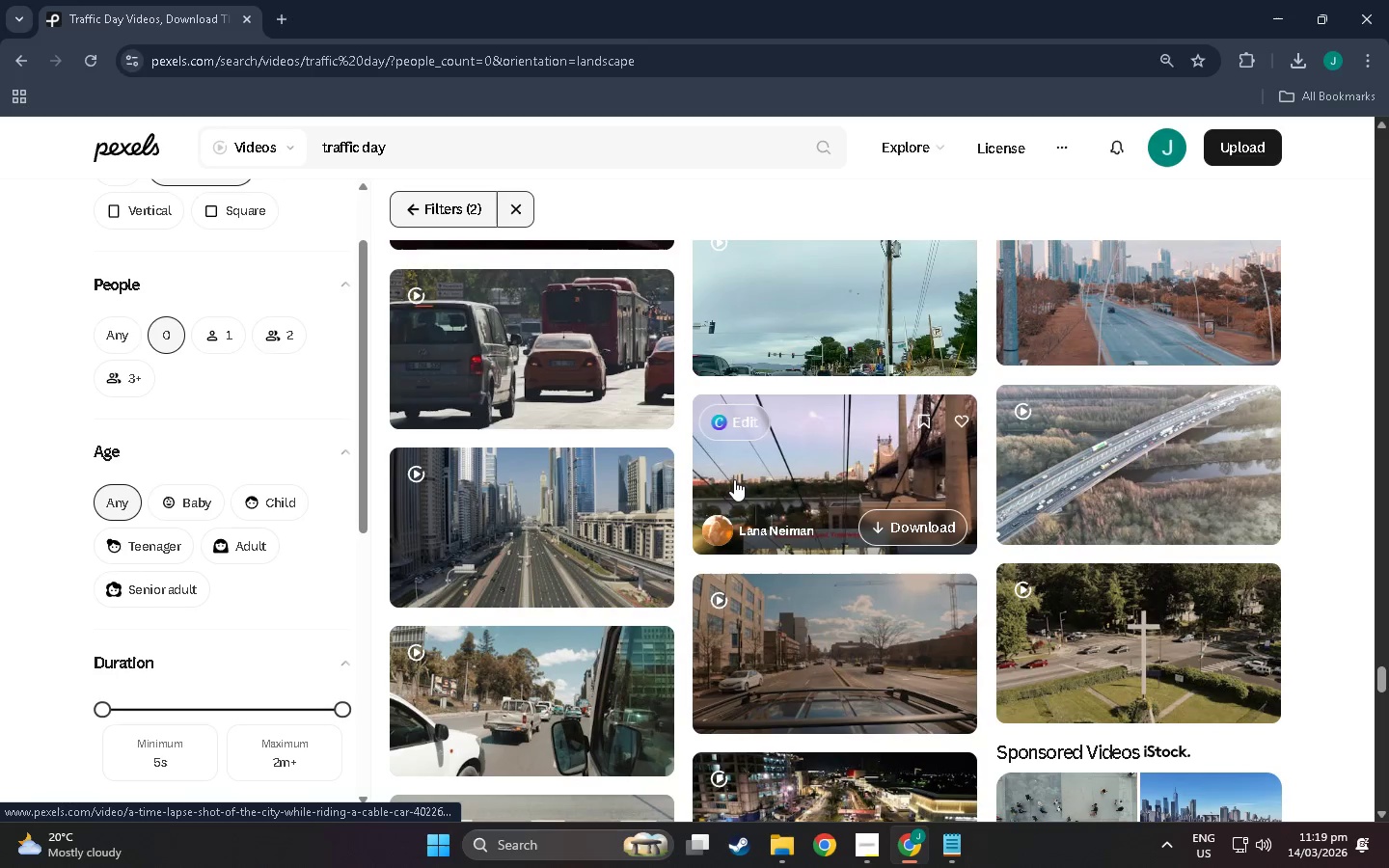 
scroll: coordinate [734, 479], scroll_direction: down, amount: 10.0
 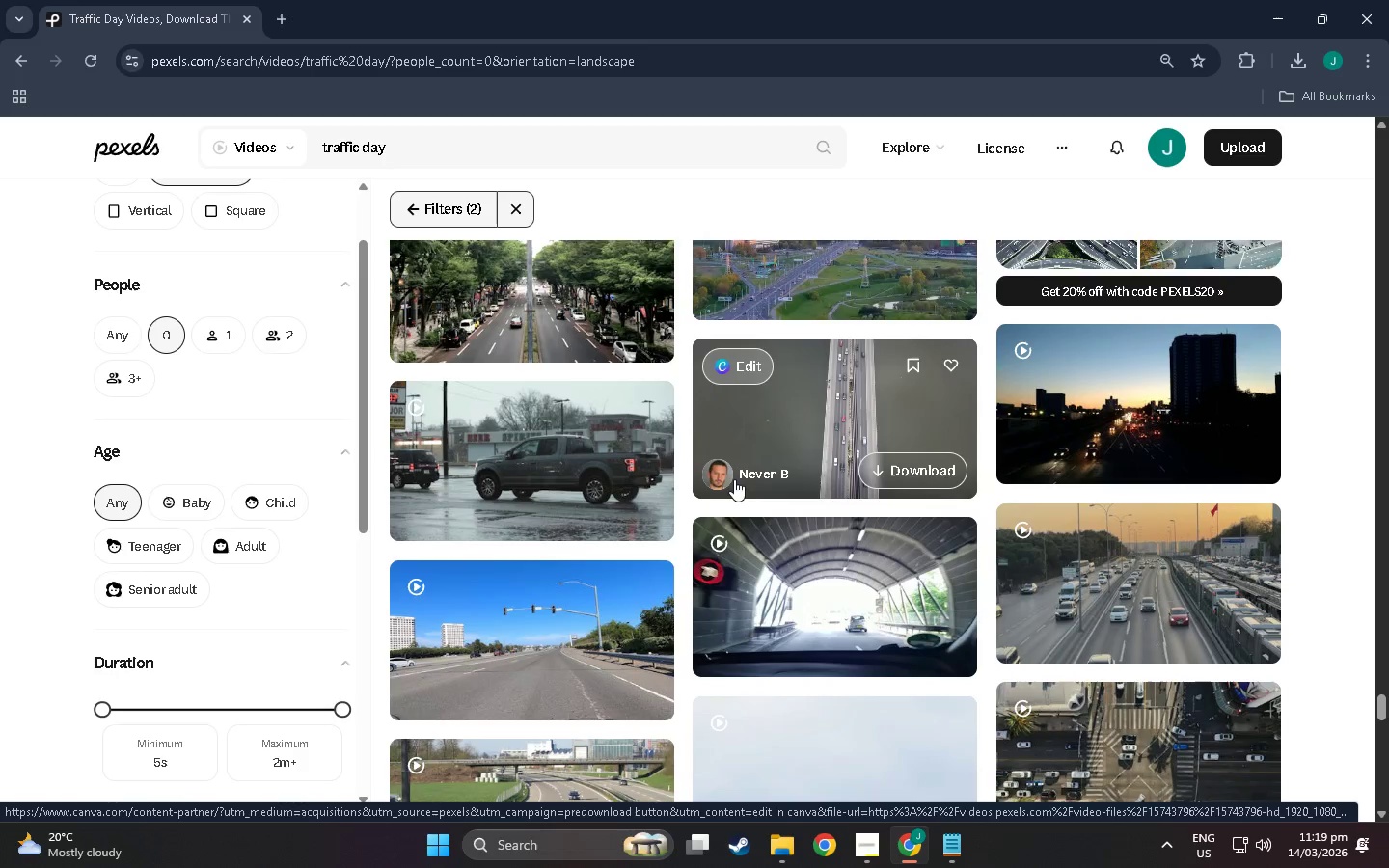 
scroll: coordinate [831, 635], scroll_direction: down, amount: 113.0
 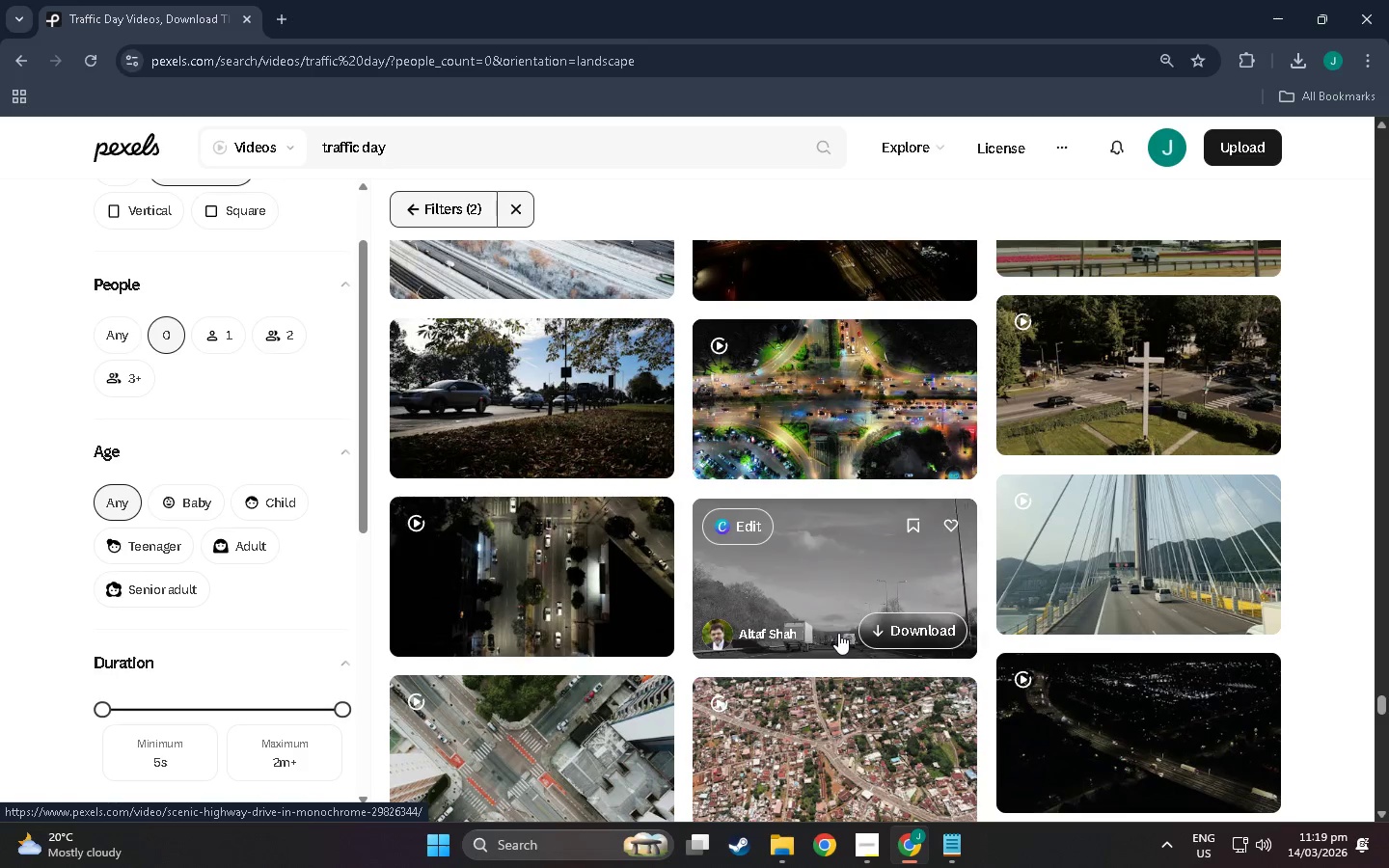 
scroll: coordinate [838, 633], scroll_direction: down, amount: 11.0
 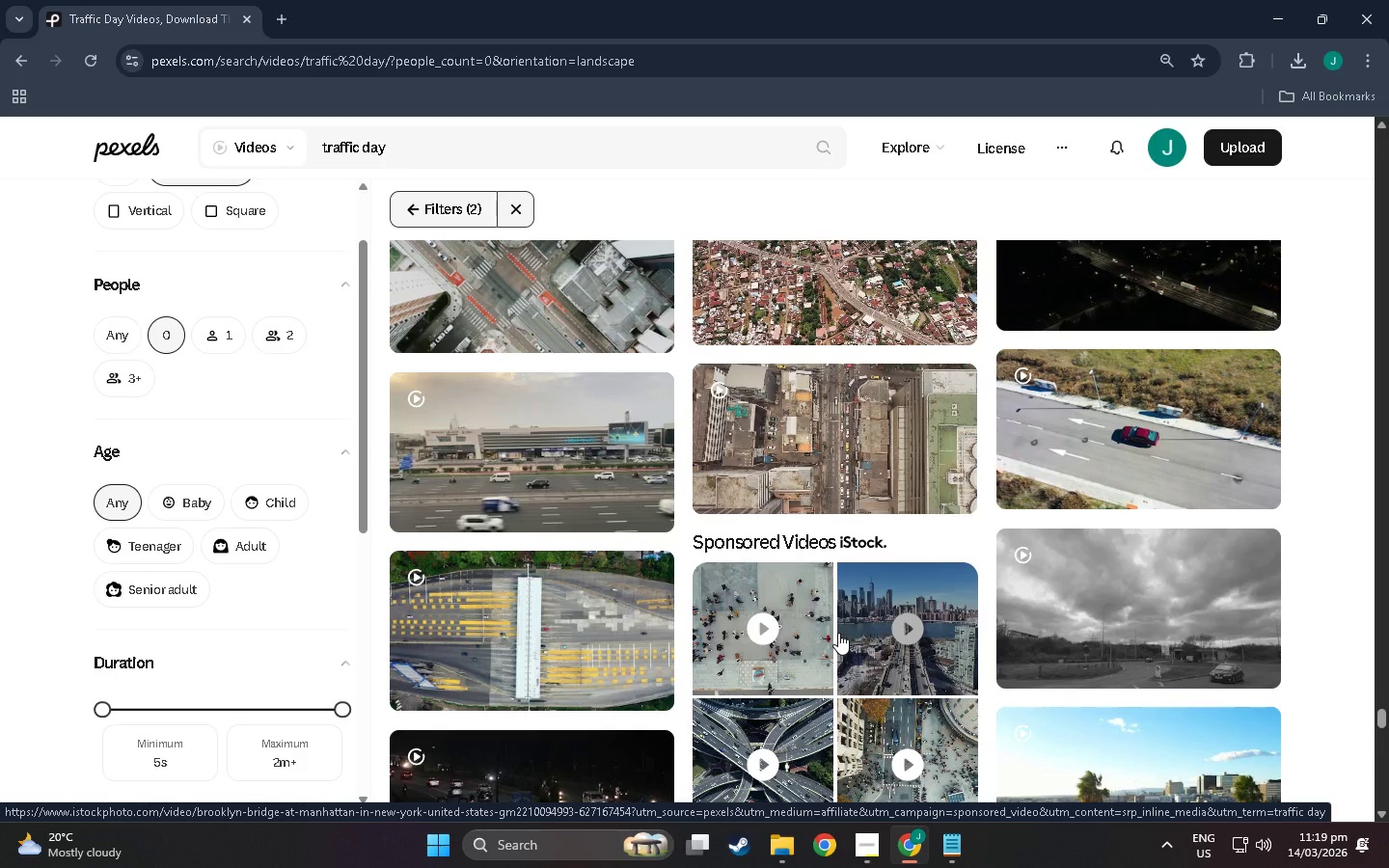 
scroll: coordinate [838, 633], scroll_direction: down, amount: 9.0
 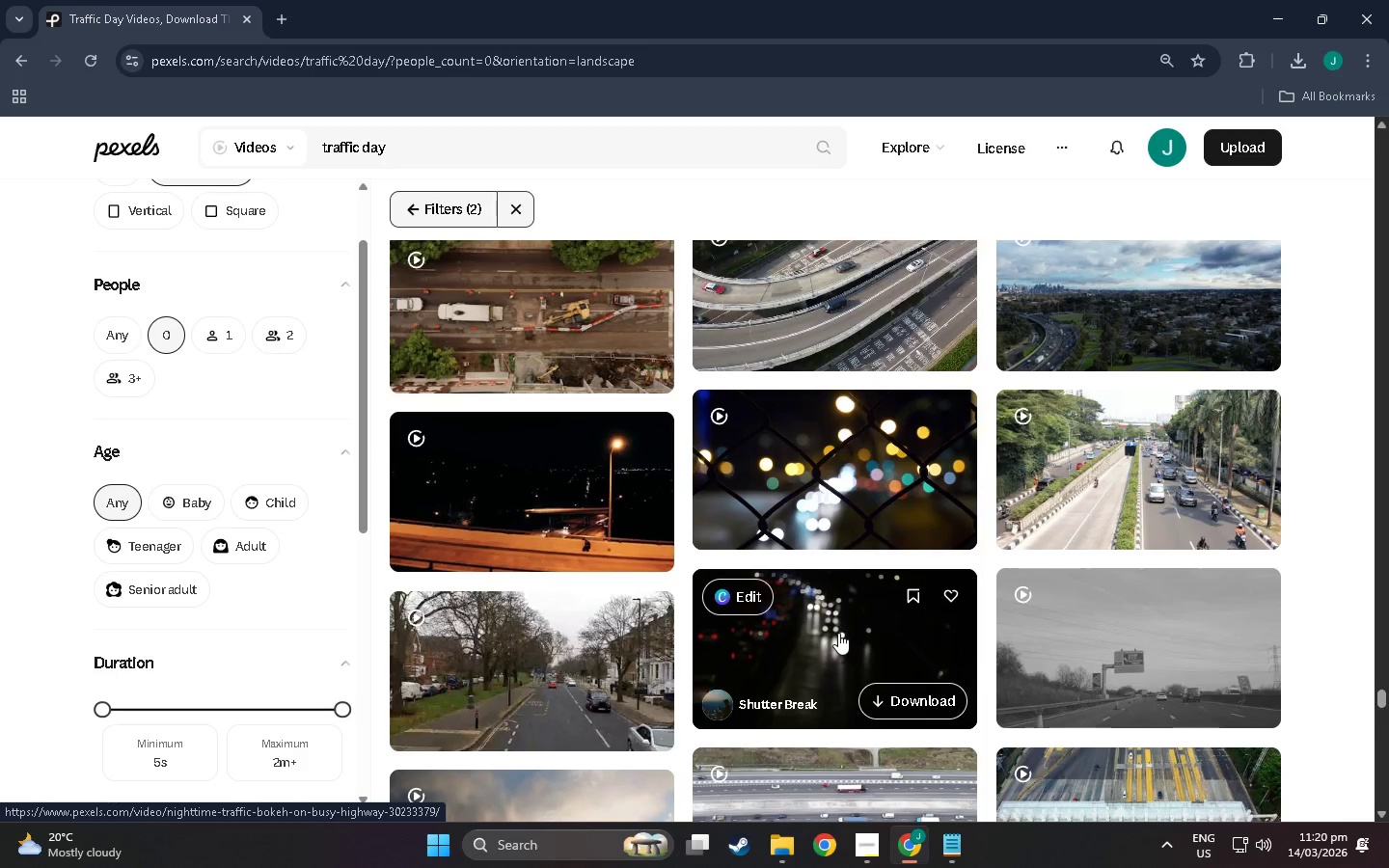 
scroll: coordinate [838, 633], scroll_direction: down, amount: 9.0
 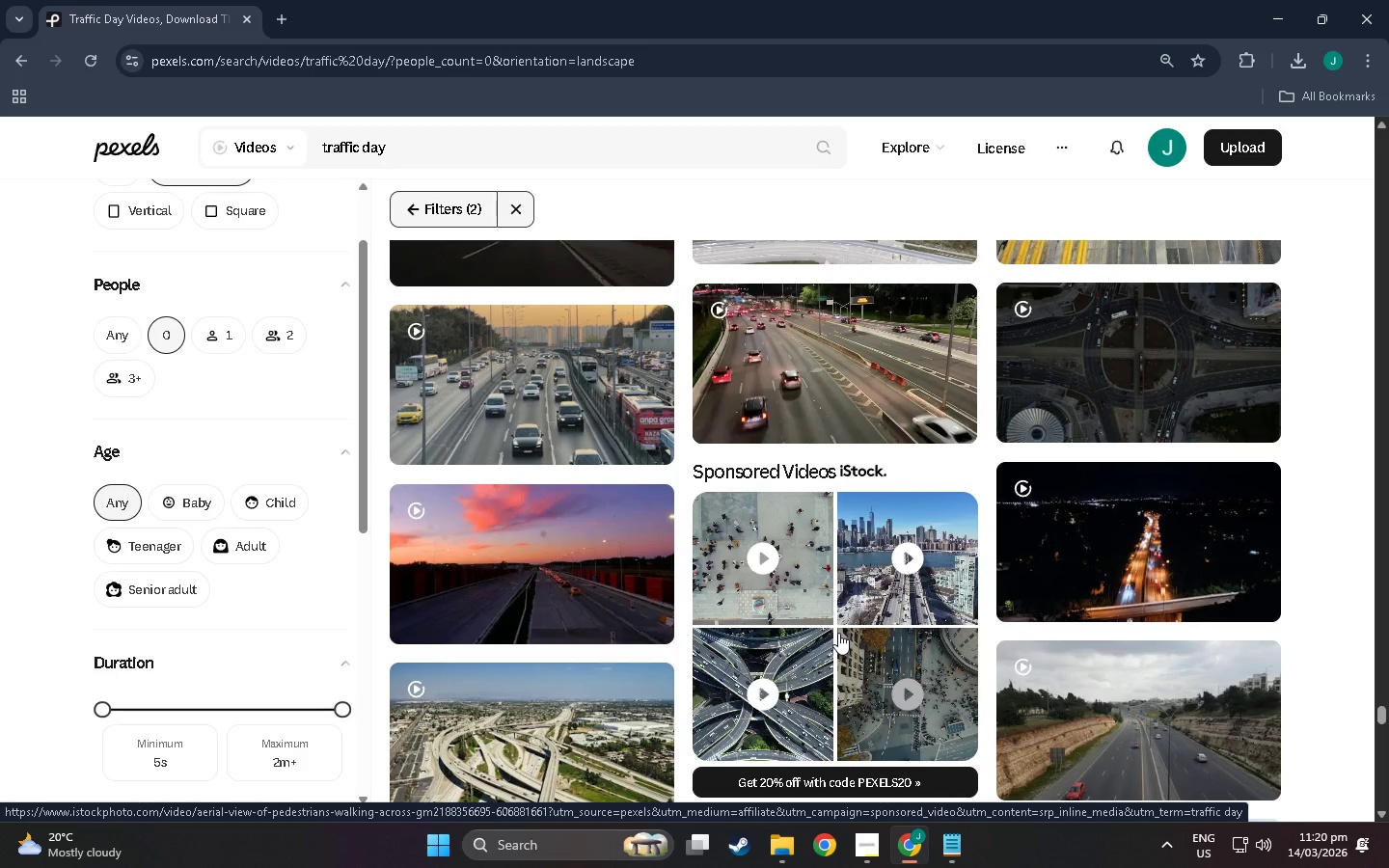 
scroll: coordinate [519, 422], scroll_direction: down, amount: 94.0
 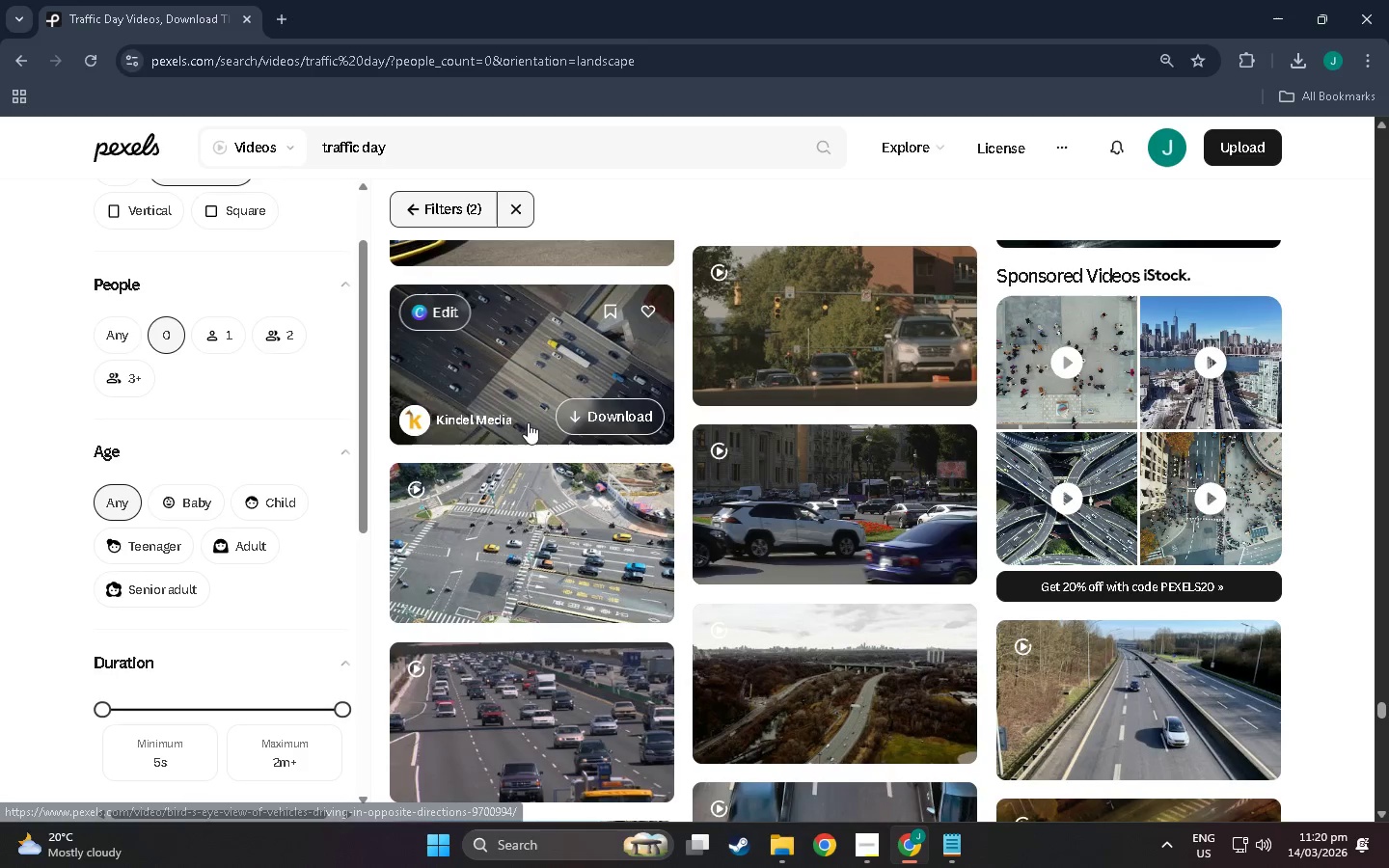 
scroll: coordinate [829, 577], scroll_direction: up, amount: 4.0
 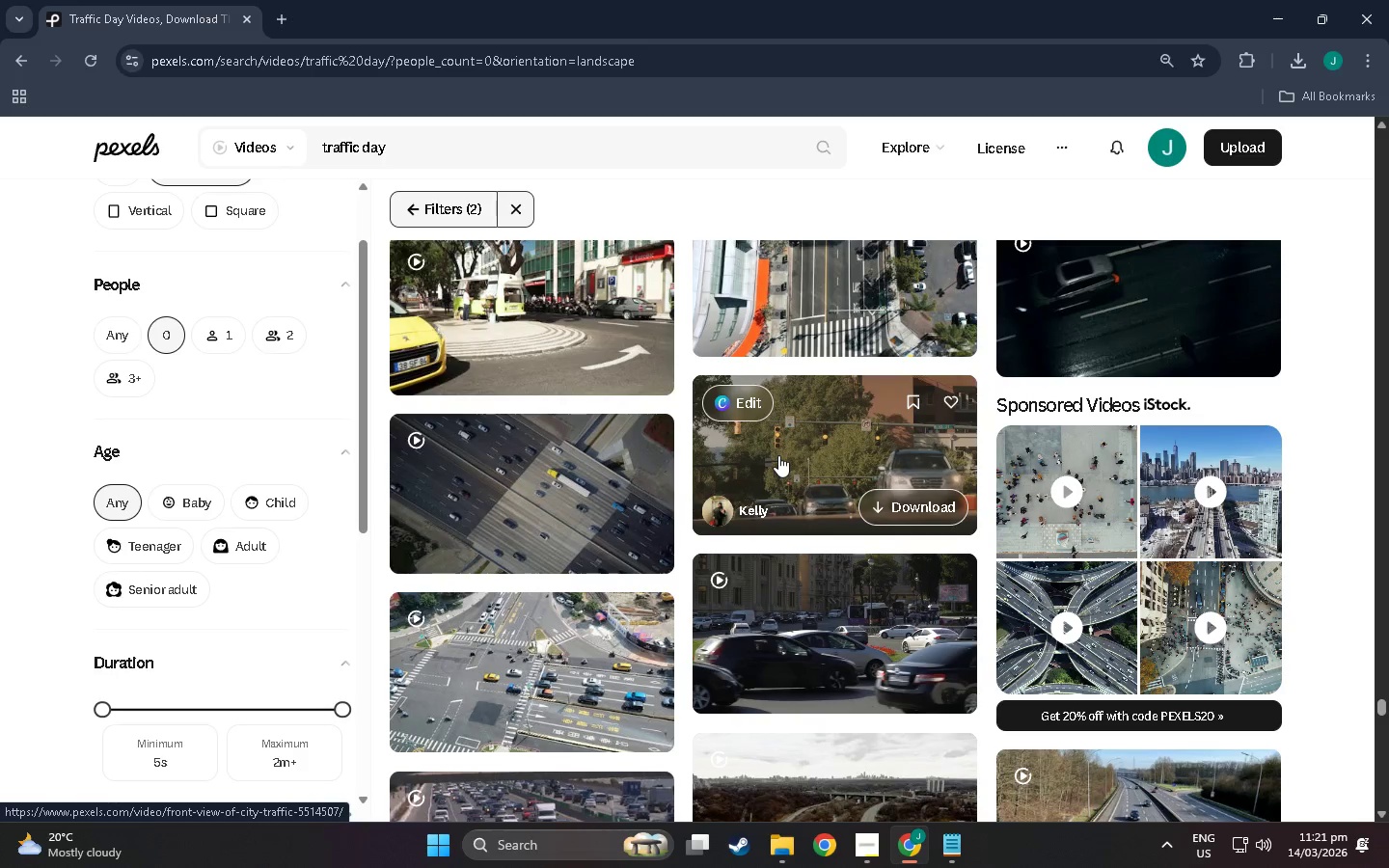 
scroll: coordinate [617, 467], scroll_direction: down, amount: 37.0
 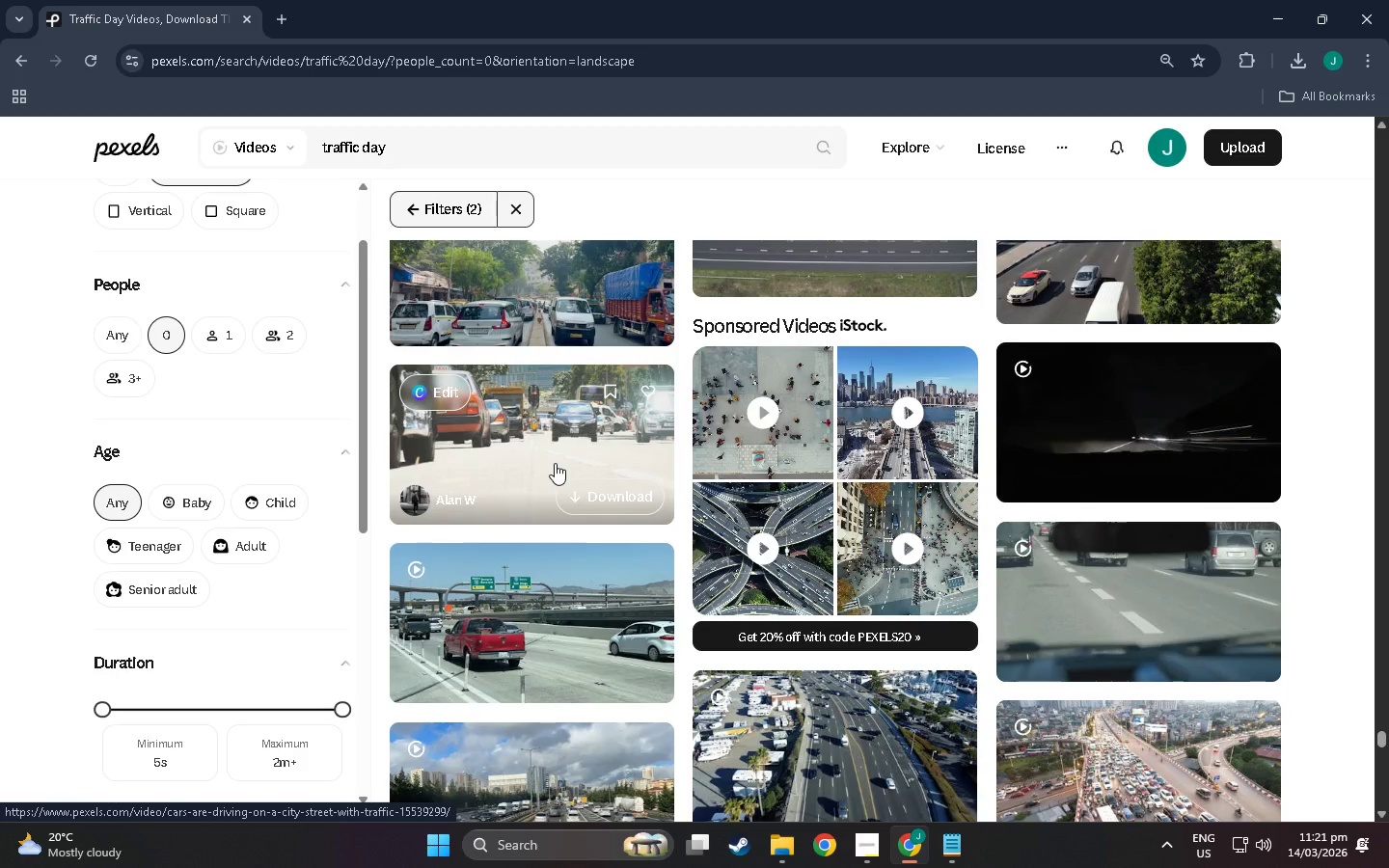 
wait(5.08)
 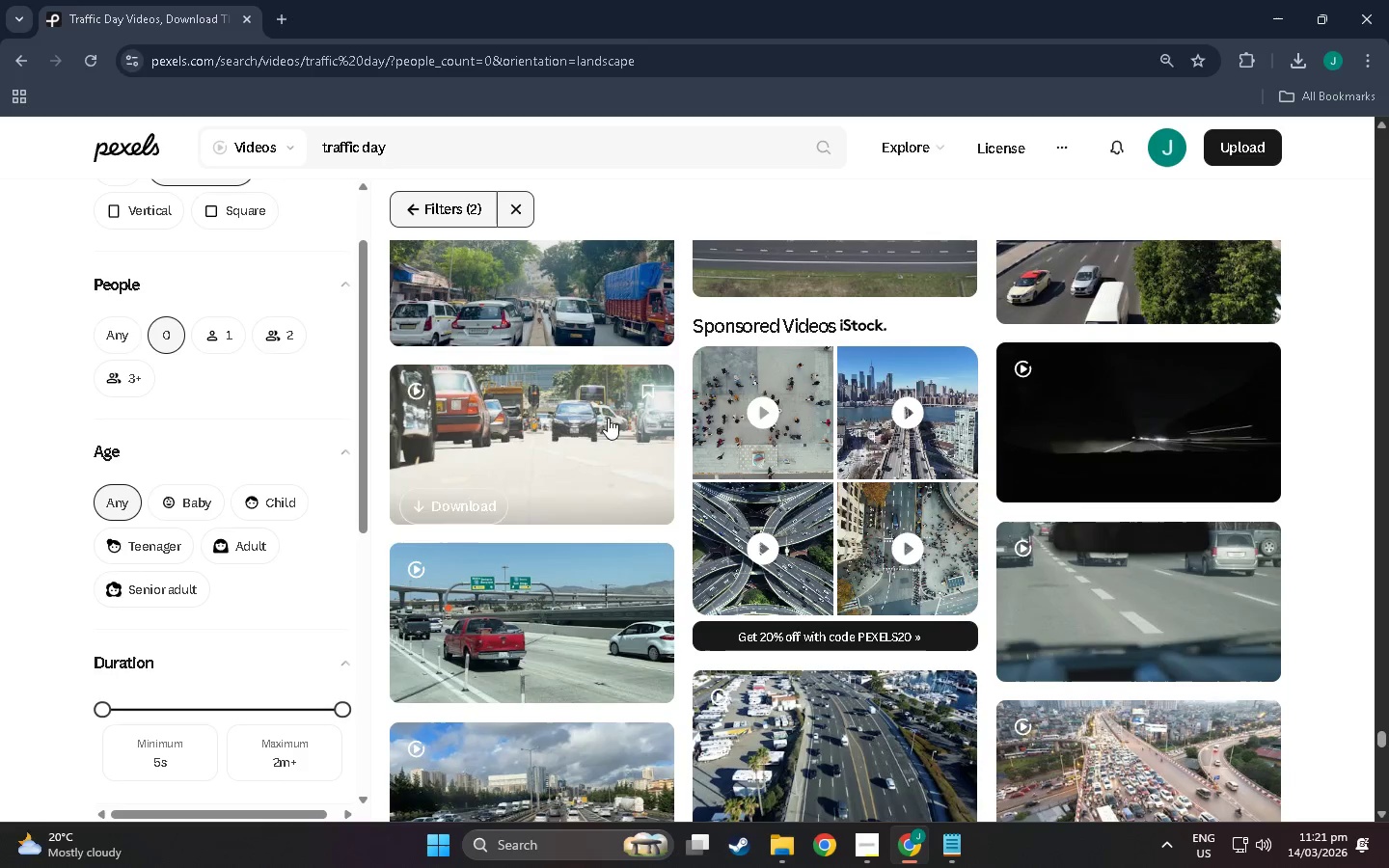 
right_click([588, 418])
 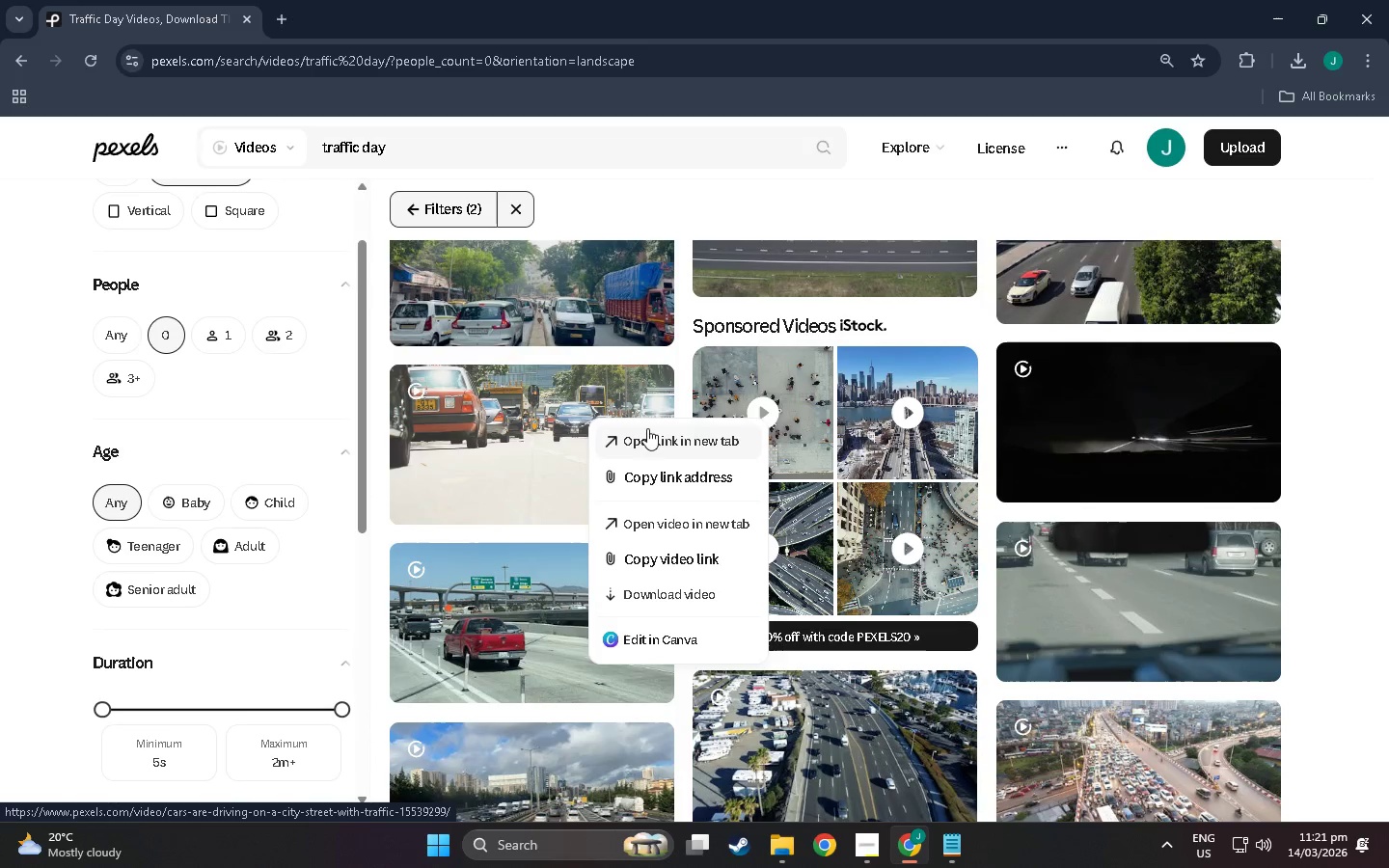 
left_click([662, 447])
 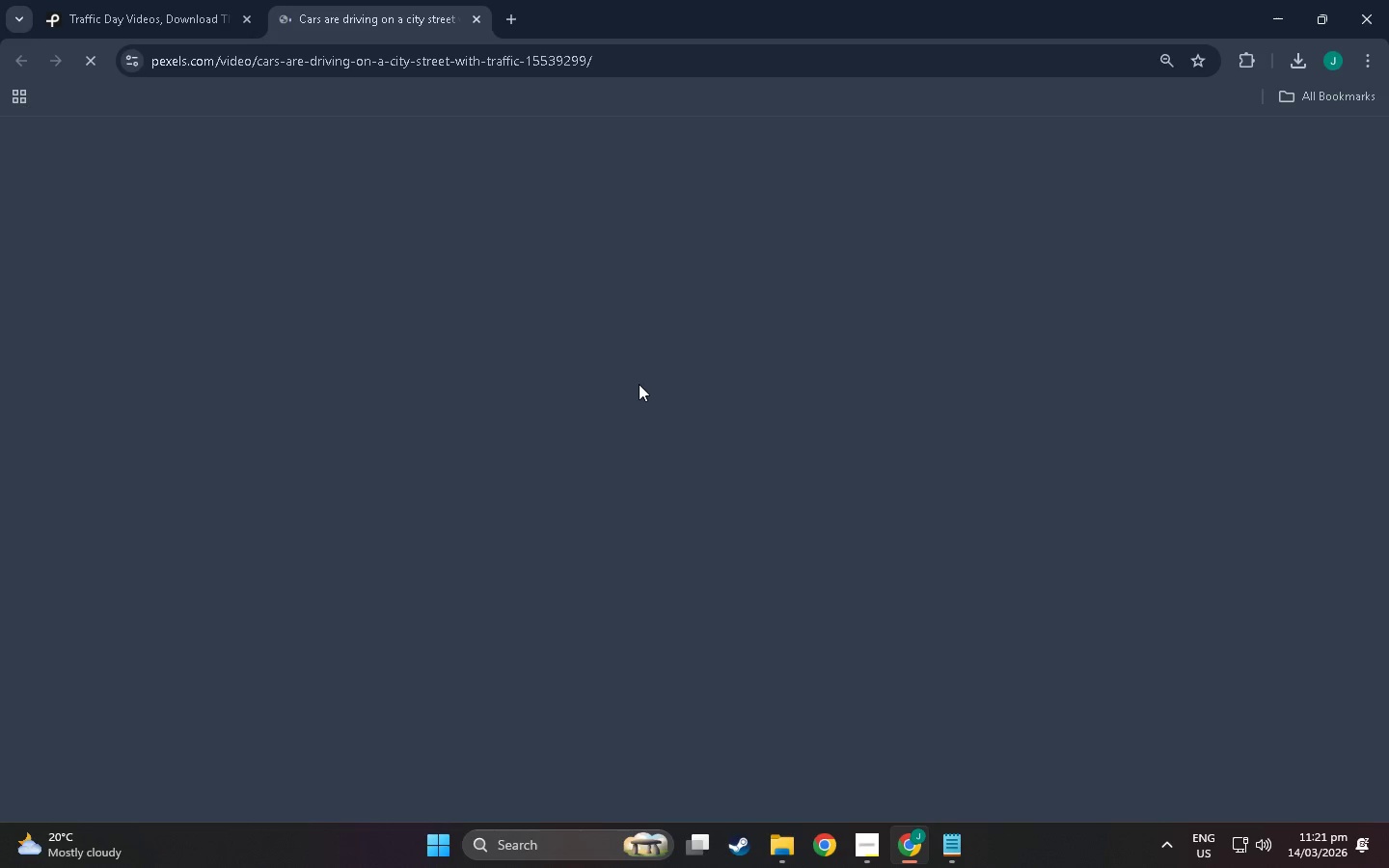 
wait(10.55)
 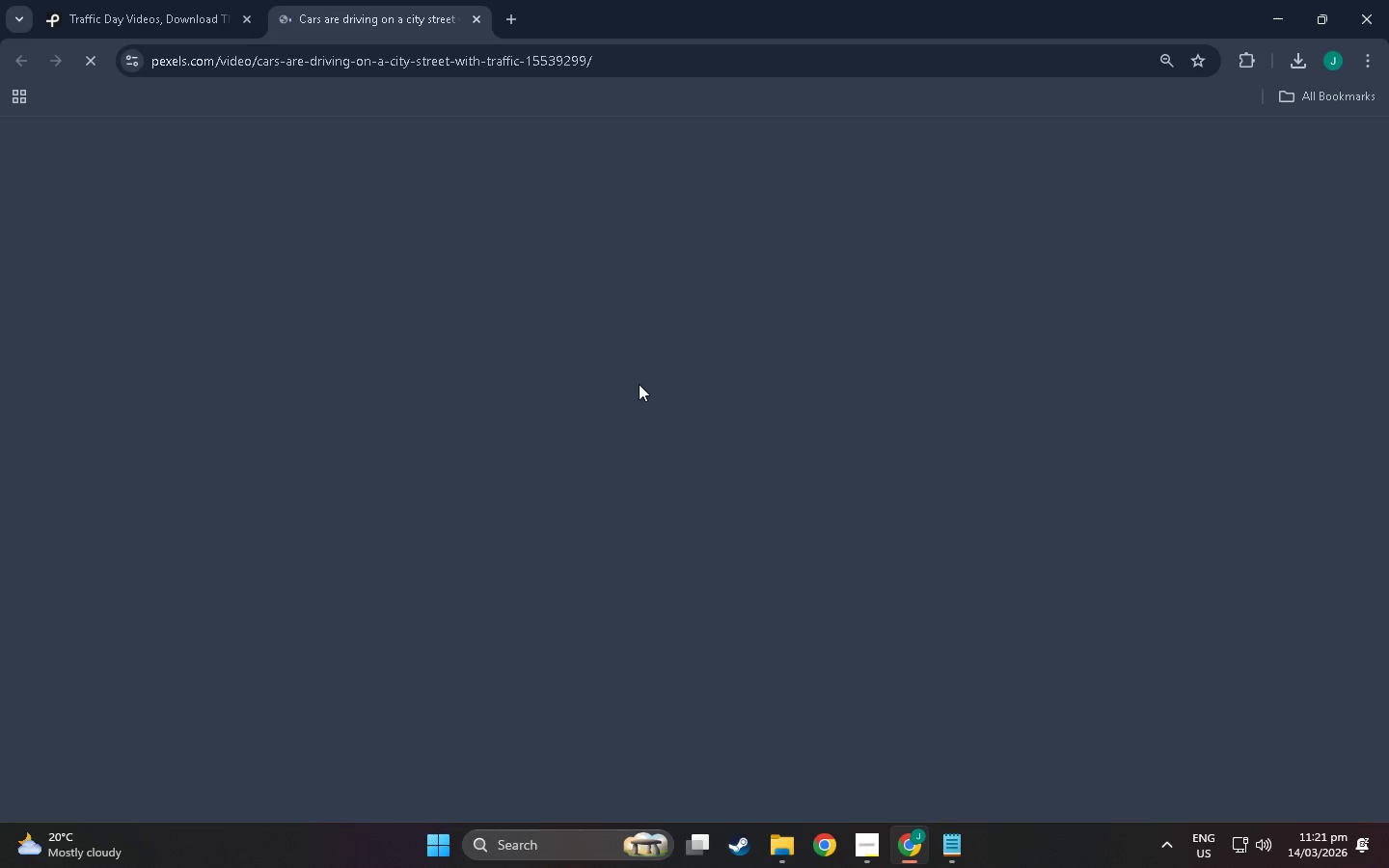 
scroll: coordinate [639, 384], scroll_direction: down, amount: 4.0
 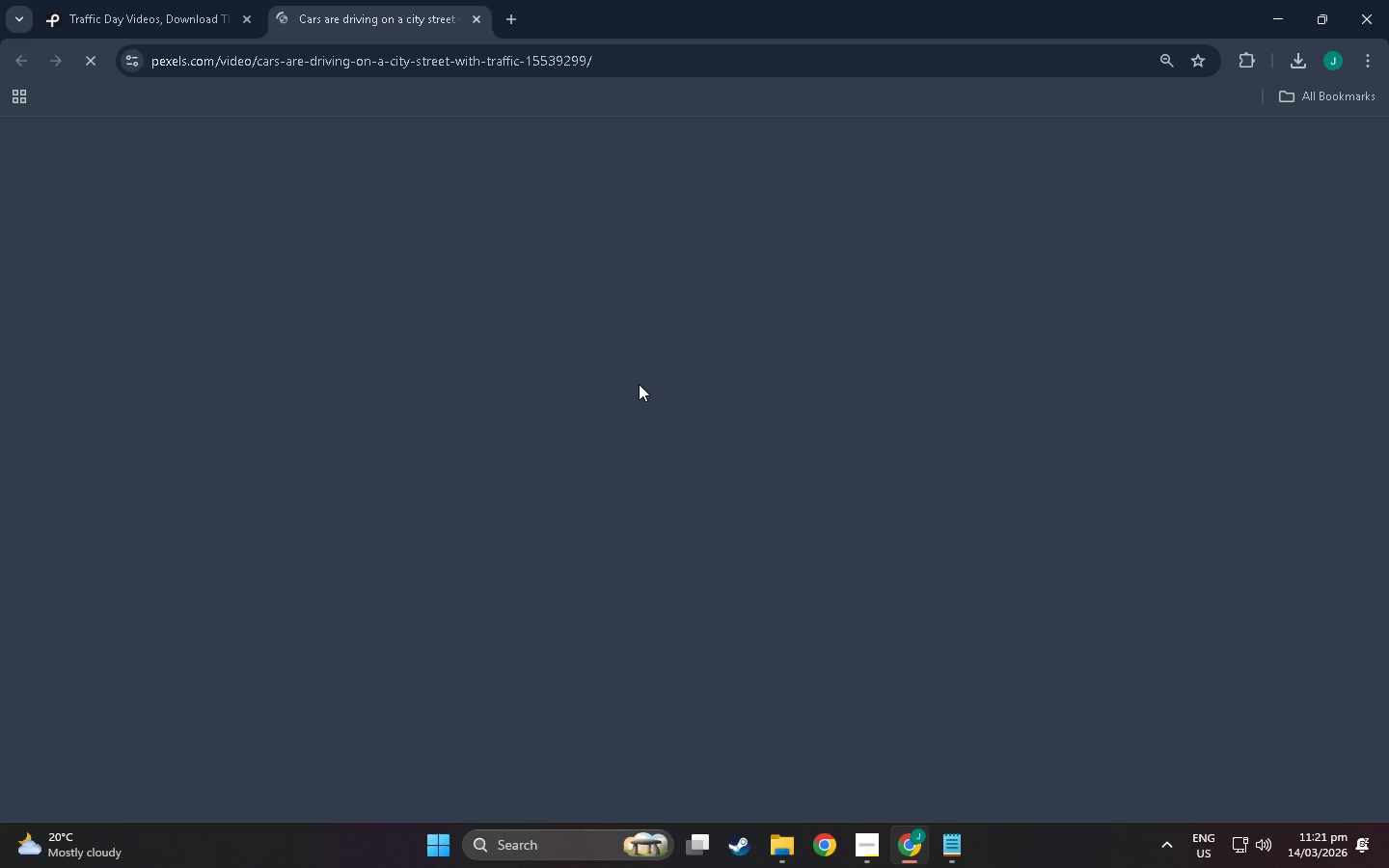 
left_click([193, 0])
 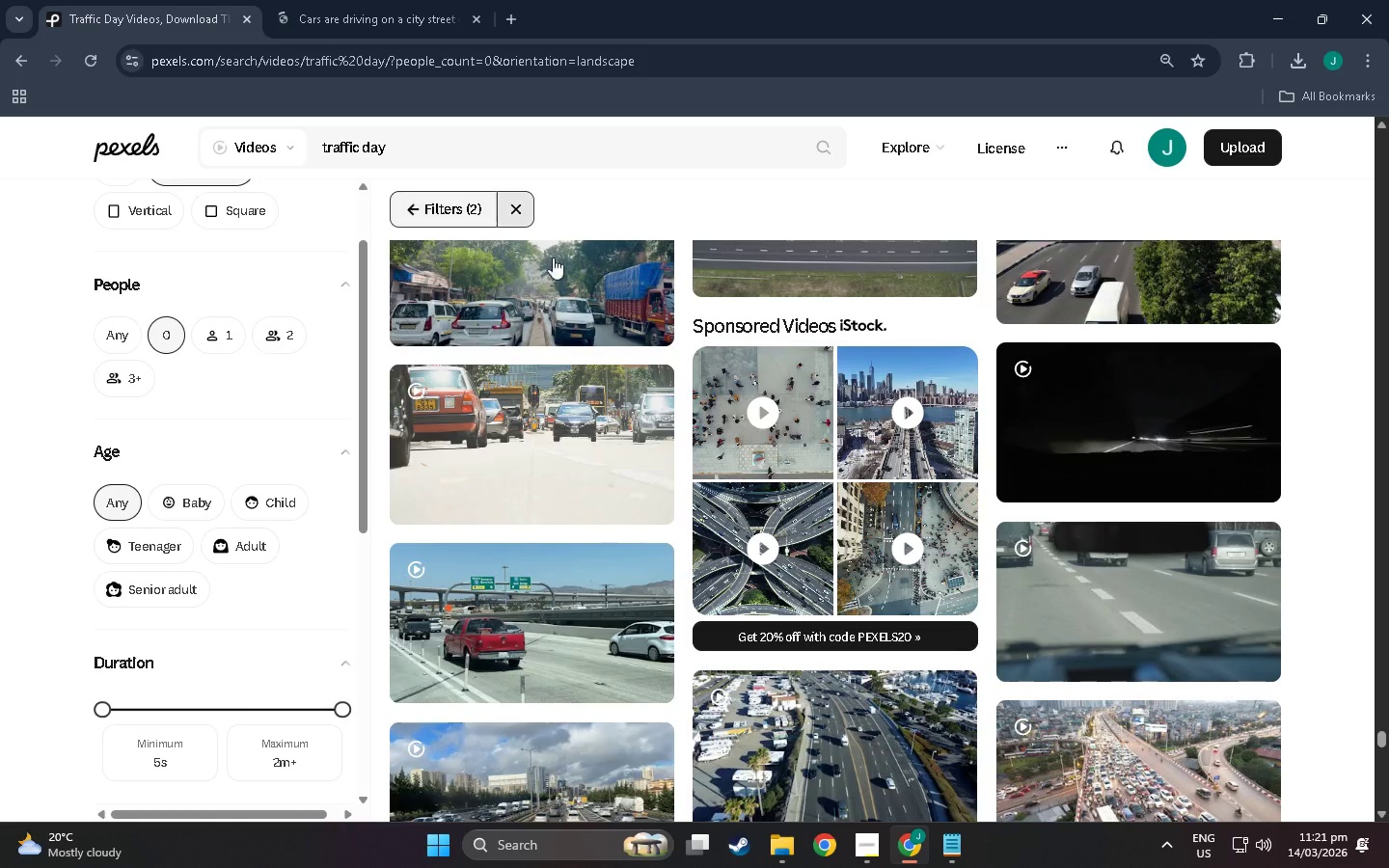 
scroll: coordinate [300, 60], scroll_direction: up, amount: 1.0
 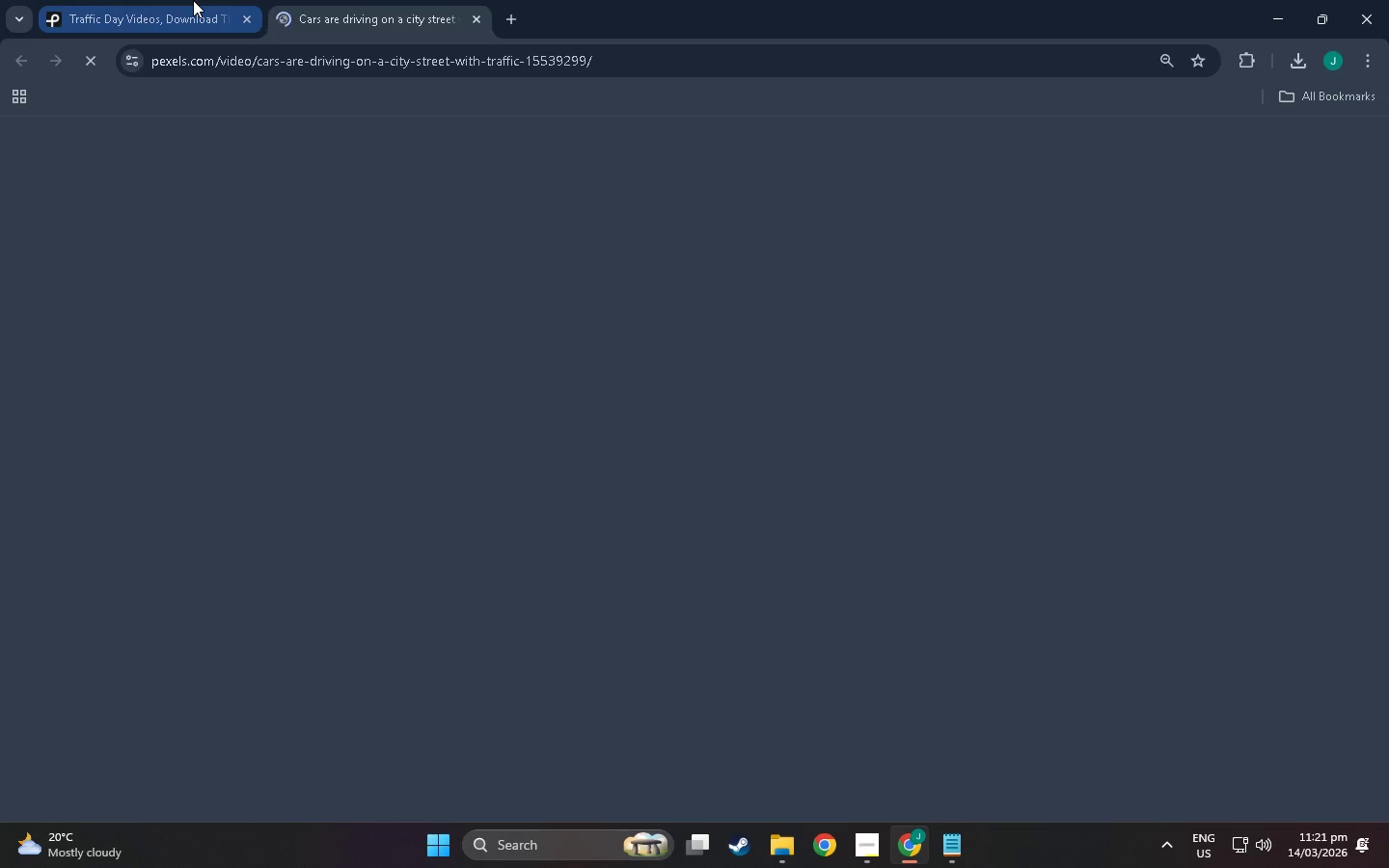 
scroll: coordinate [703, 400], scroll_direction: down, amount: 19.0
 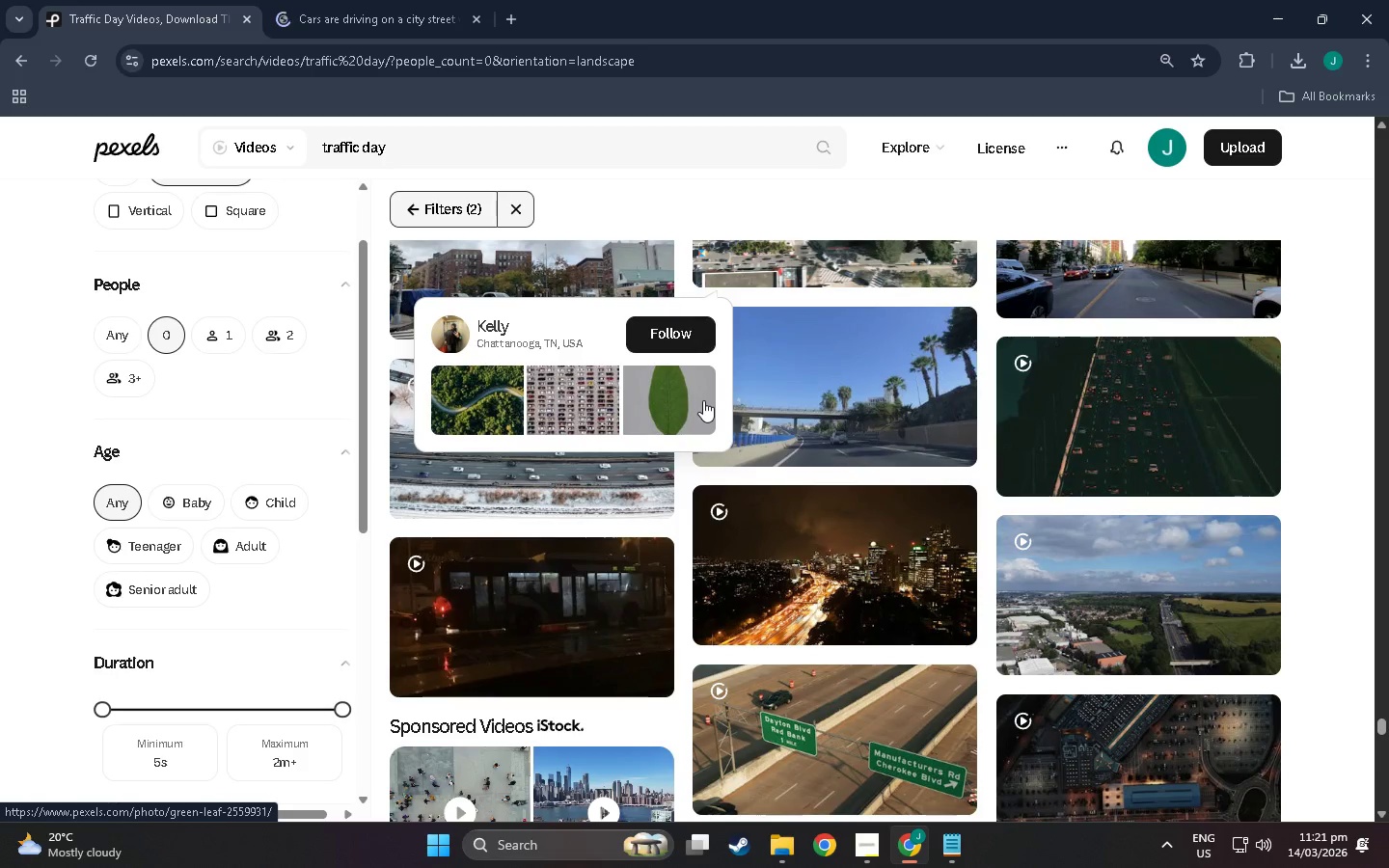 
scroll: coordinate [703, 400], scroll_direction: down, amount: 10.0
 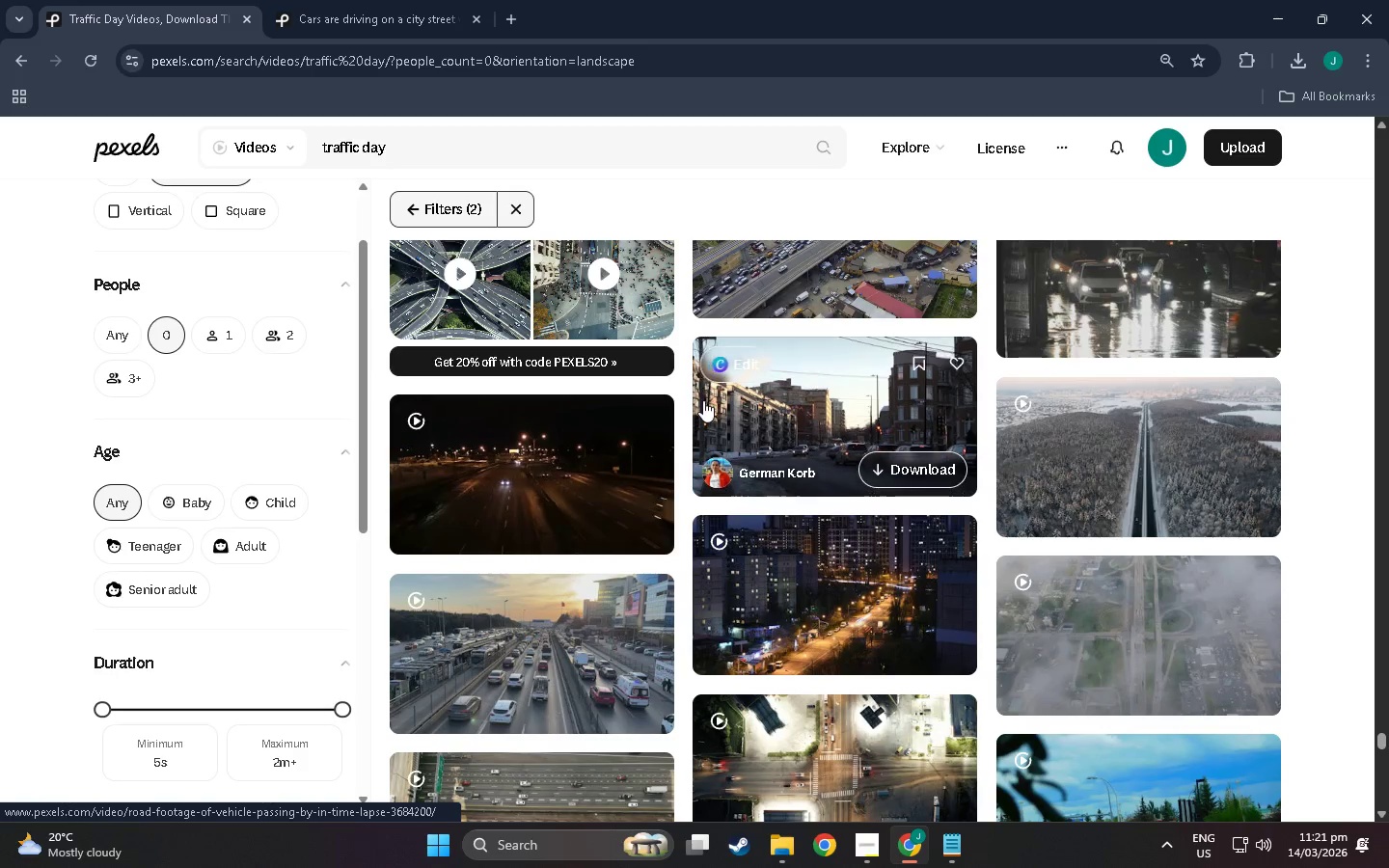 
scroll: coordinate [703, 400], scroll_direction: down, amount: 8.0
 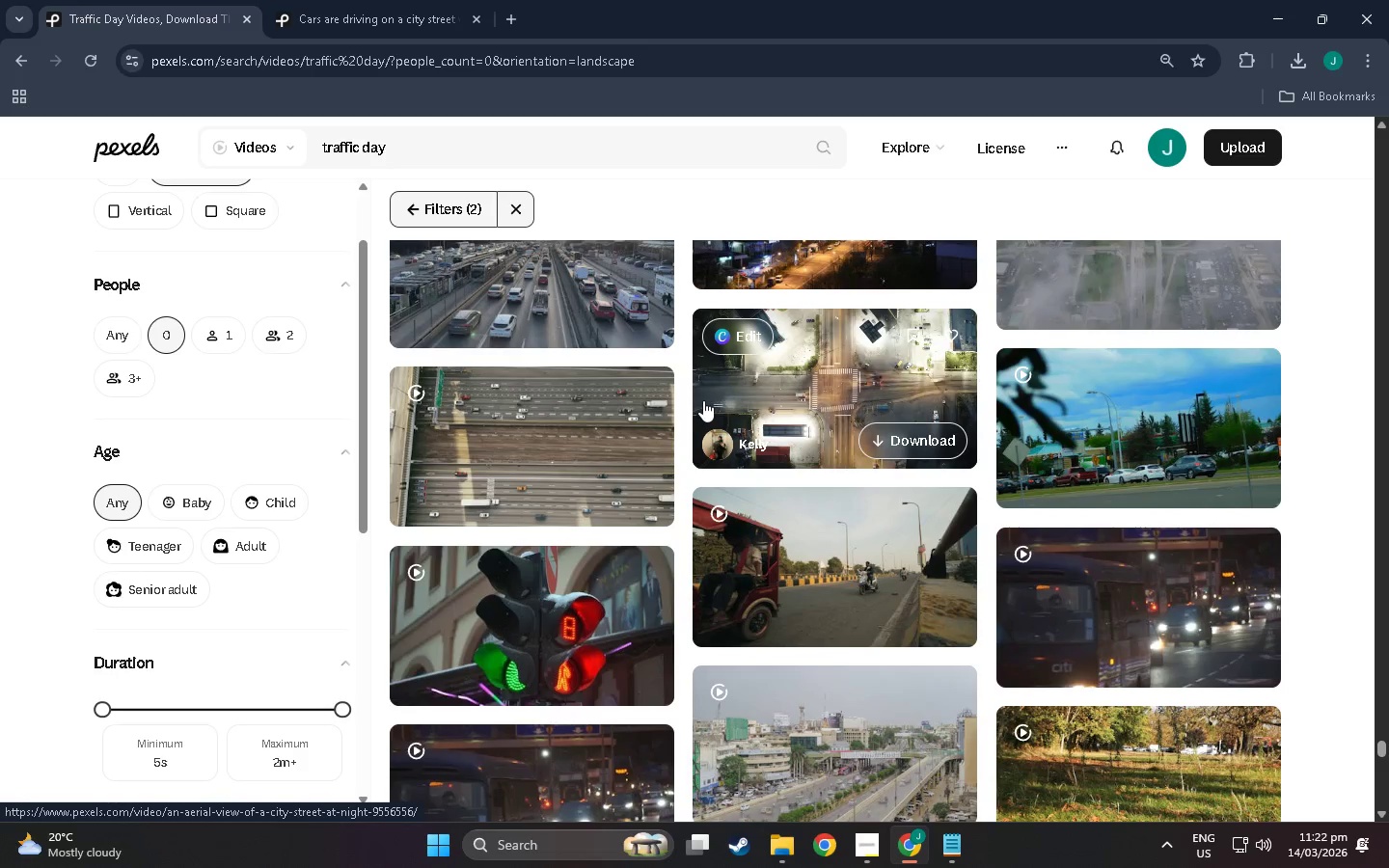 
scroll: coordinate [841, 429], scroll_direction: down, amount: 6.0
 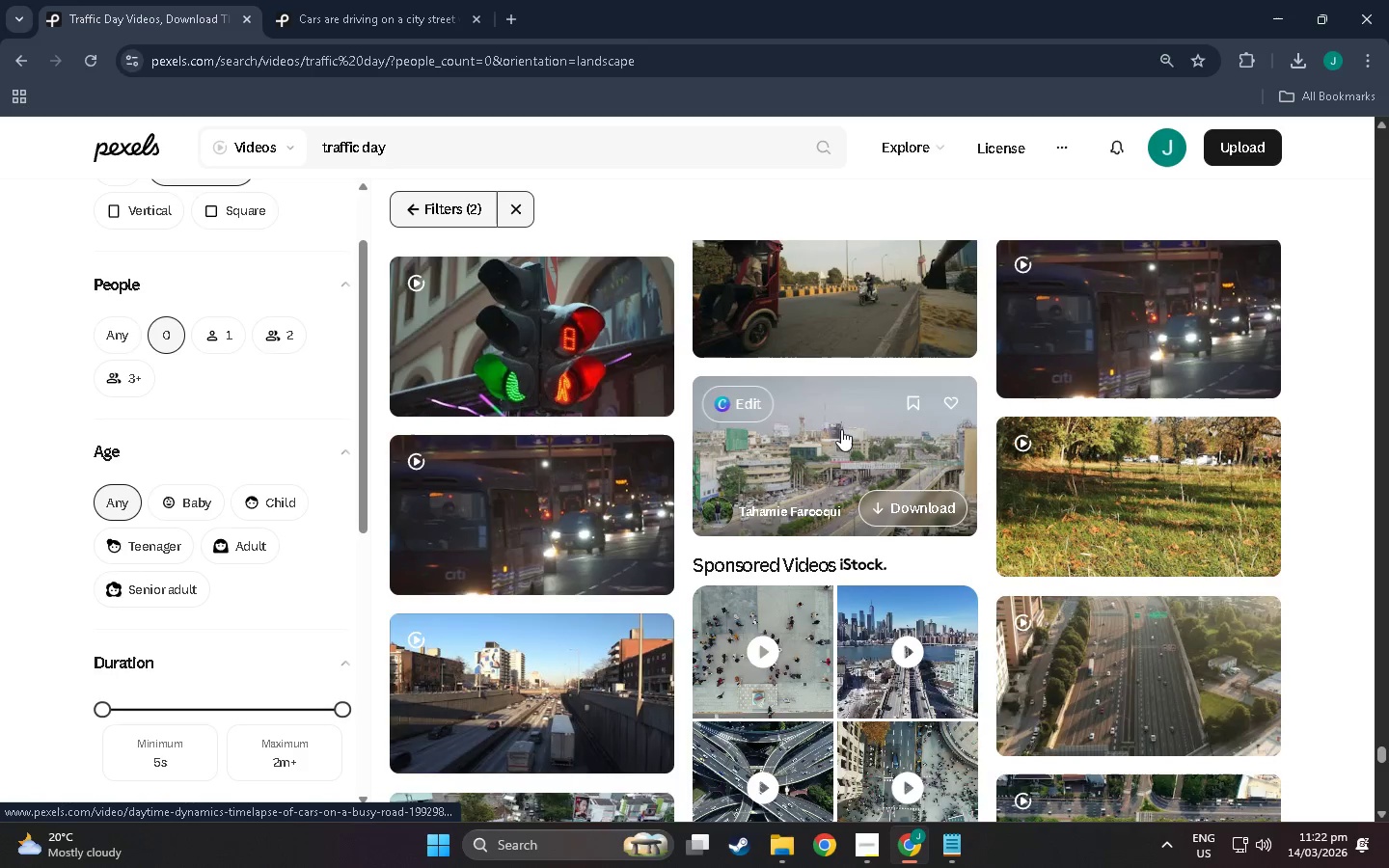 
scroll: coordinate [612, 393], scroll_direction: up, amount: 24.0
 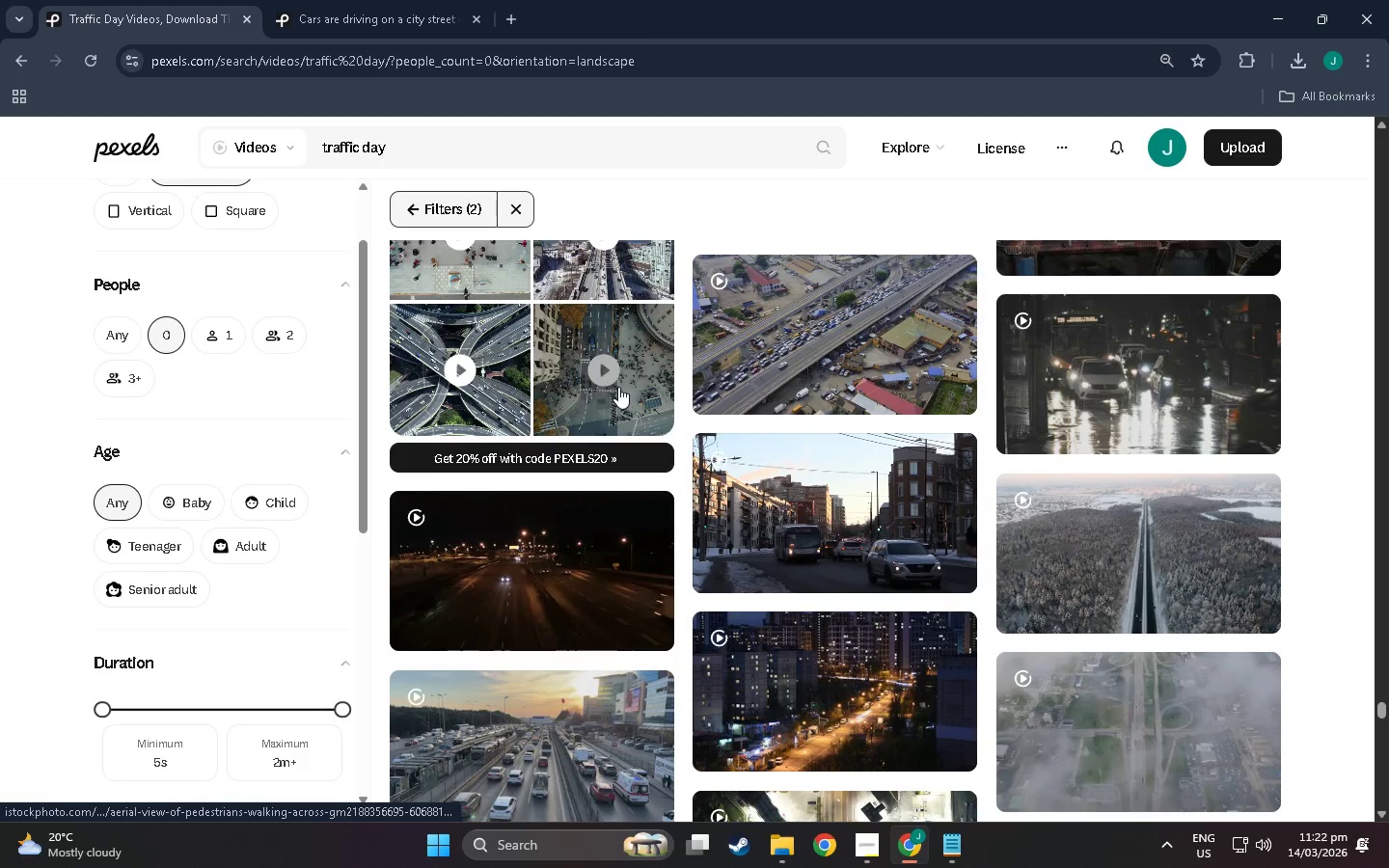 
scroll: coordinate [857, 501], scroll_direction: down, amount: 138.0
 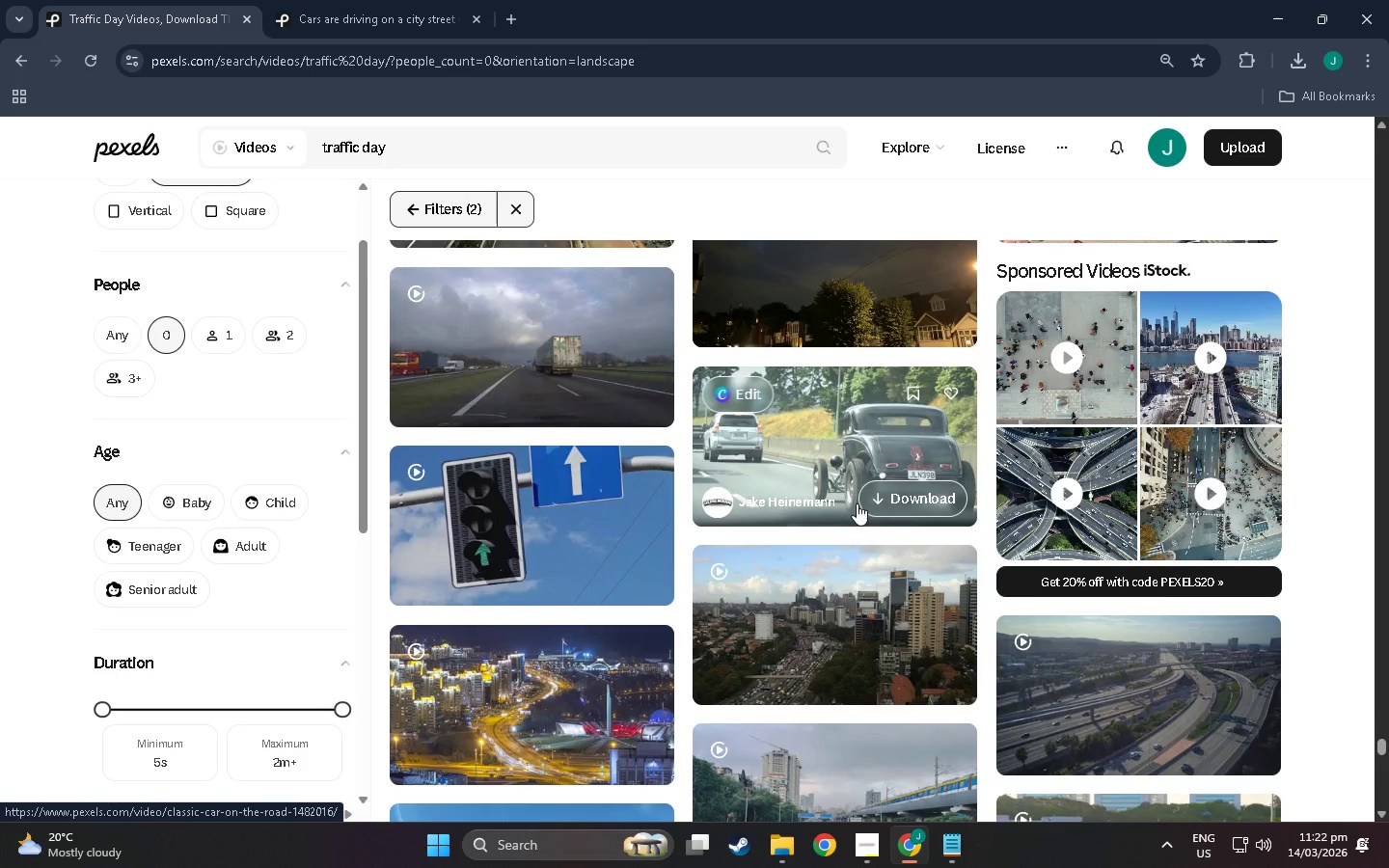 
scroll: coordinate [879, 588], scroll_direction: down, amount: 61.0
 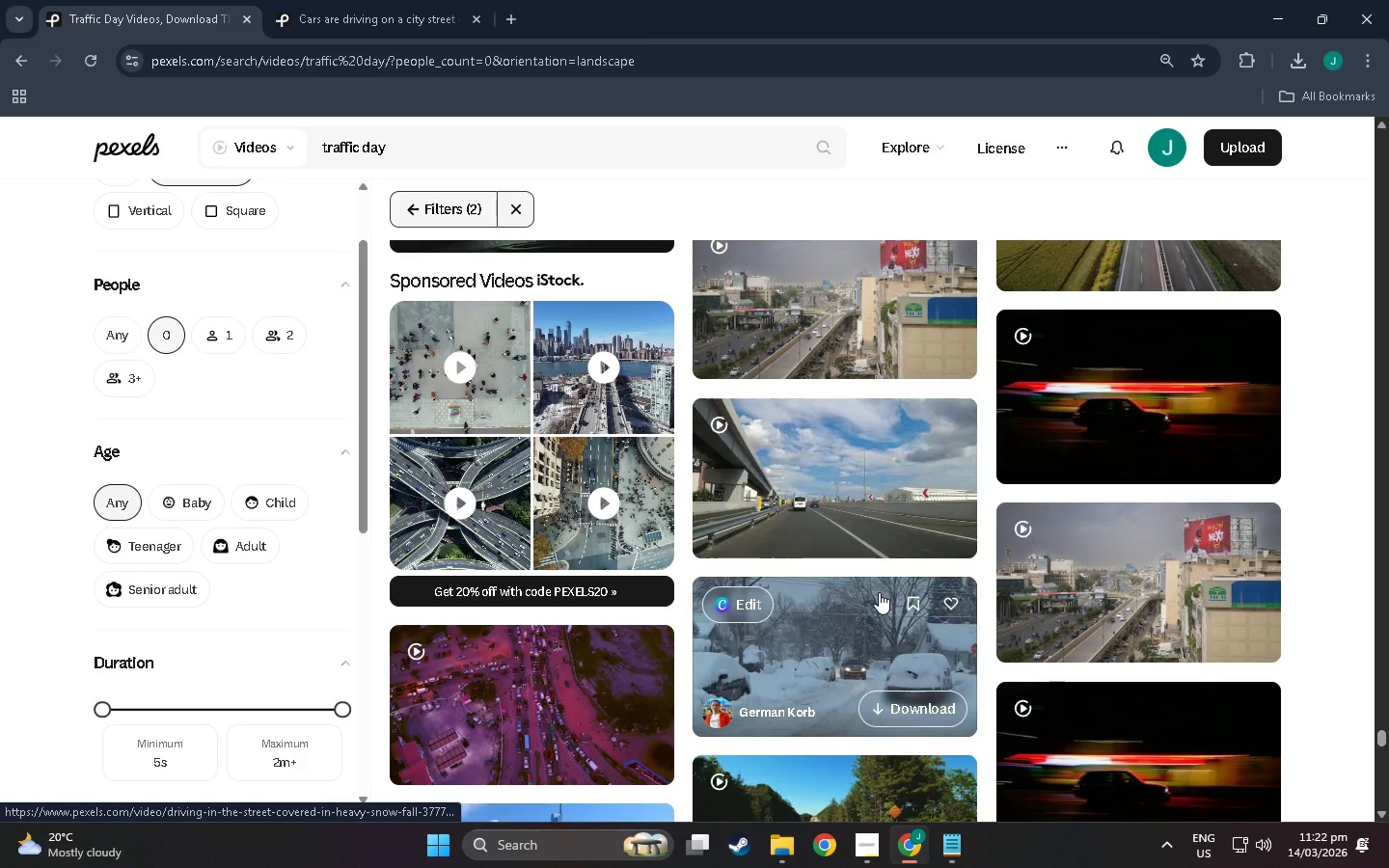 
scroll: coordinate [801, 738], scroll_direction: down, amount: 16.0
 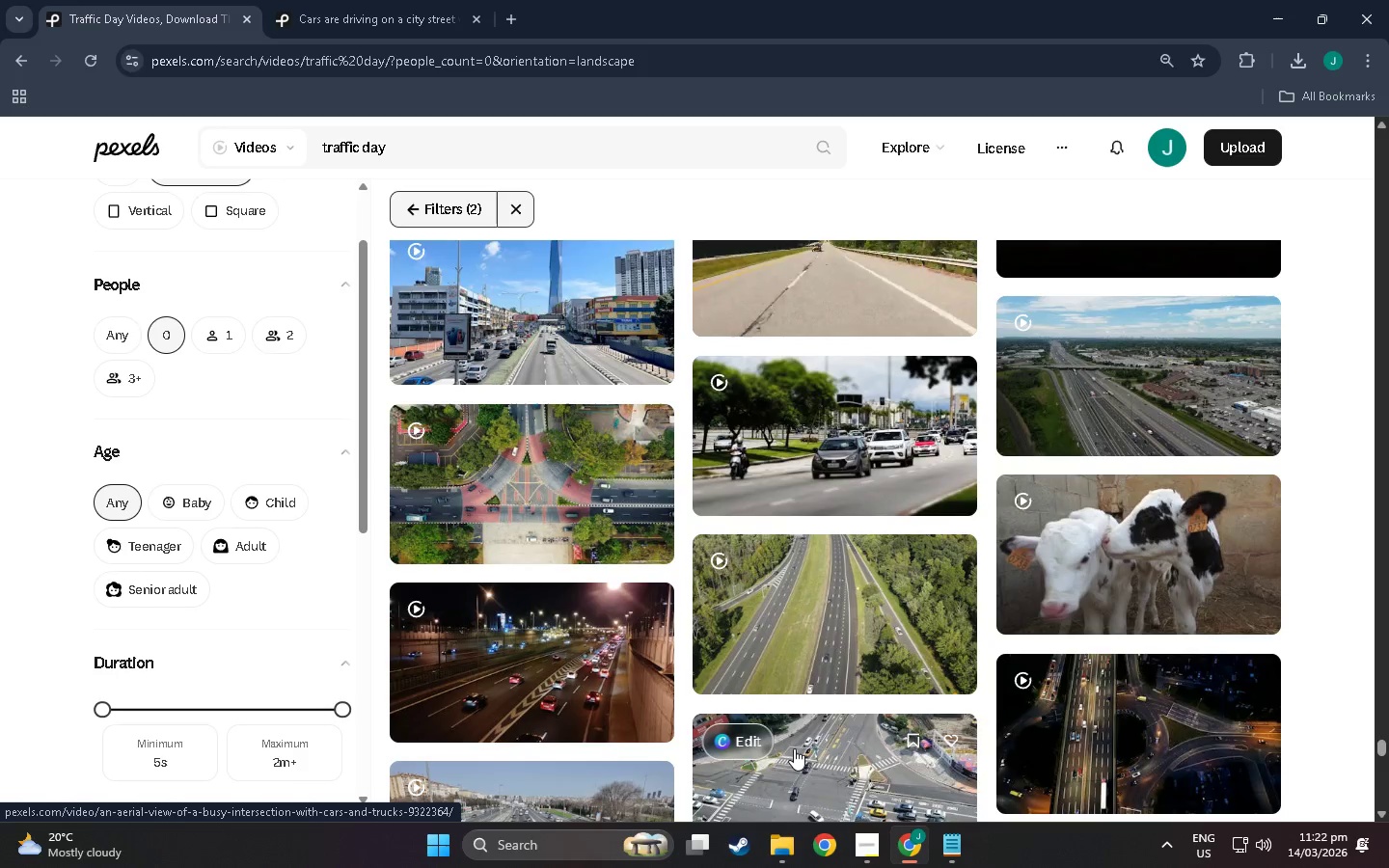 
left_click([353, 0])
 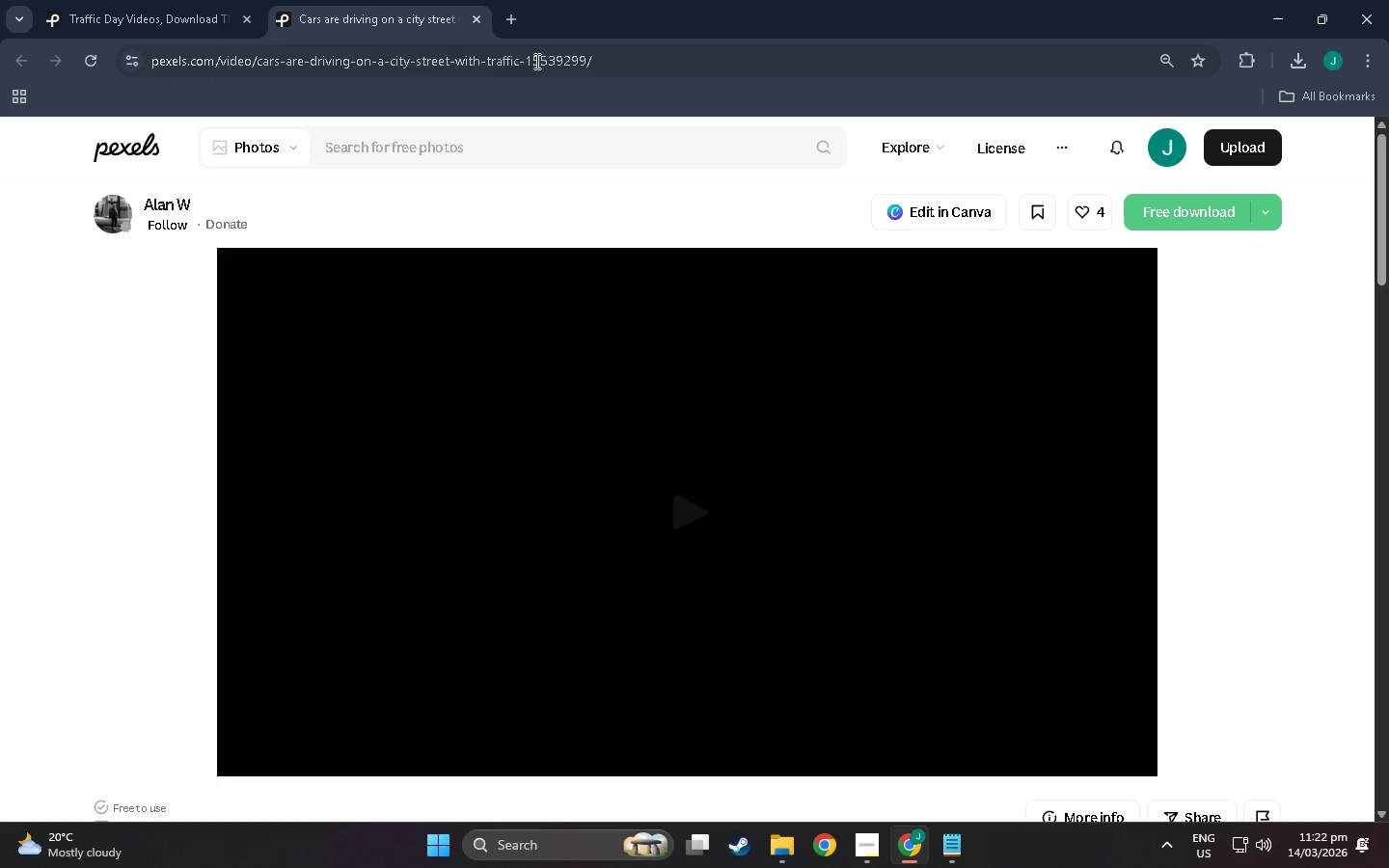 
scroll: coordinate [658, 587], scroll_direction: down, amount: 20.0
 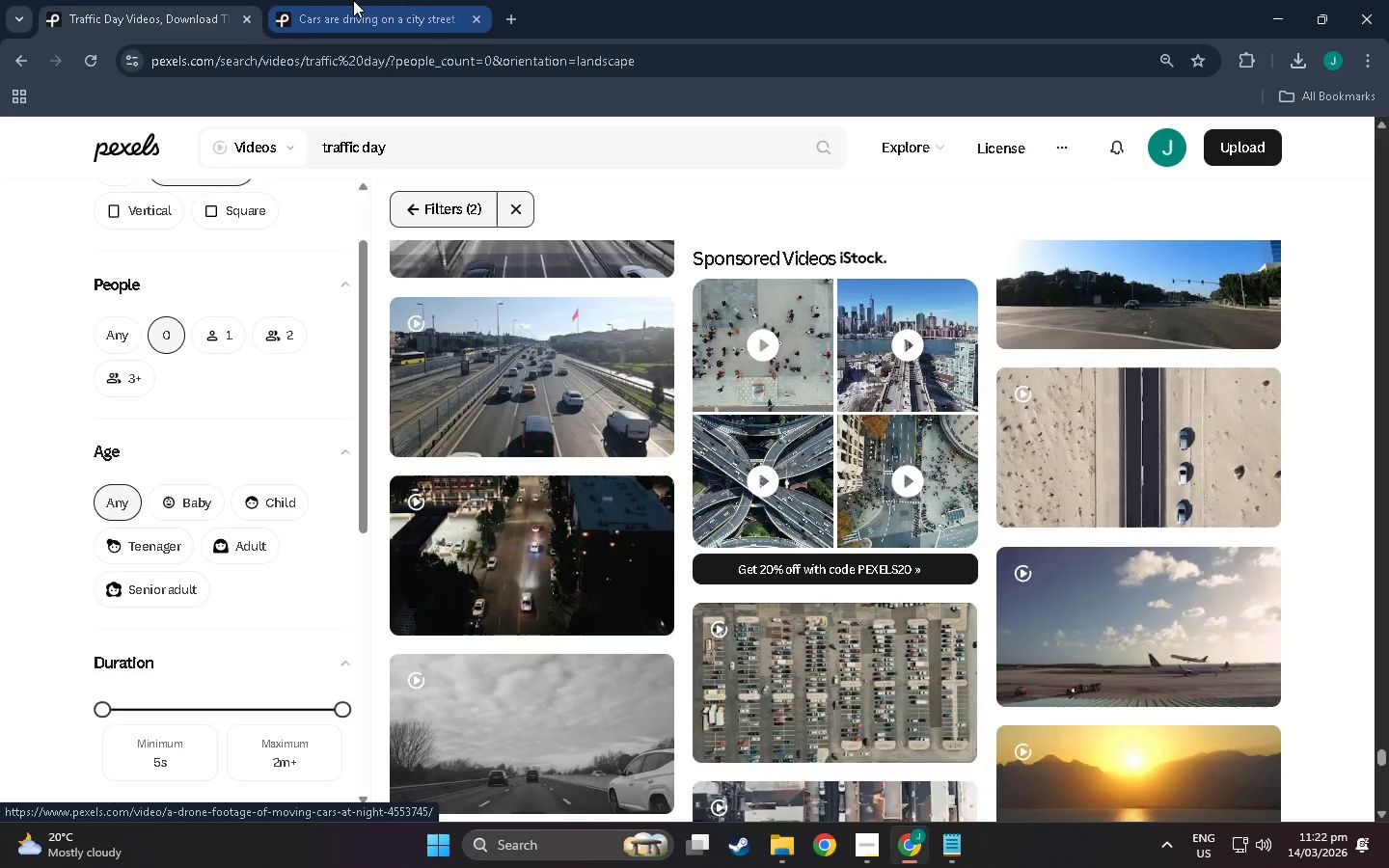 
left_click([541, 52])
 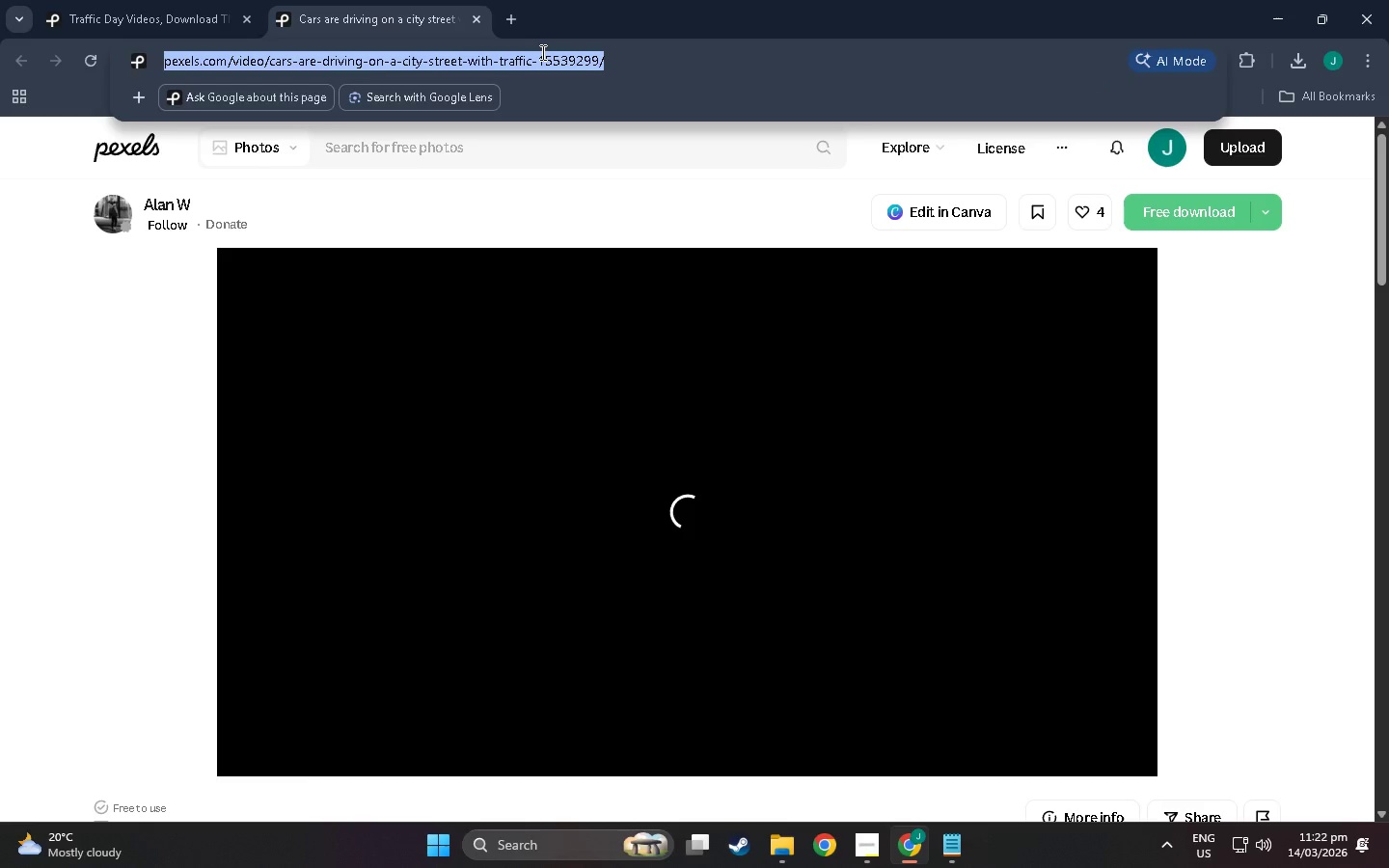 
key(Control+C)
 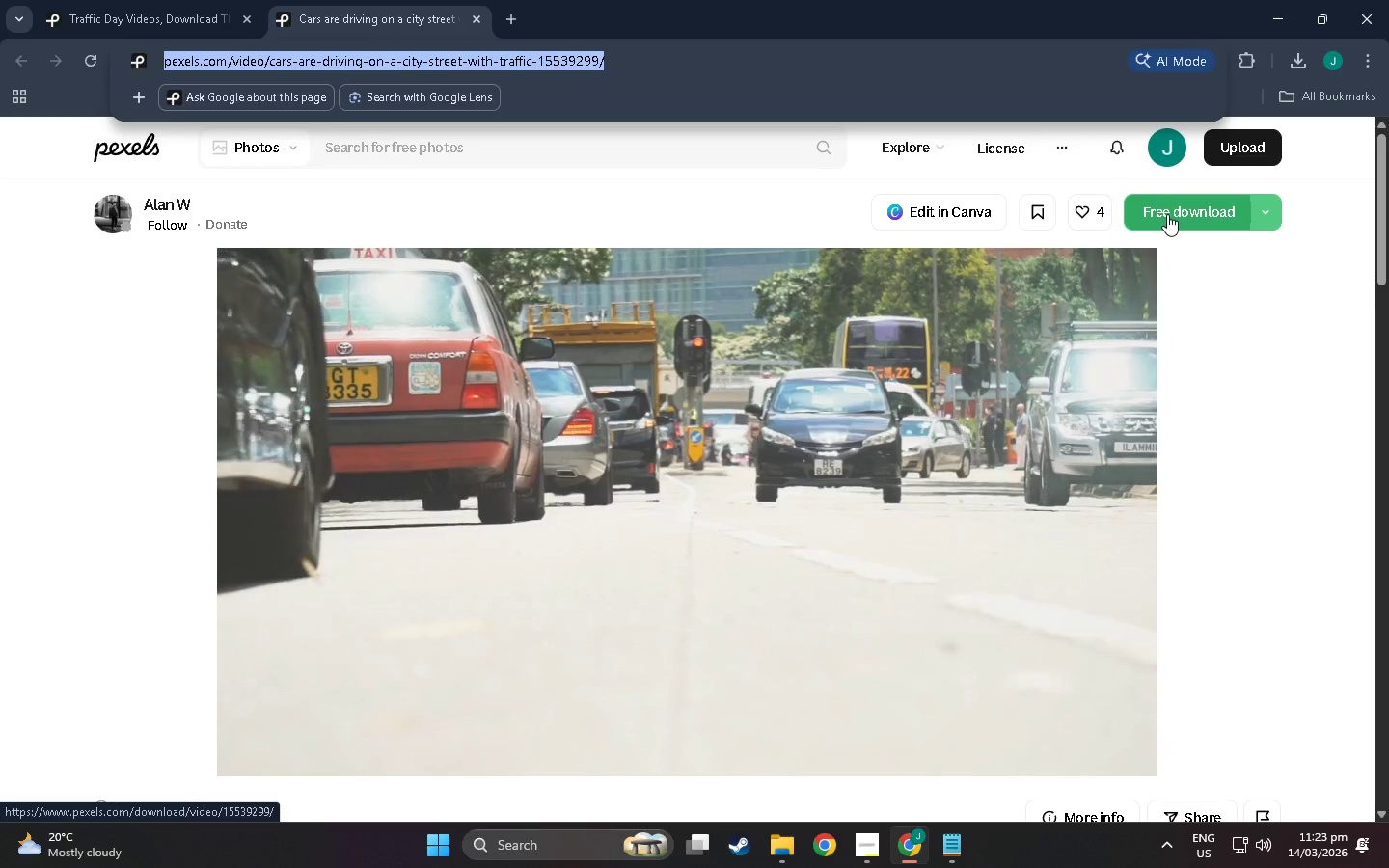 
left_click([1167, 214])
 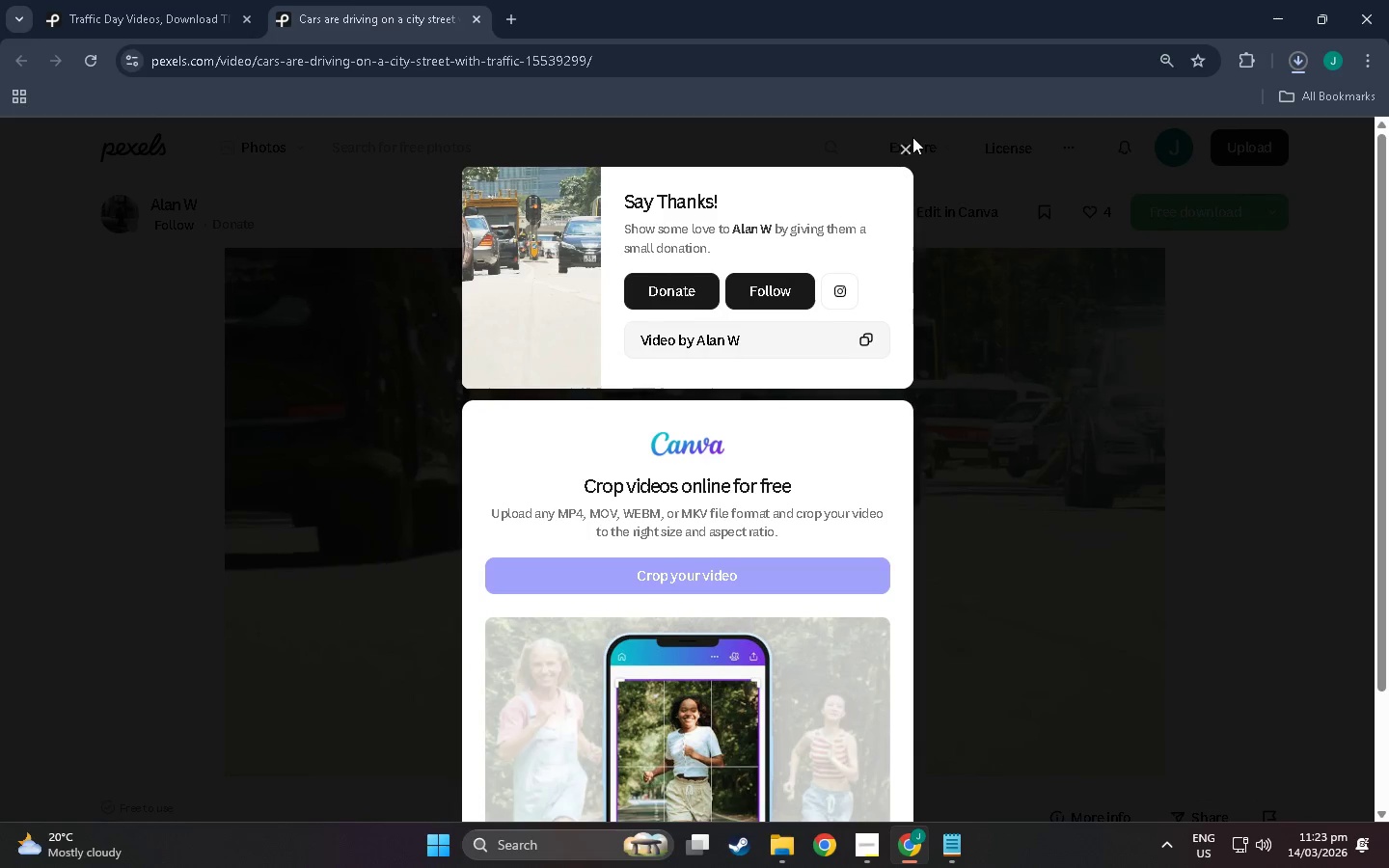 
left_click([909, 151])
 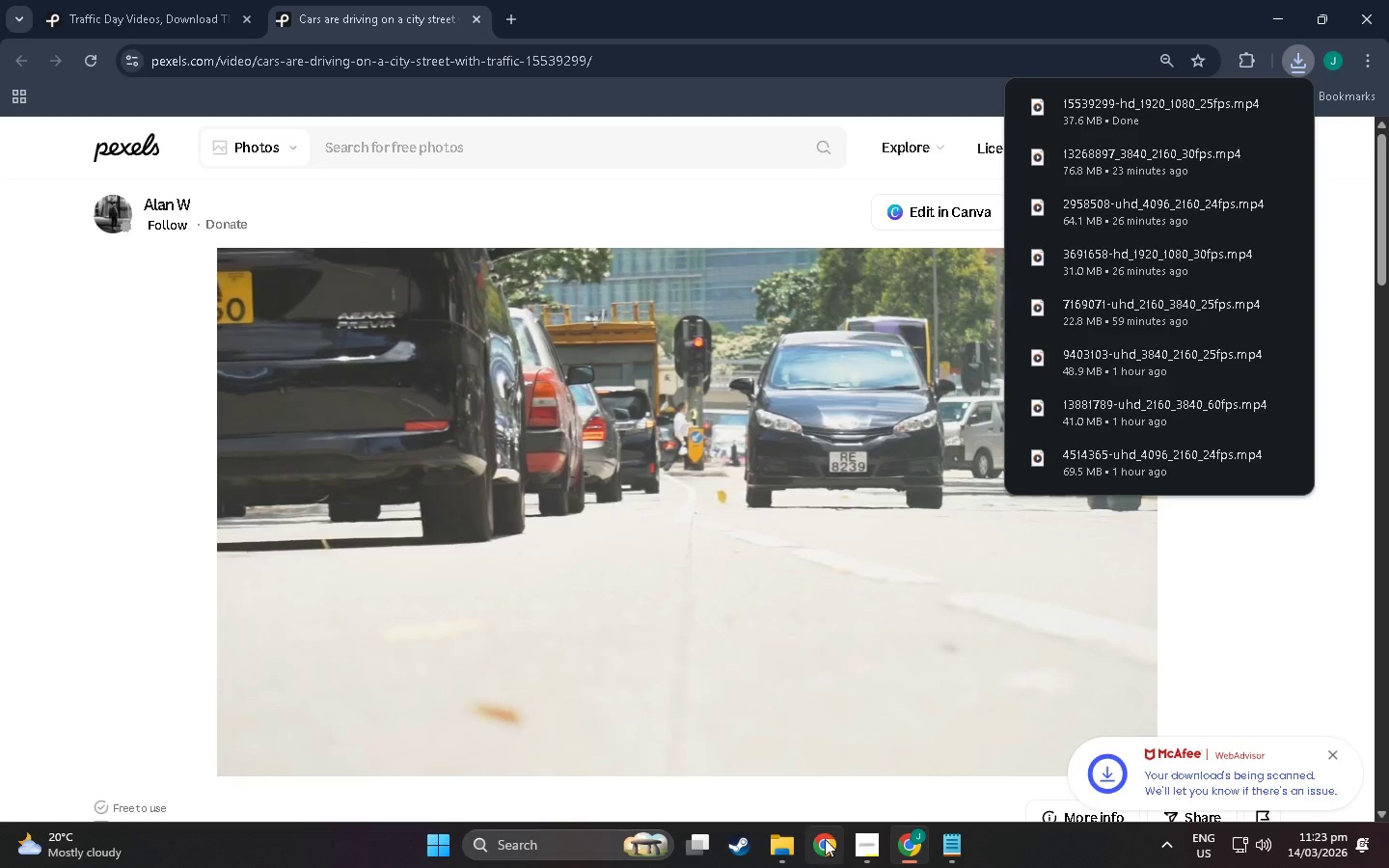 
left_click([784, 856])
 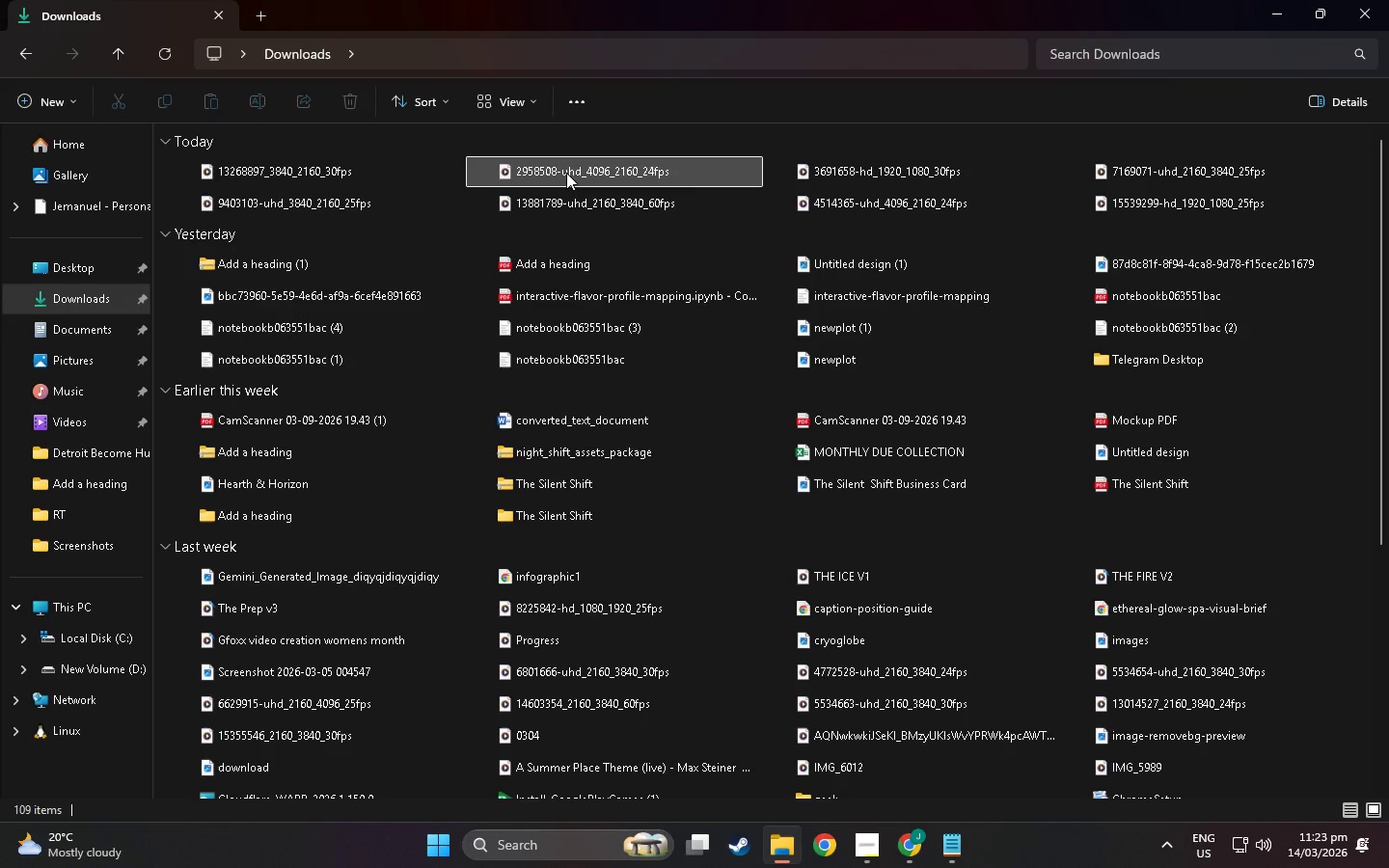 
double_click([566, 173])
 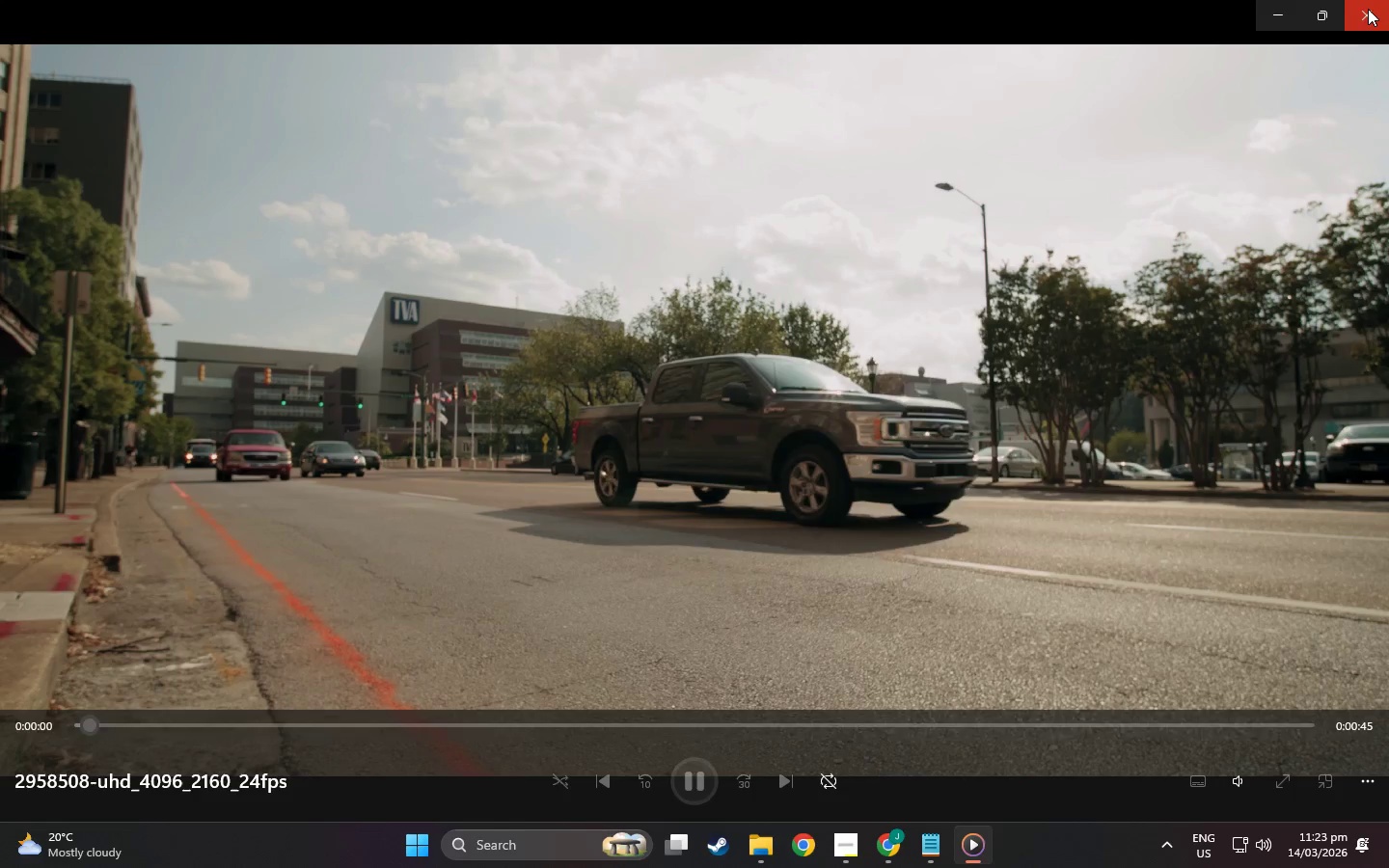 
left_click([1368, 9])
 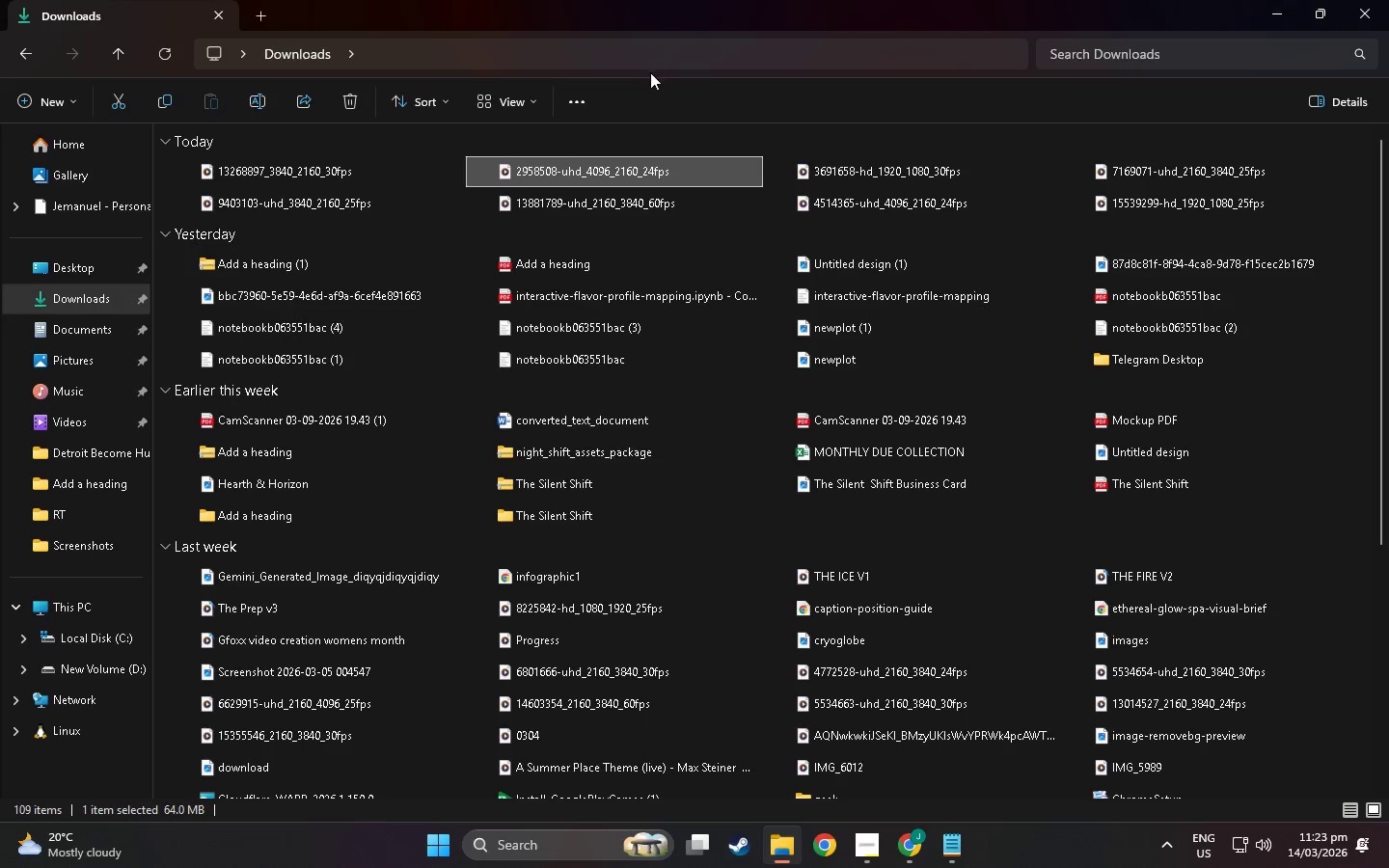 
key(Shift+Delete)
 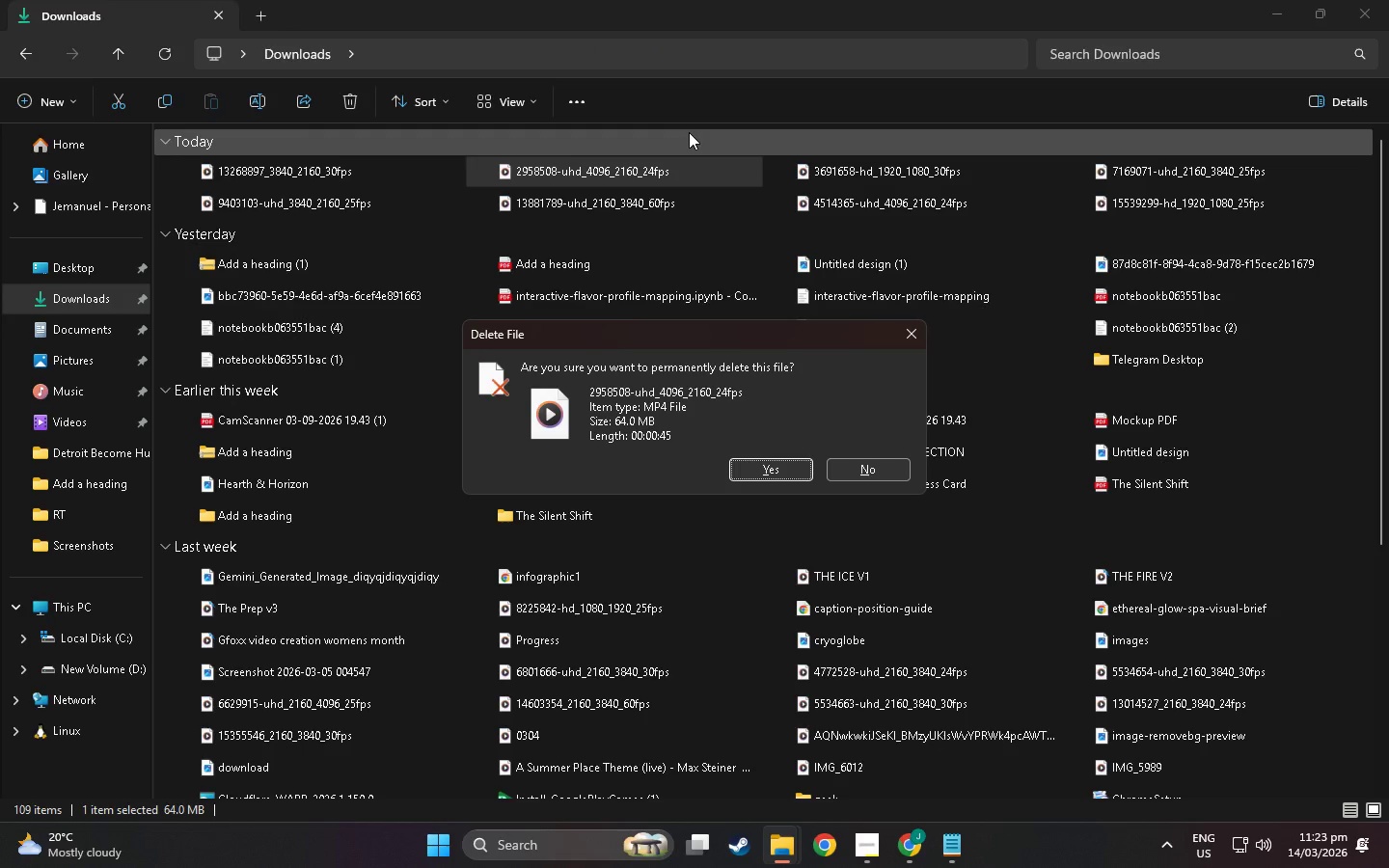 
key(Enter)
 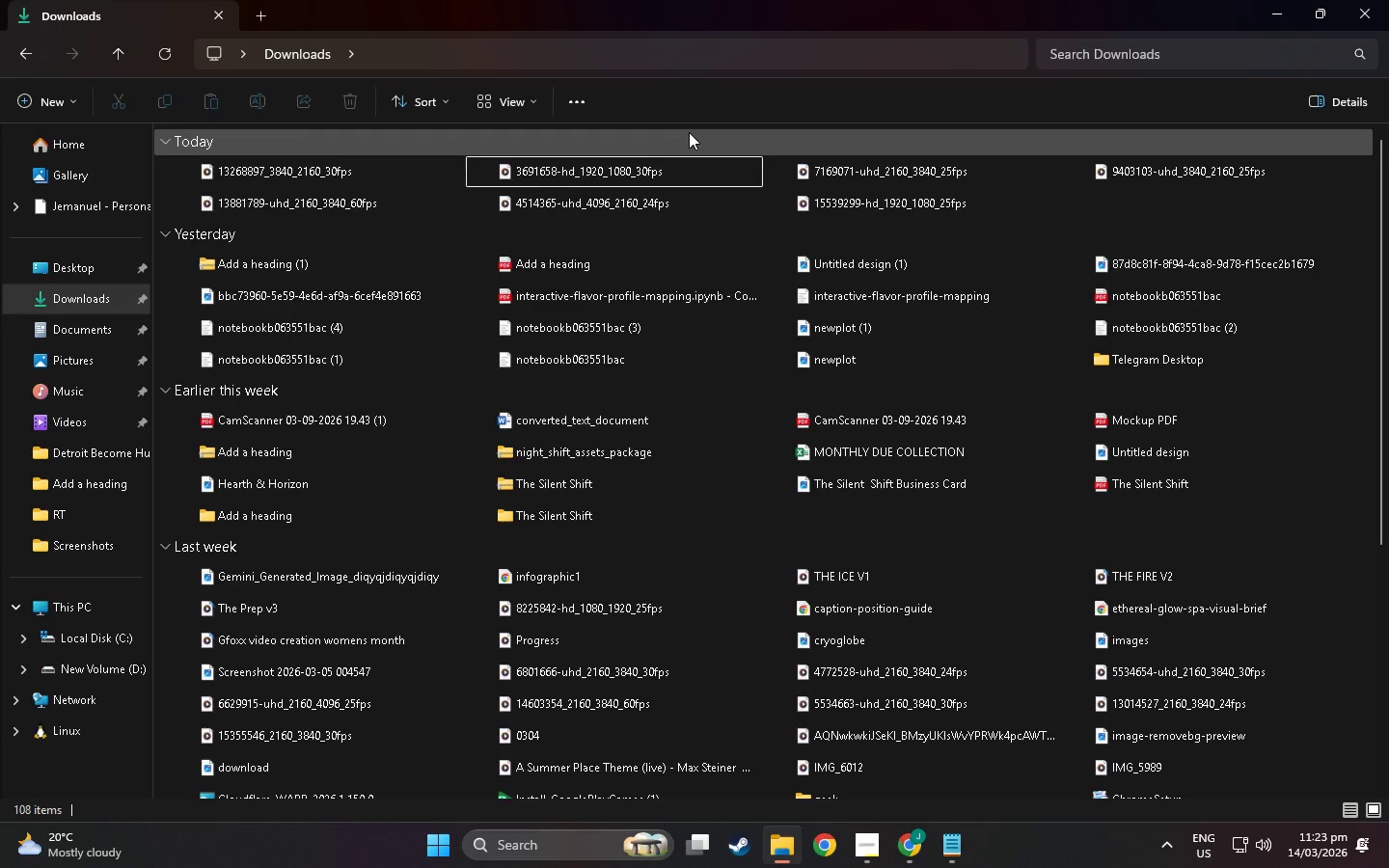 
key(Alt+AltLeft)
 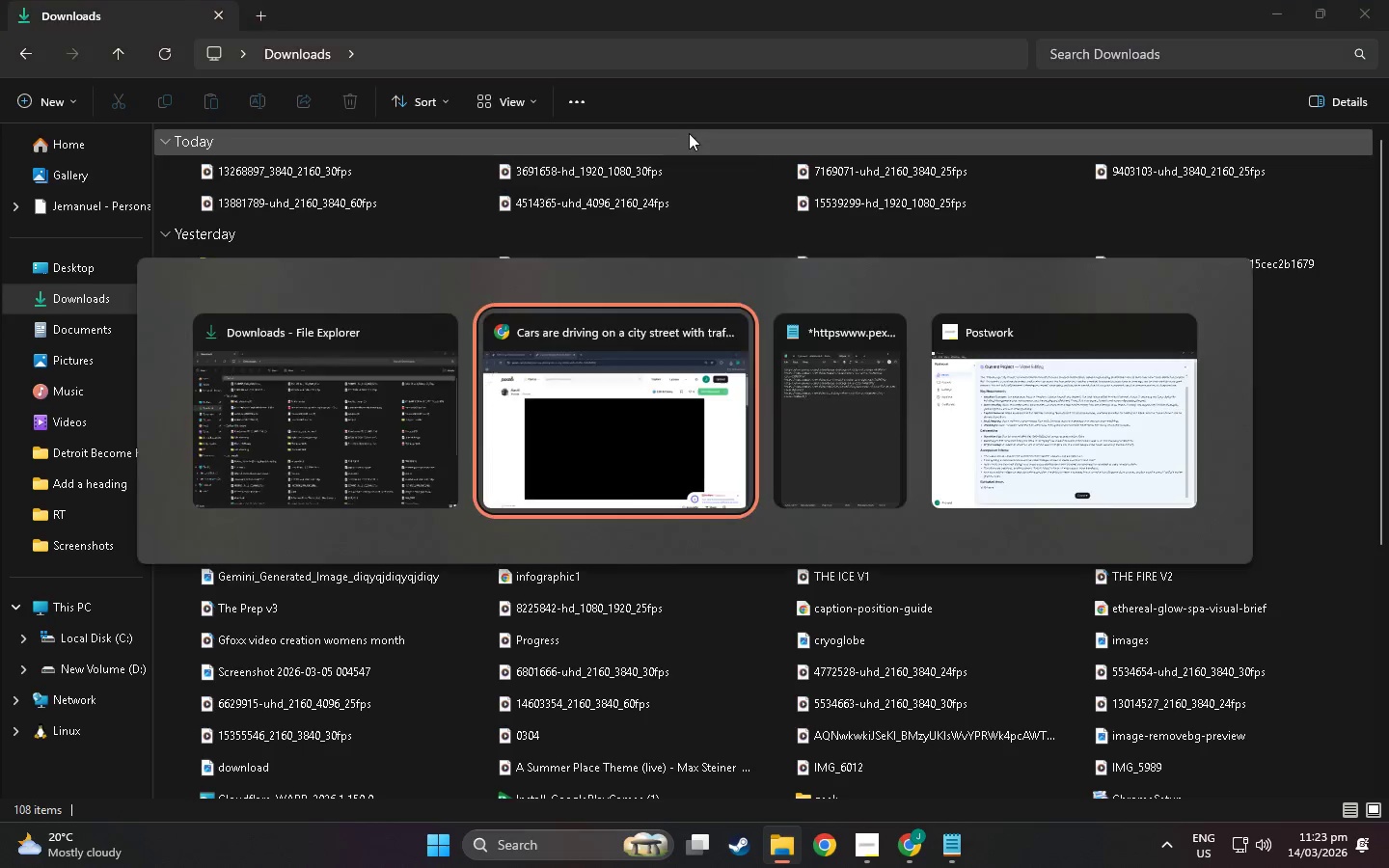 
key(Alt+Tab)
 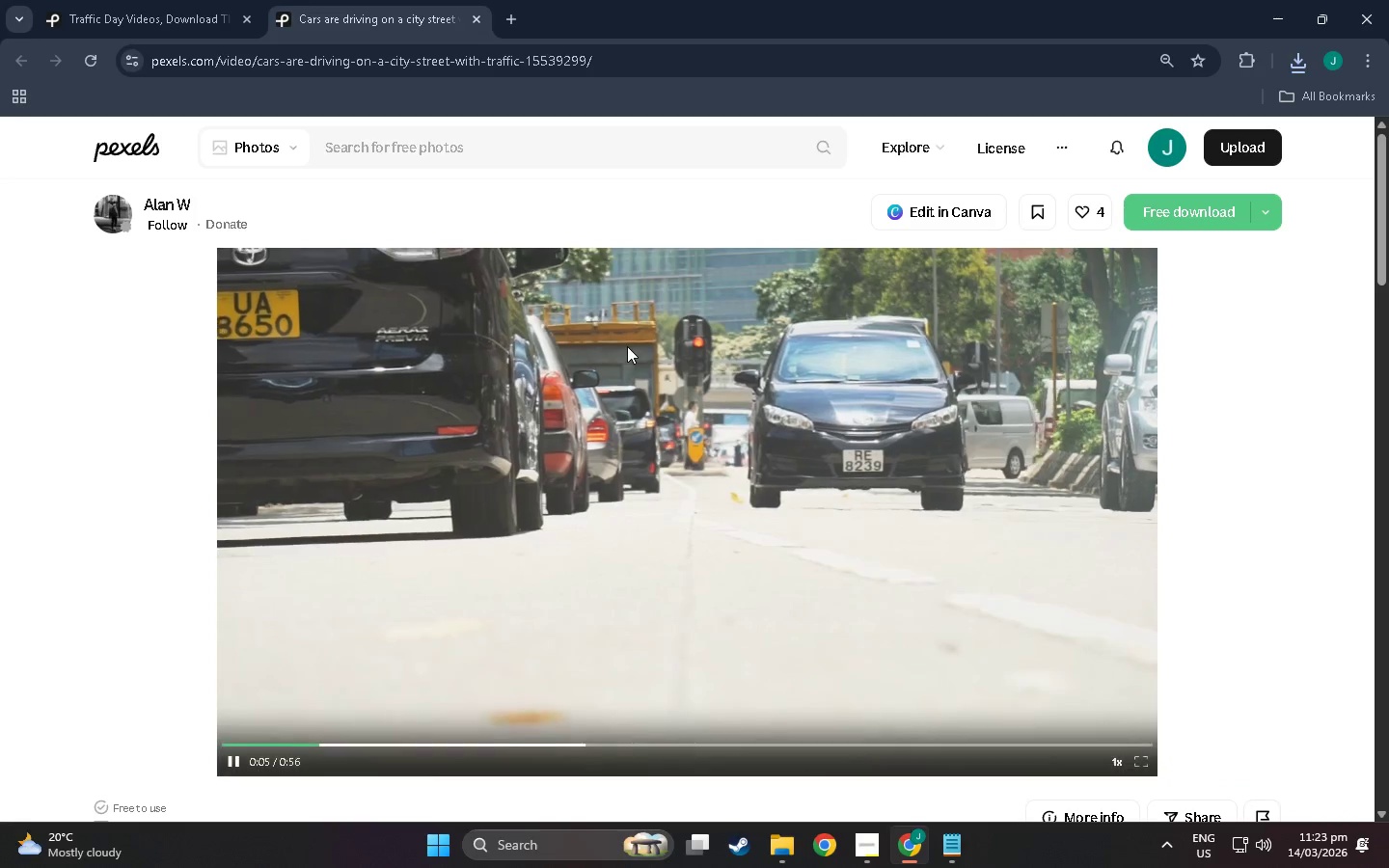 
key(Alt+Tab)
 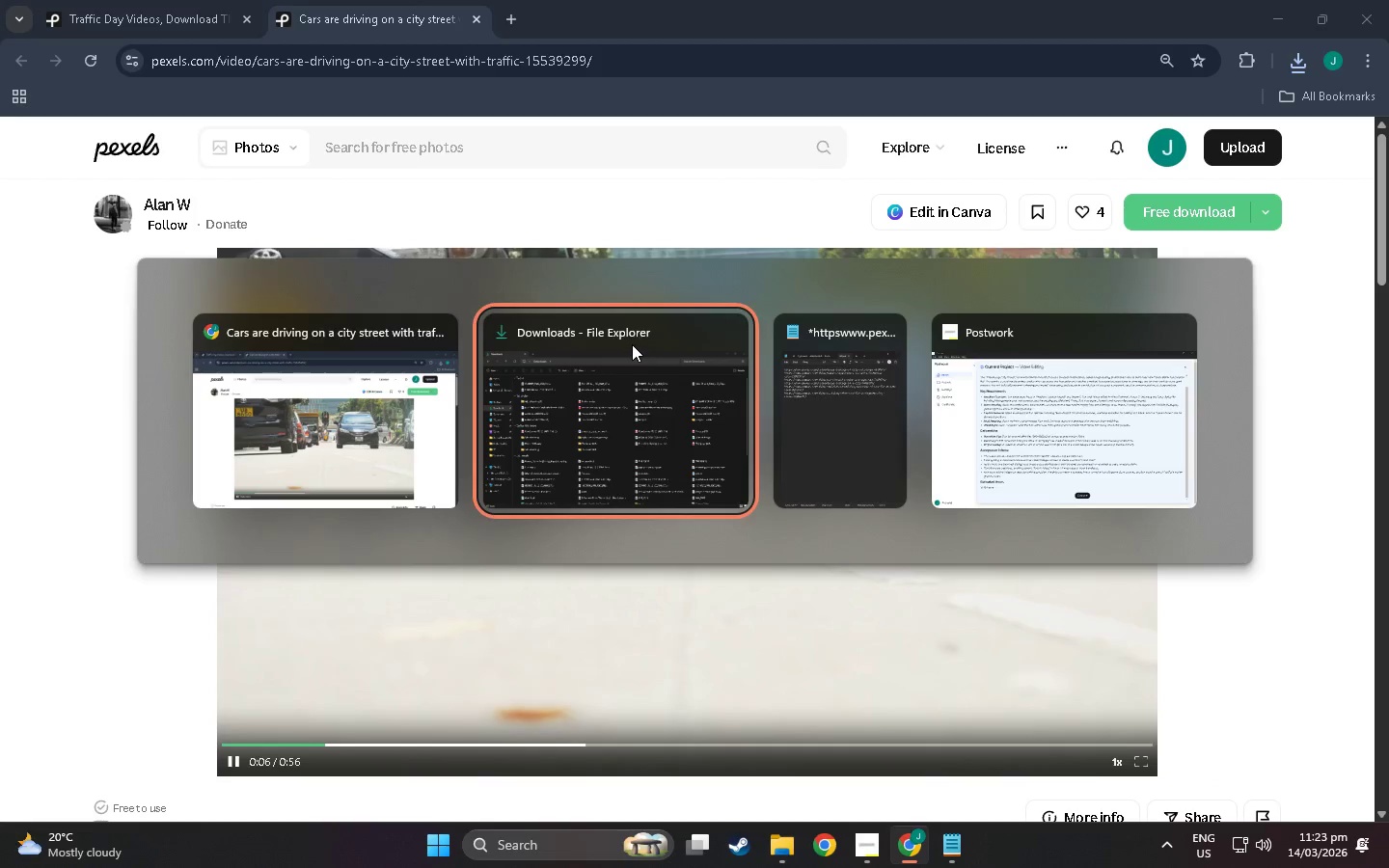 
key(Alt+Tab)
 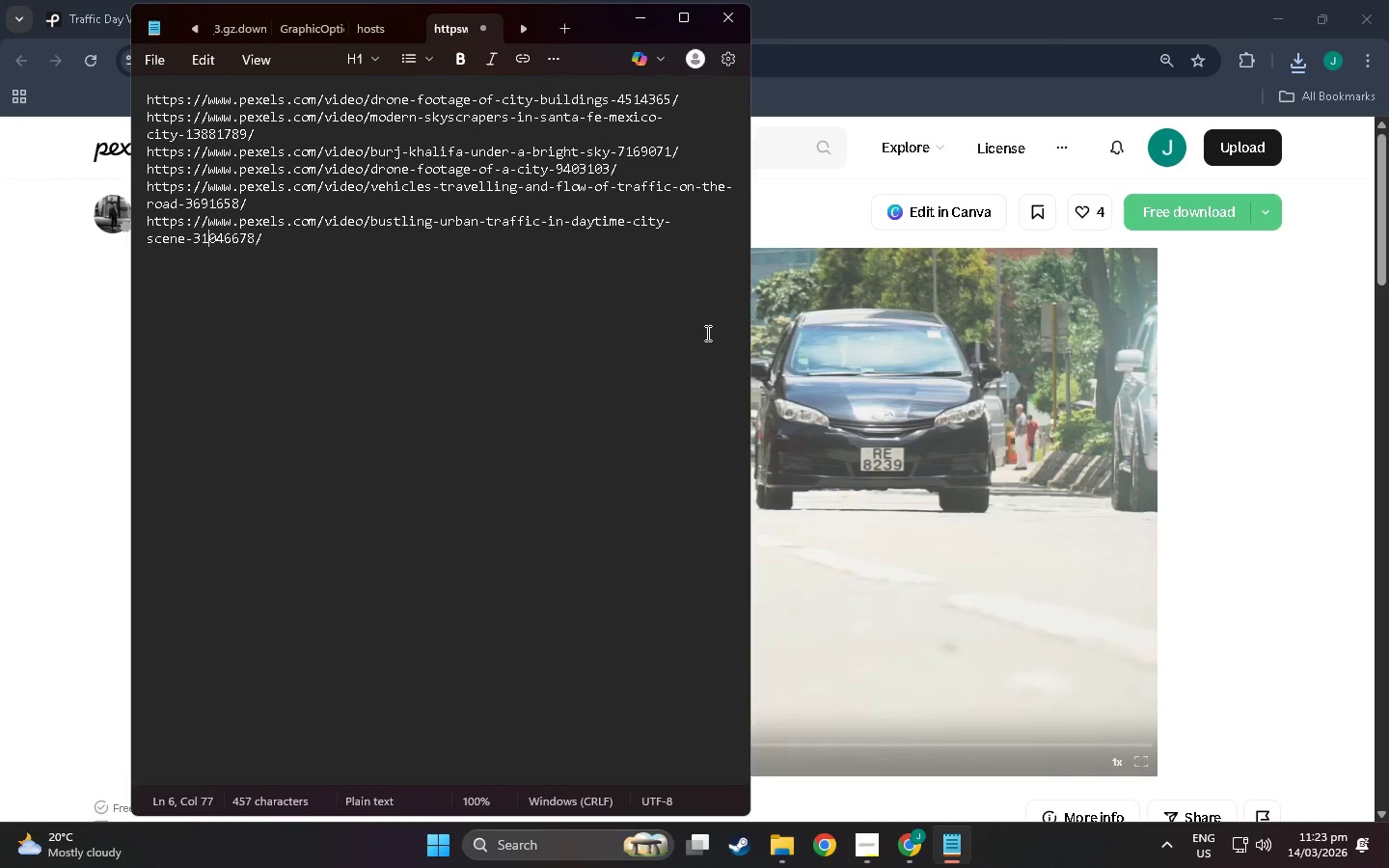 
left_click([508, 253])
 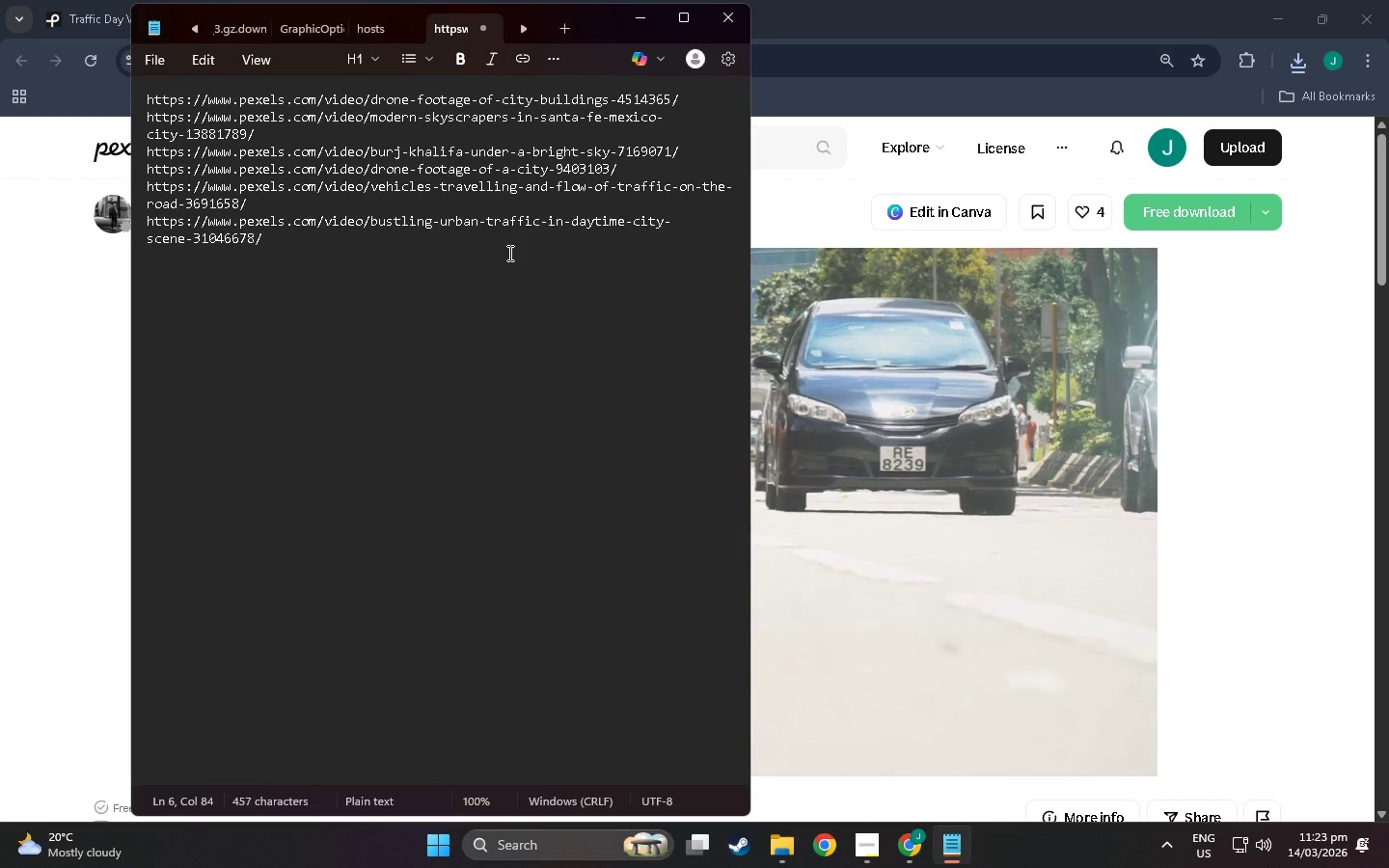 
key(Enter)
 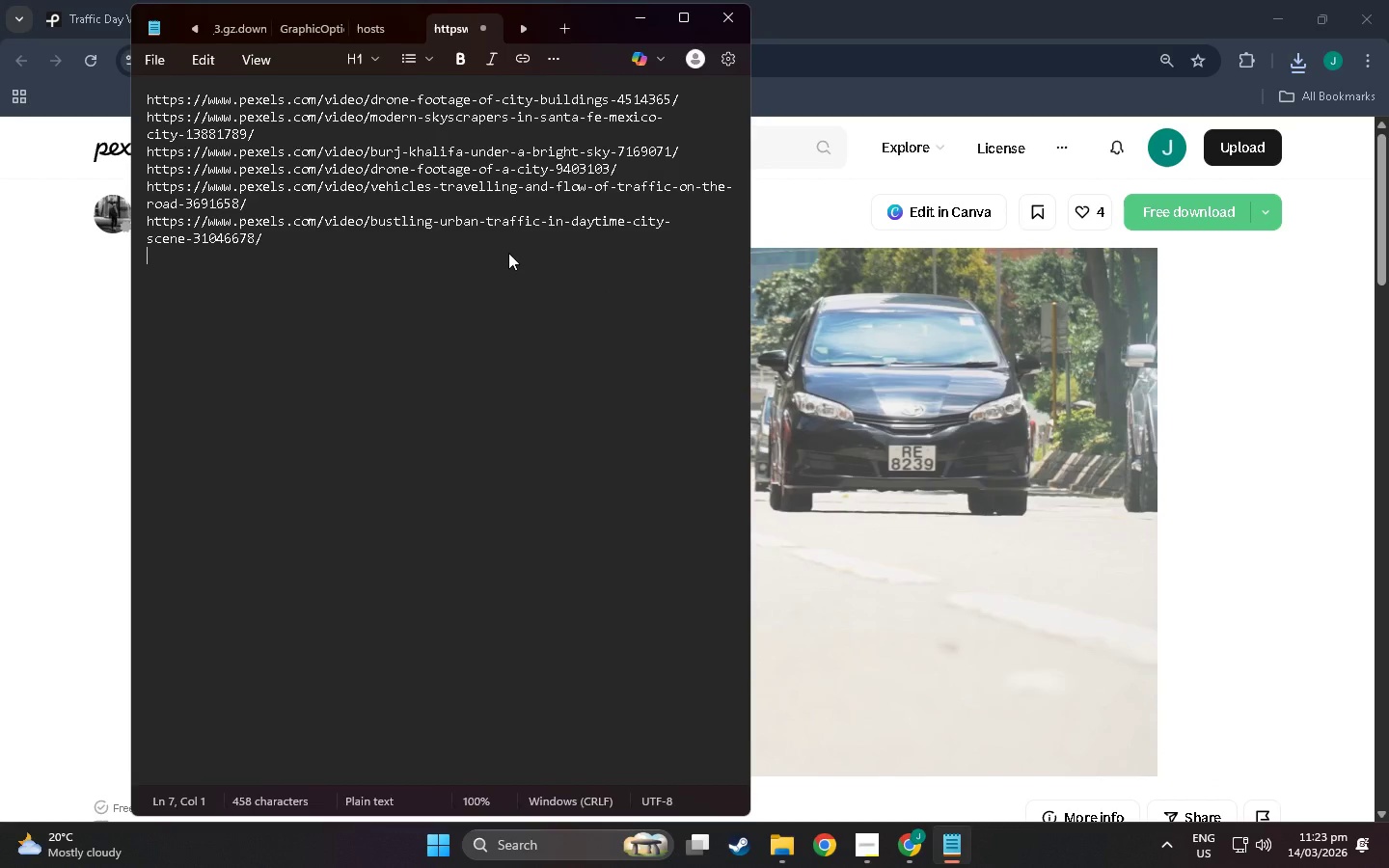 
key(Control+V)
 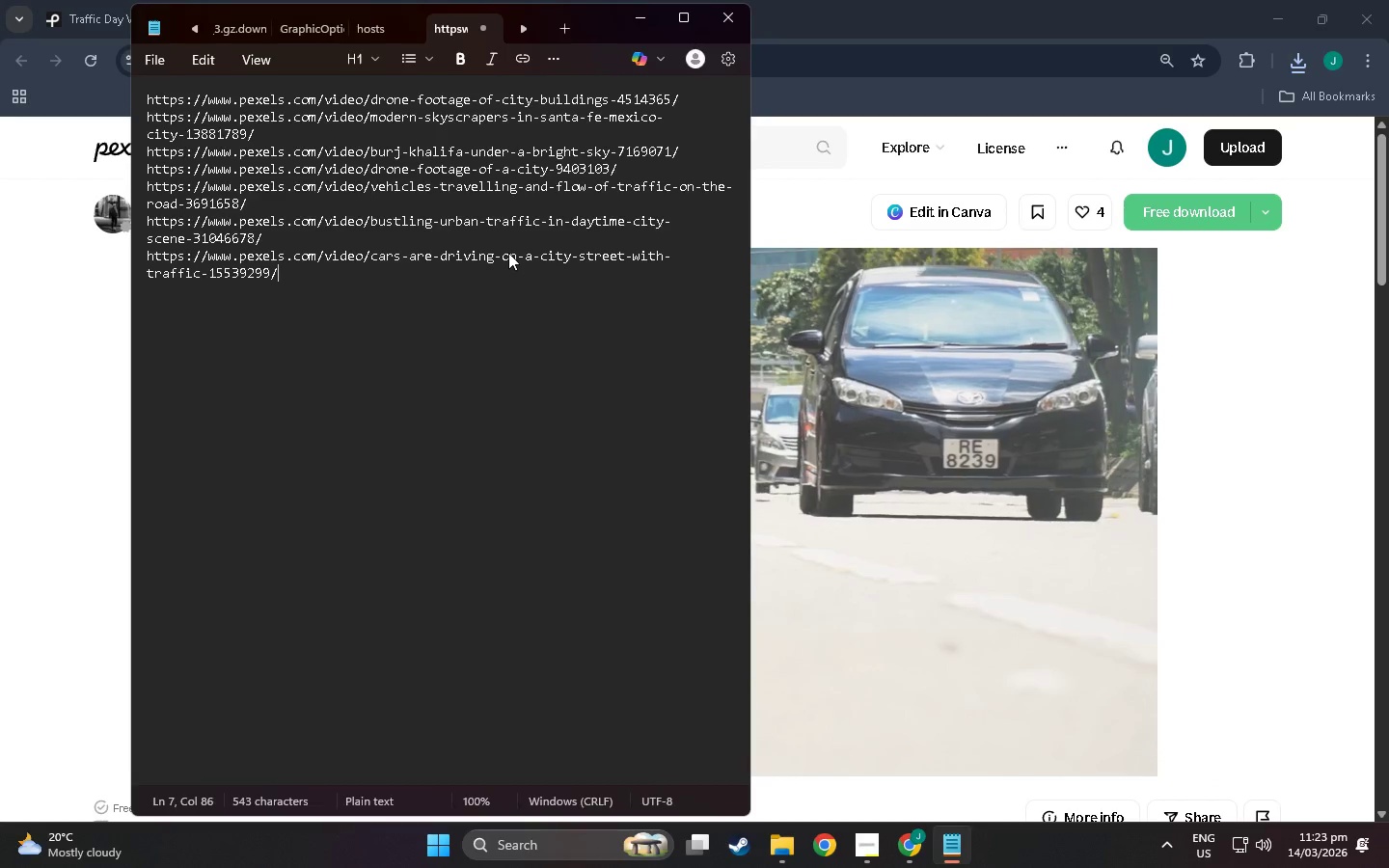 
key(Alt+AltLeft)
 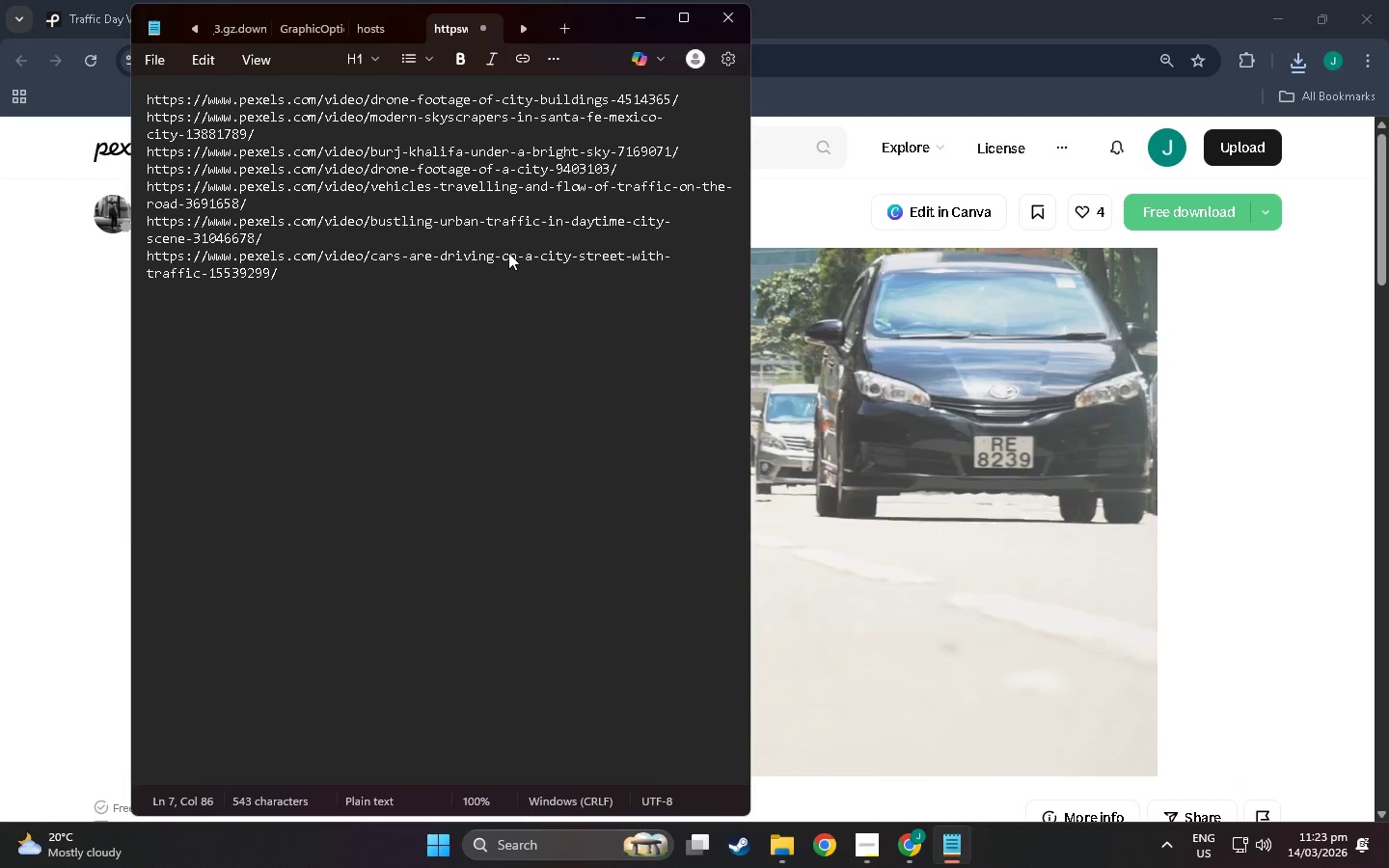 
key(Alt+Tab)
 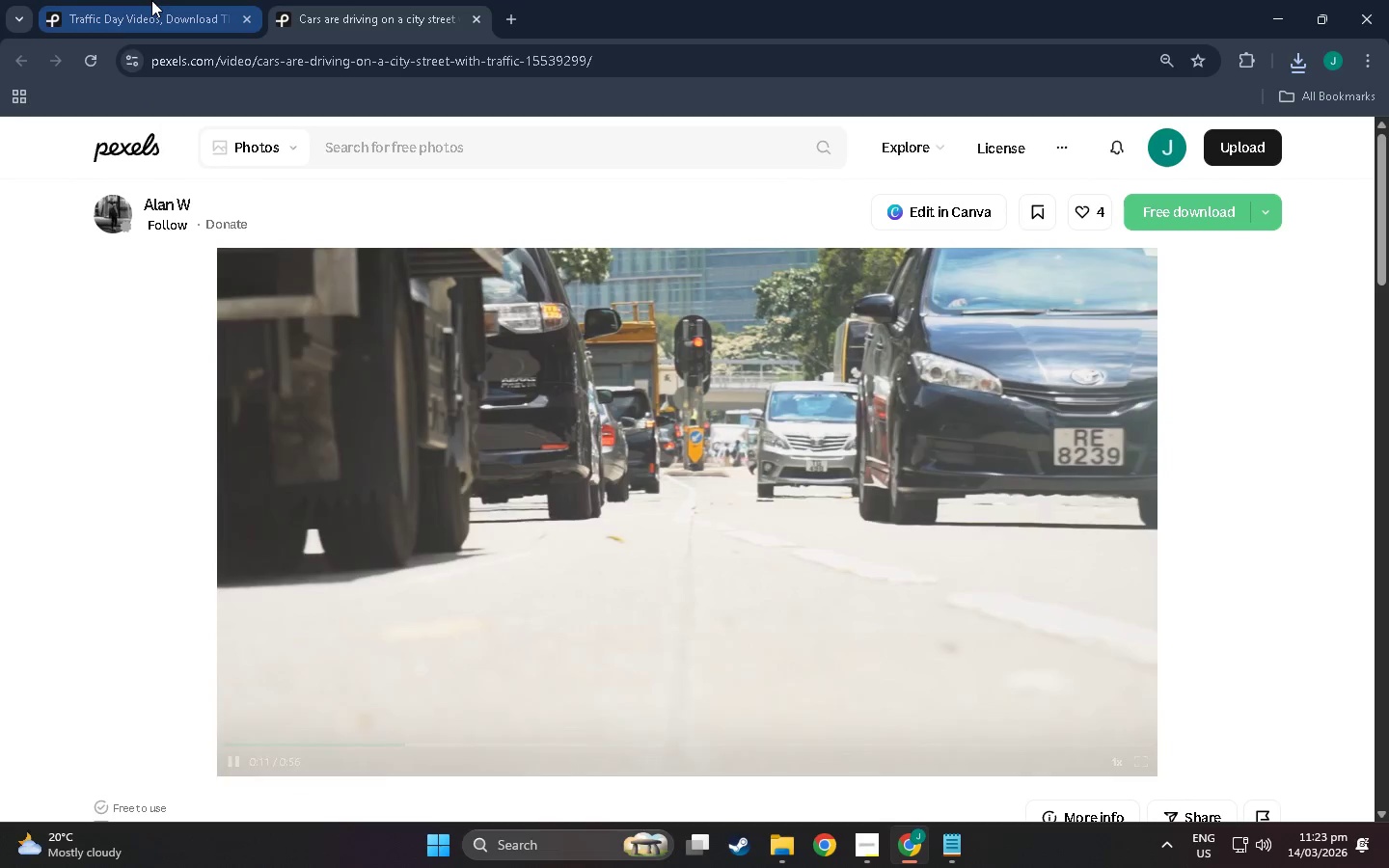 
left_click([151, 0])
 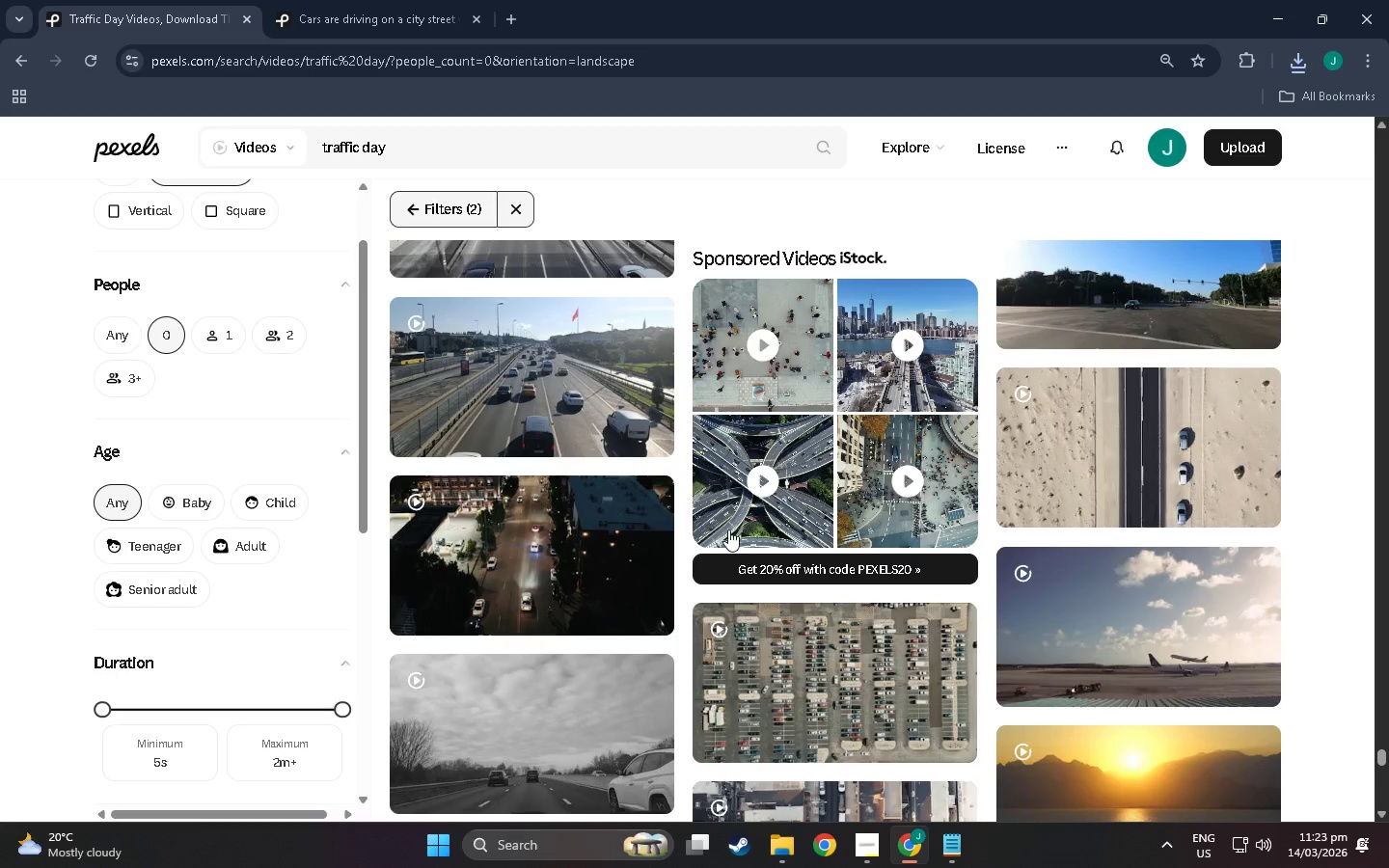 
key(Alt+Tab)
 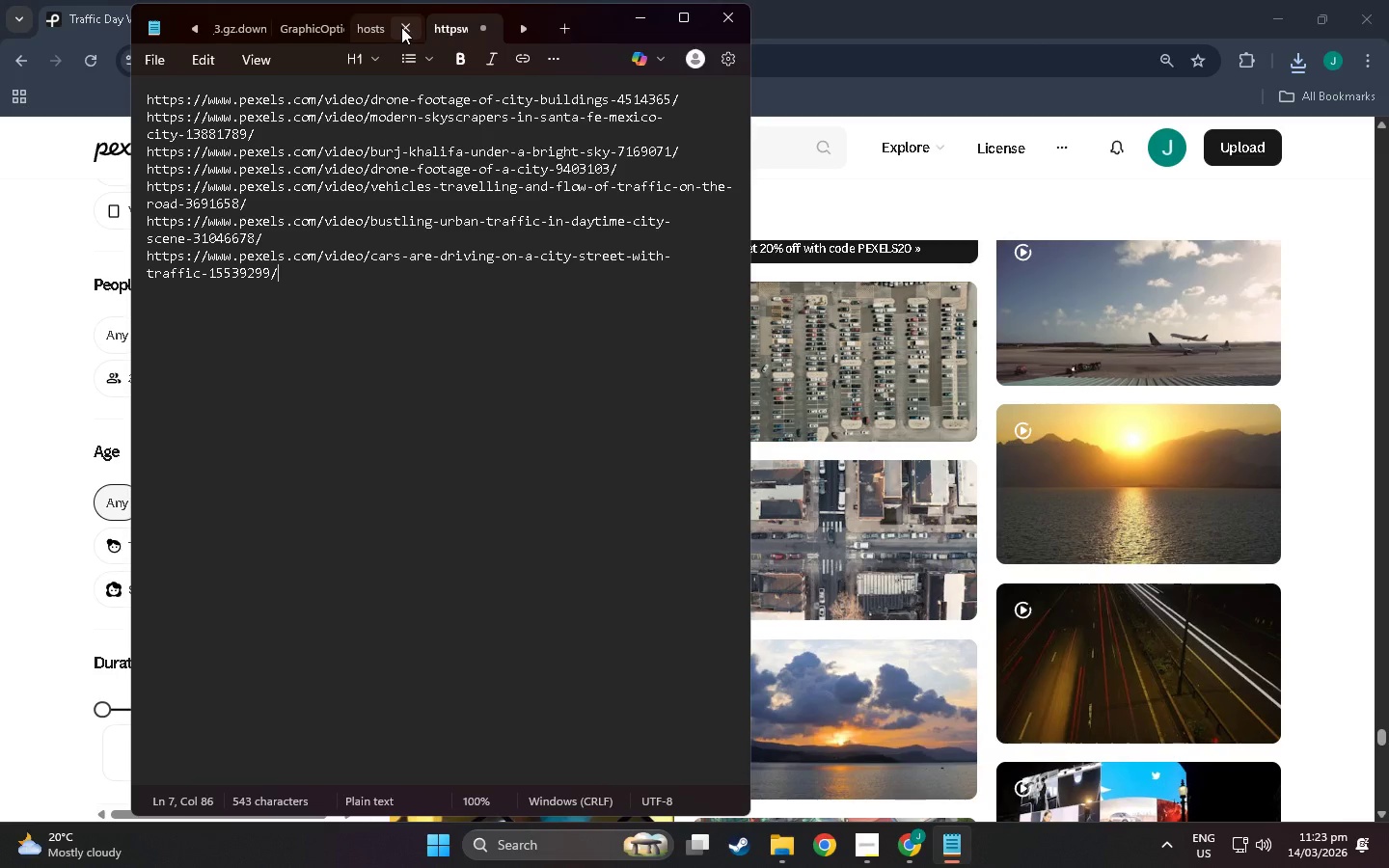 
scroll: coordinate [725, 529], scroll_direction: down, amount: 10.0
 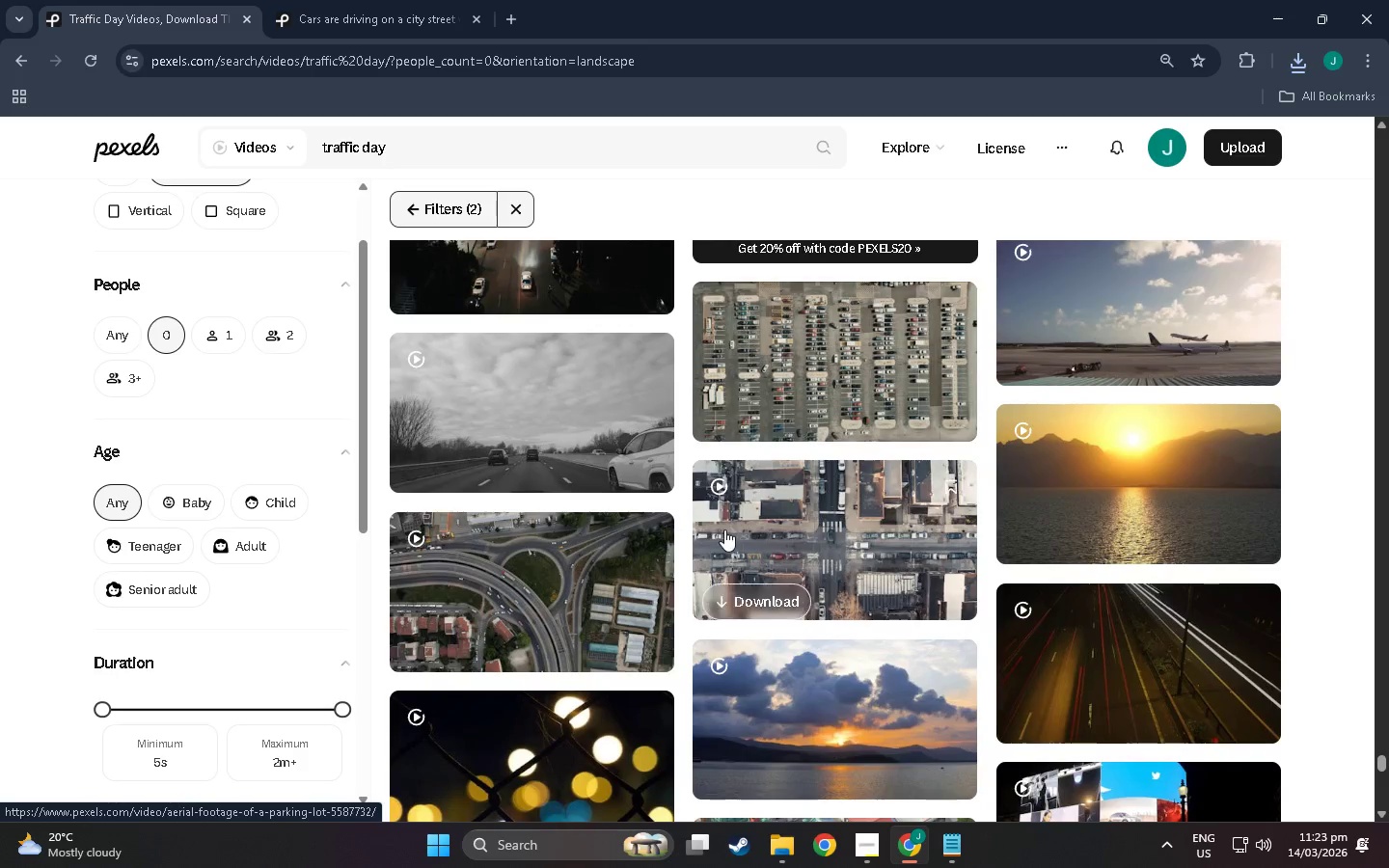 
left_click([405, 27])
 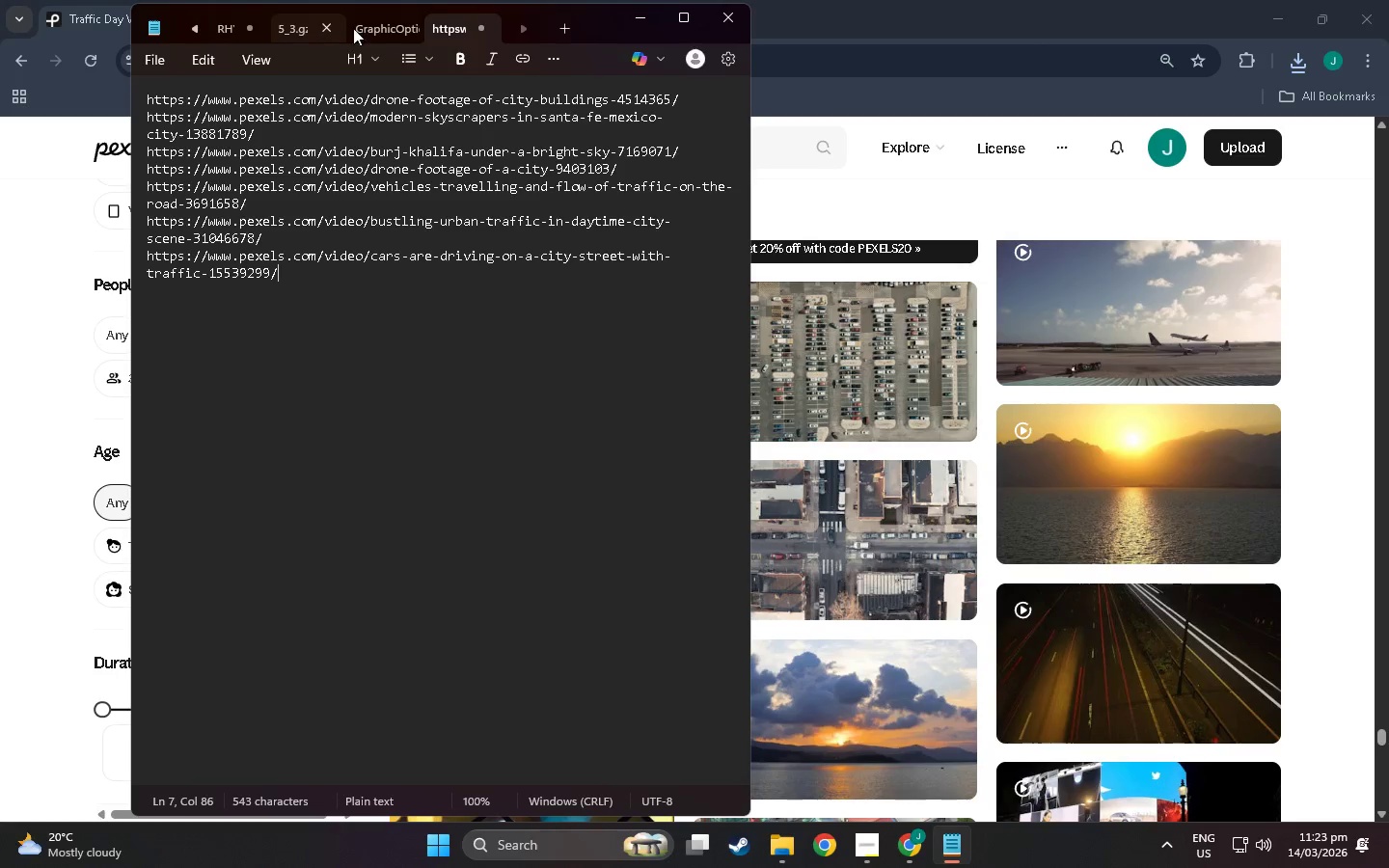 
left_click([390, 28])
 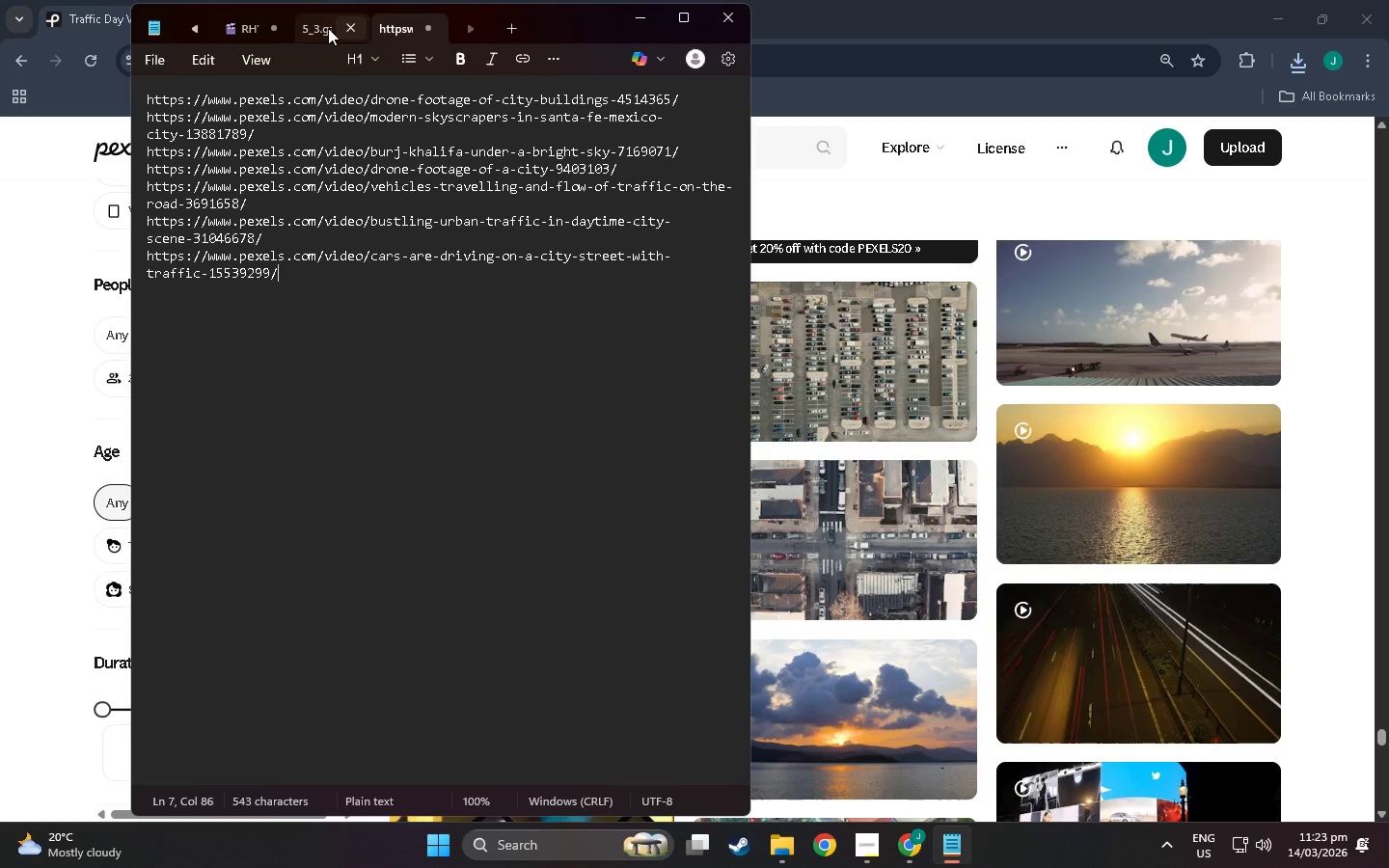 
left_click([311, 30])
 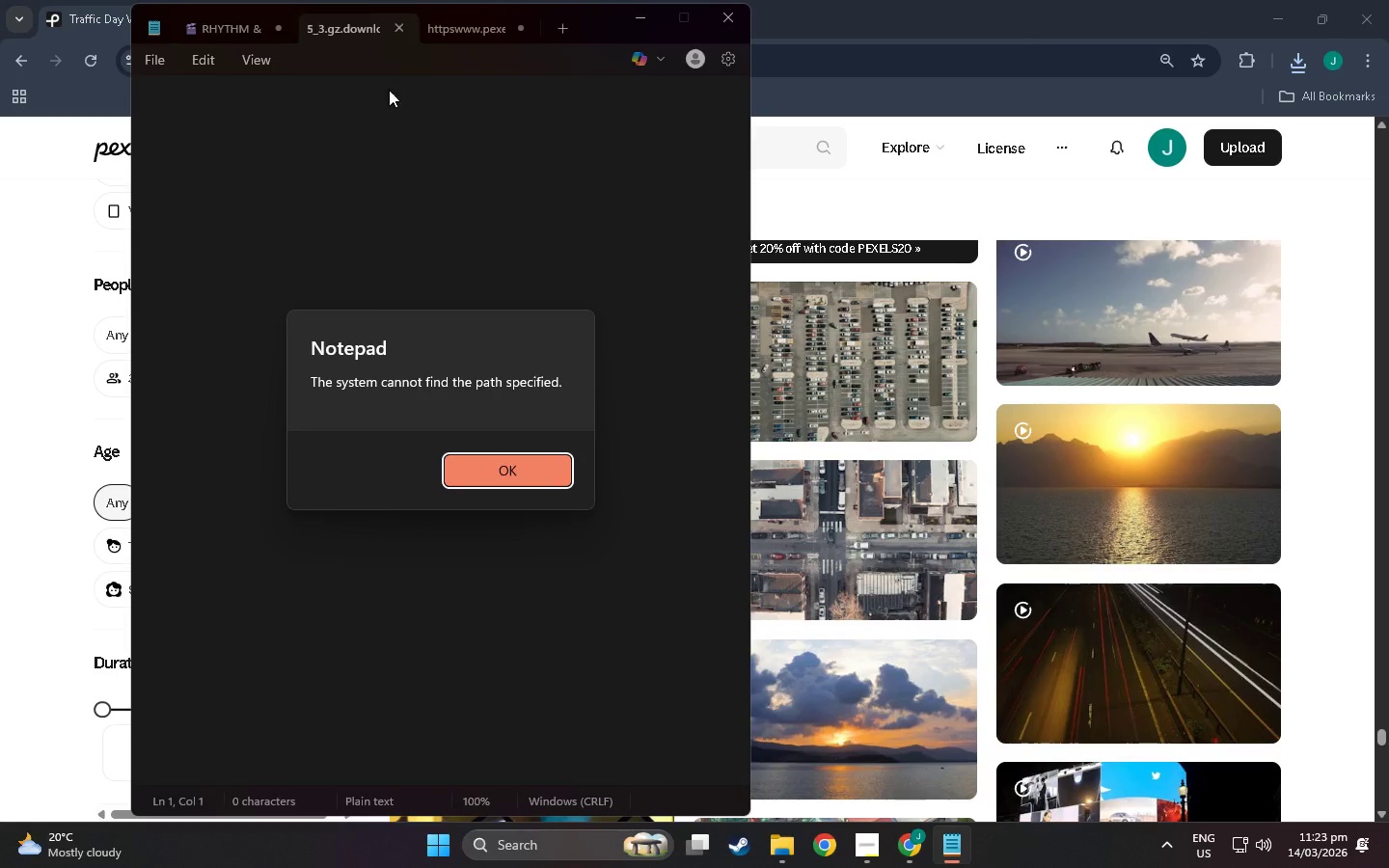 
left_click([482, 476])
 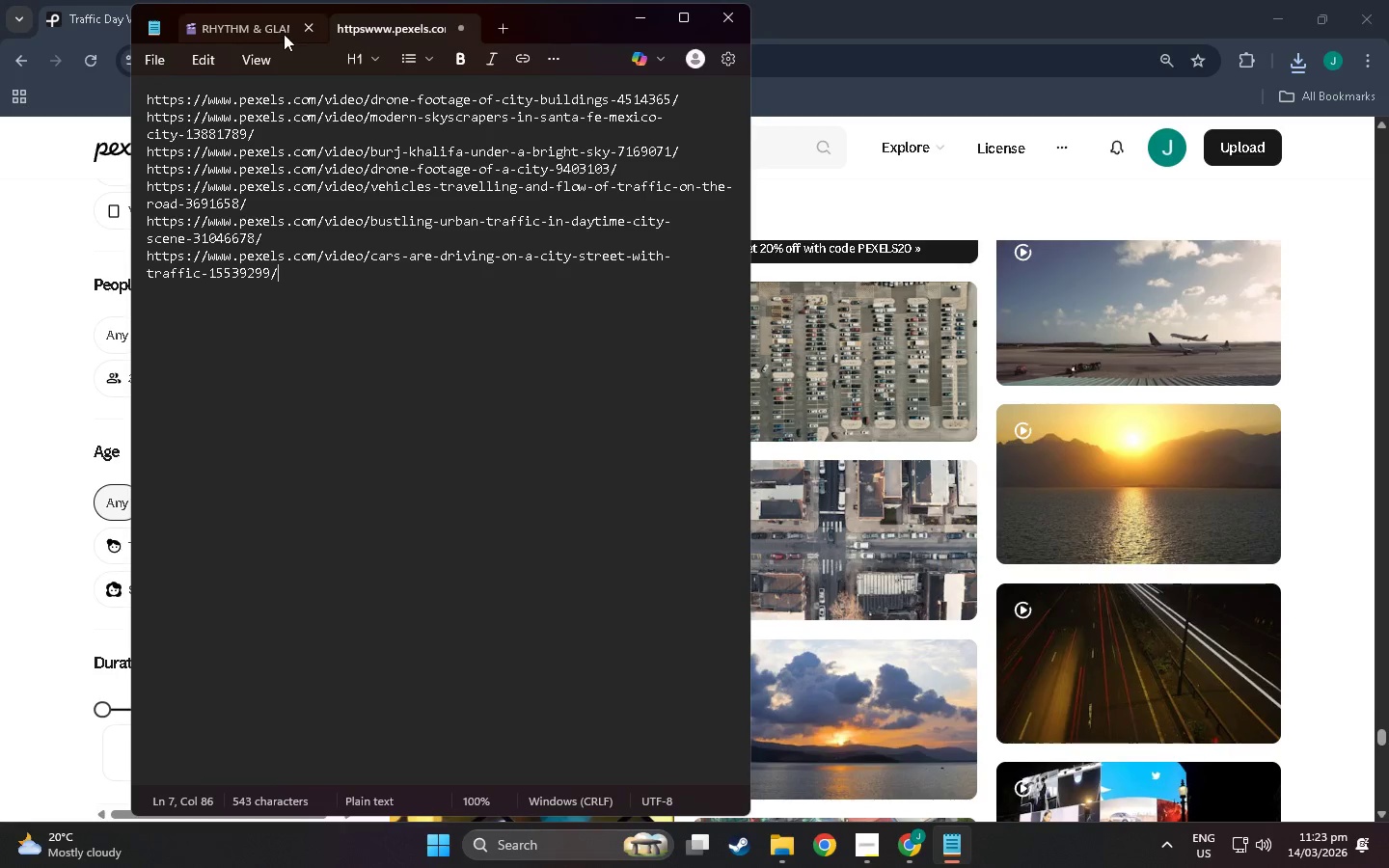 
left_click([265, 28])
 